 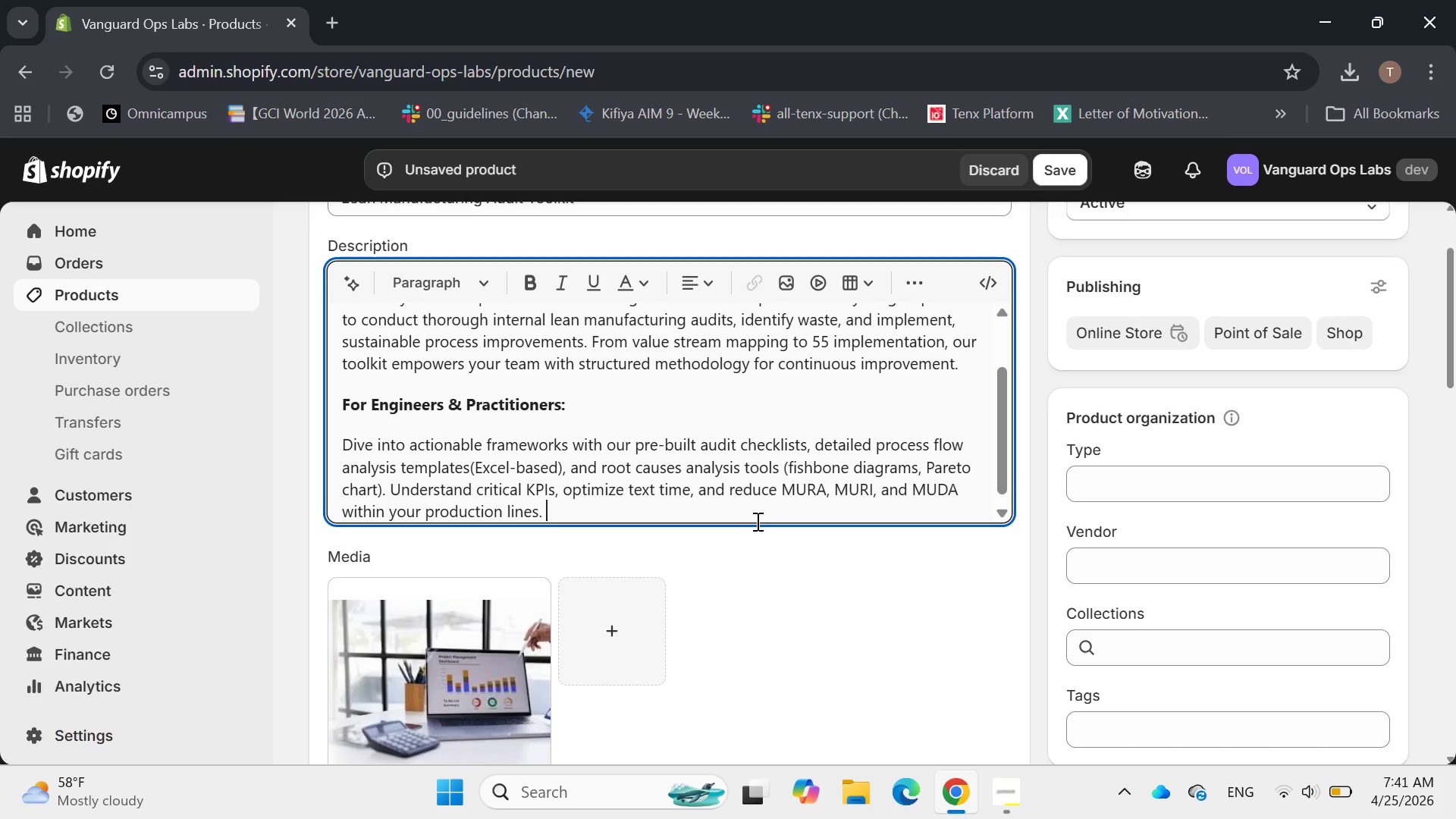 
type(Inclu)
 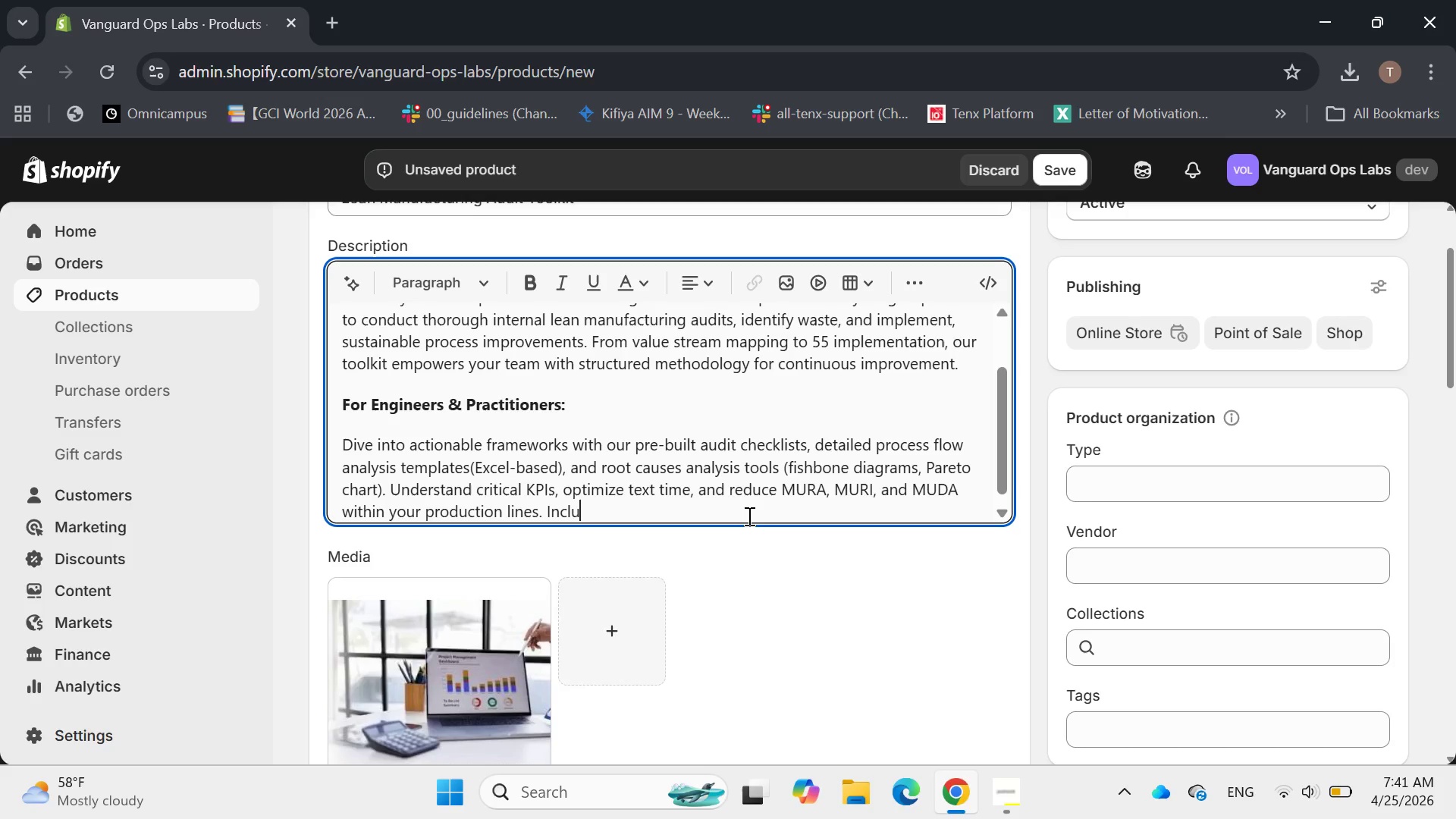 
type(des a guide to effective )
 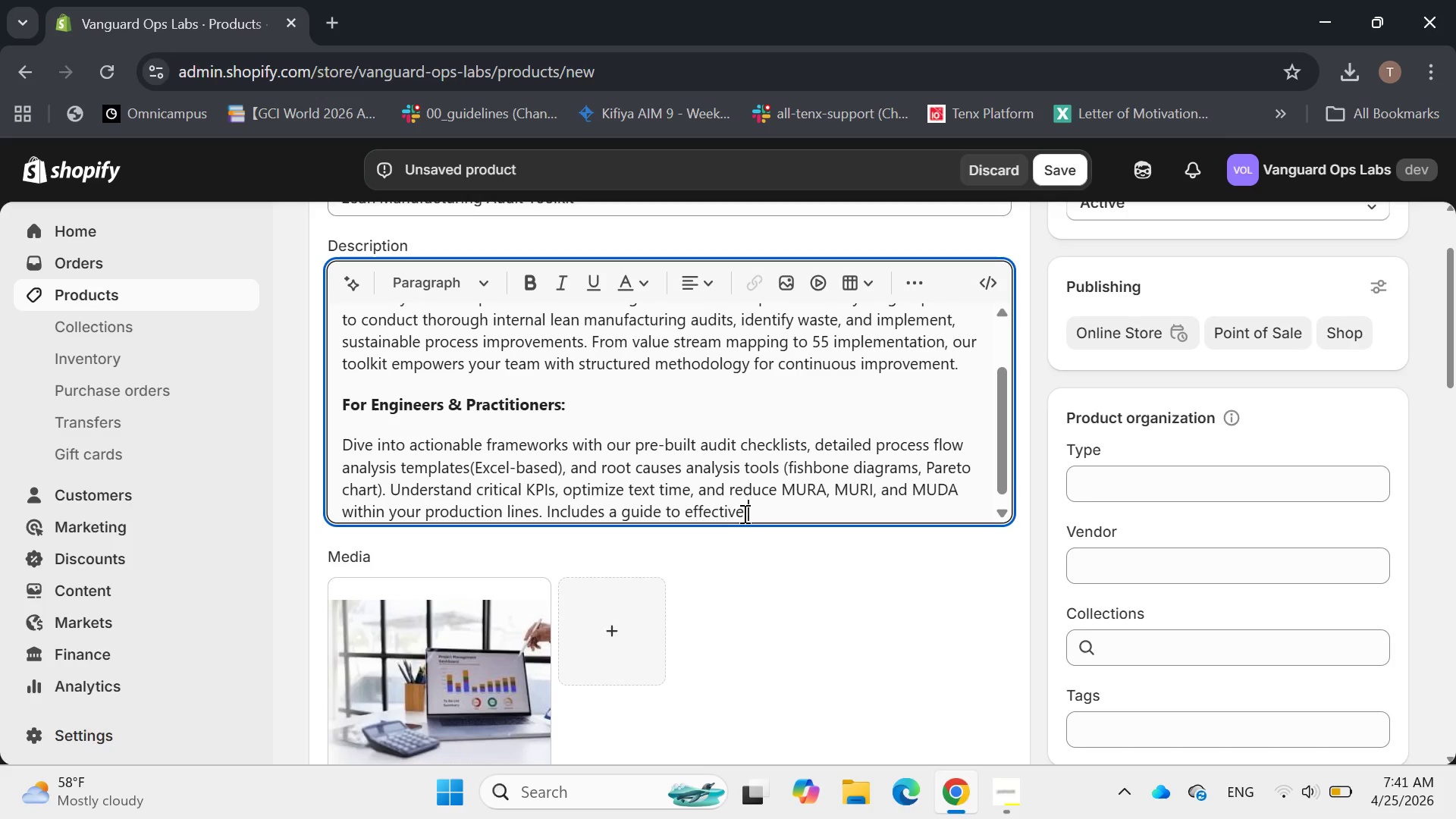 
type(Gem)
 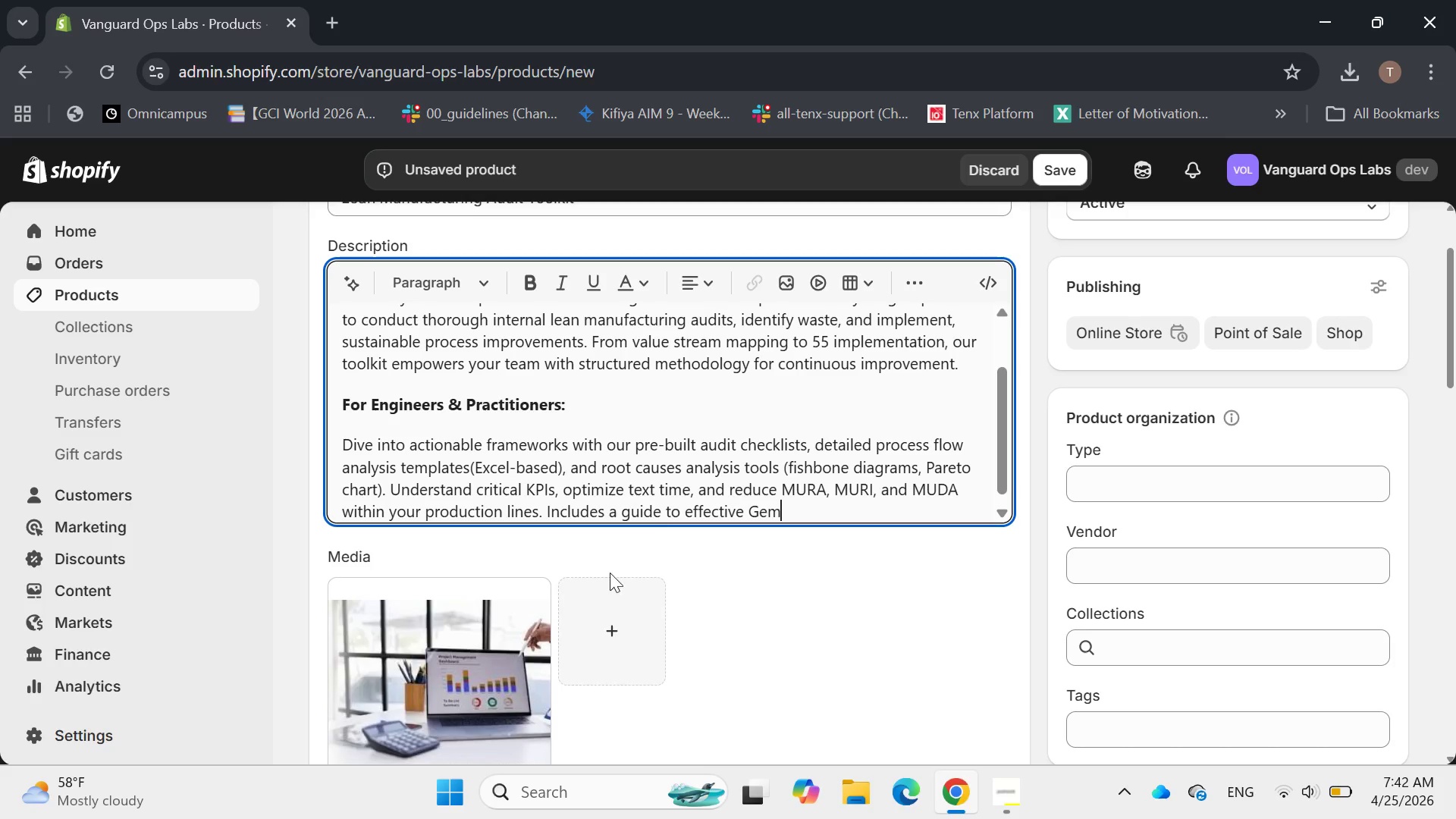 
type(ba walking )
 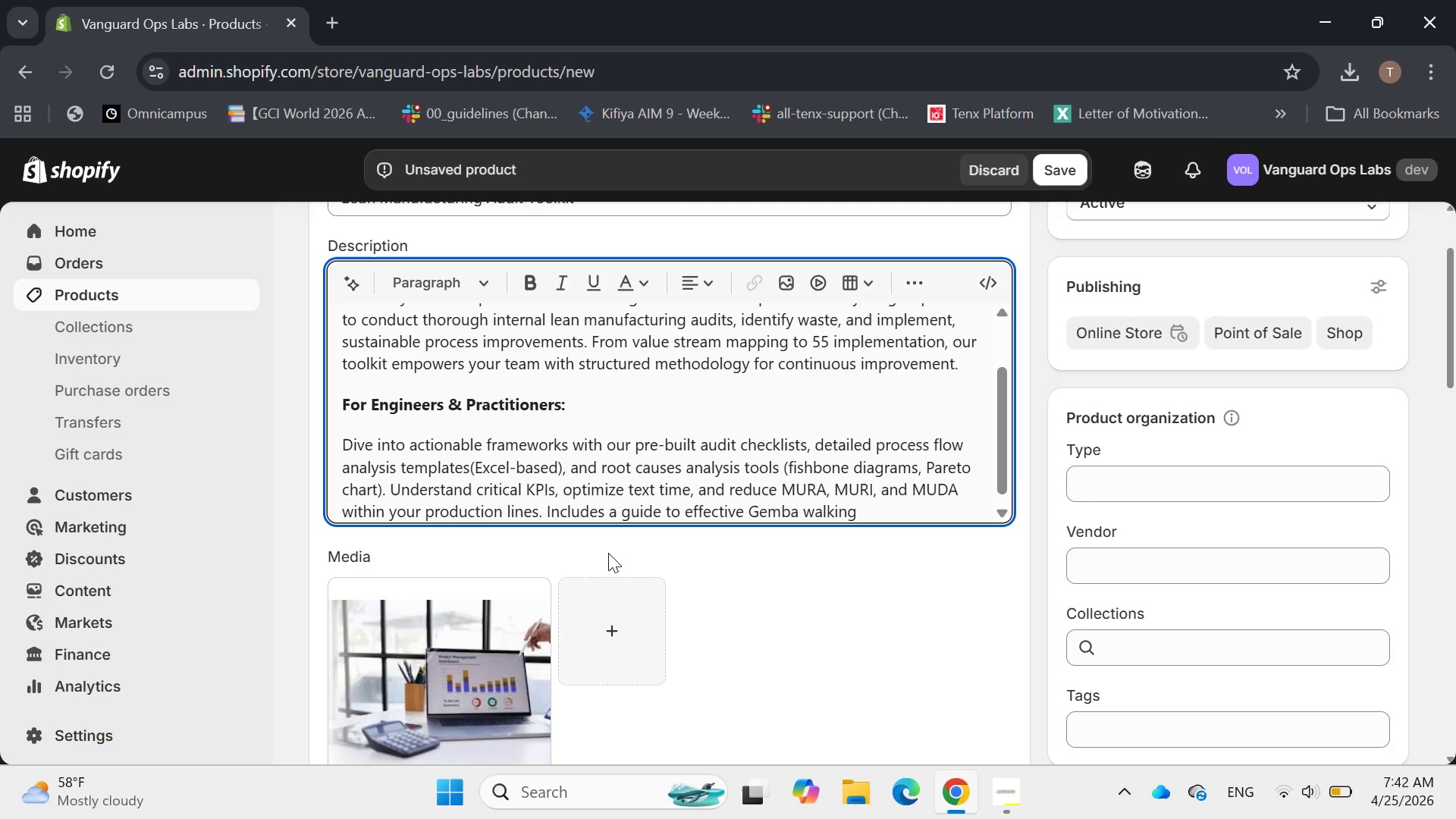 
key(Backspace)
key(Backspace)
key(Backspace)
key(Backspace)
type(s and )
 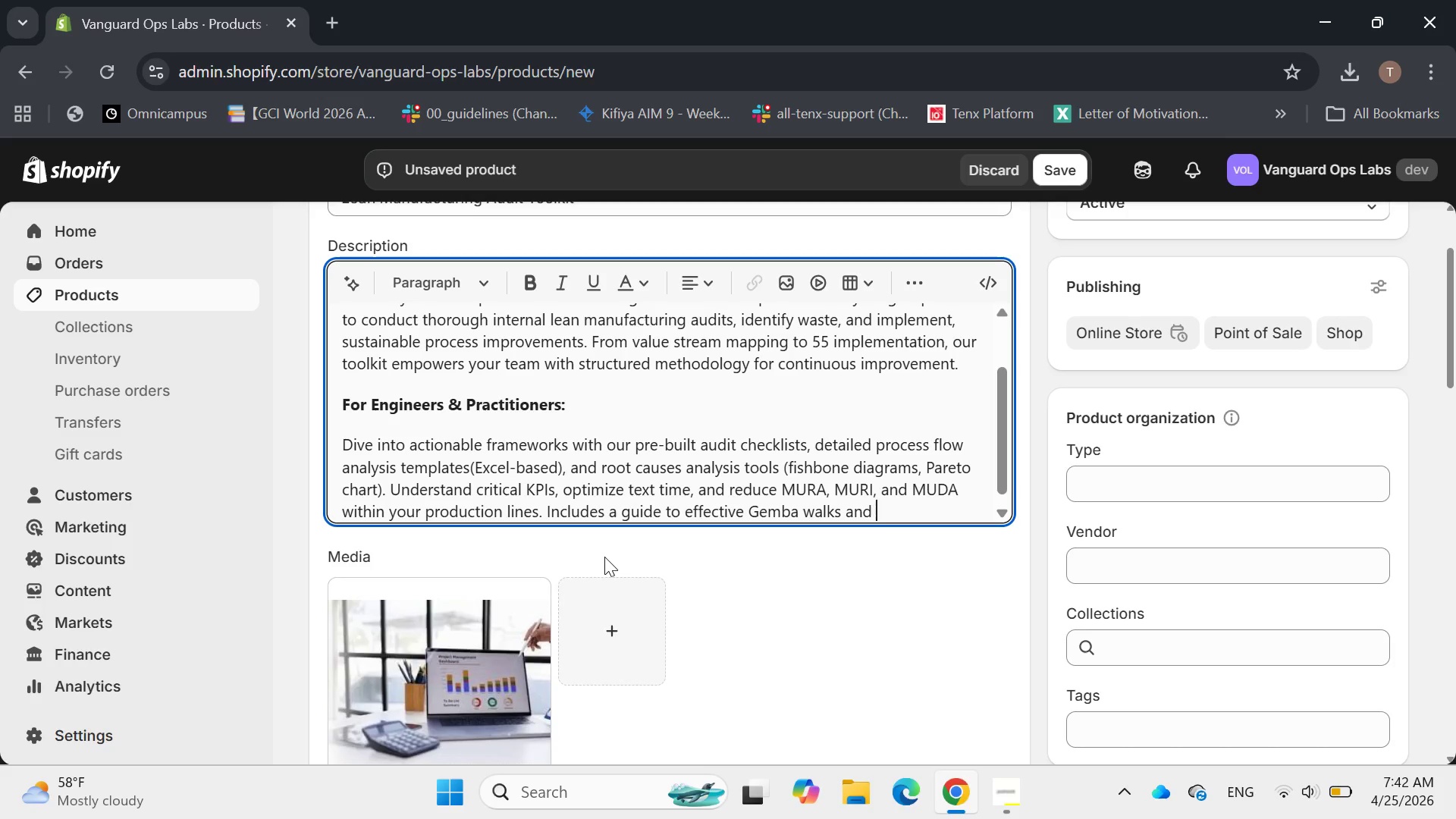 
wait(12.61)
 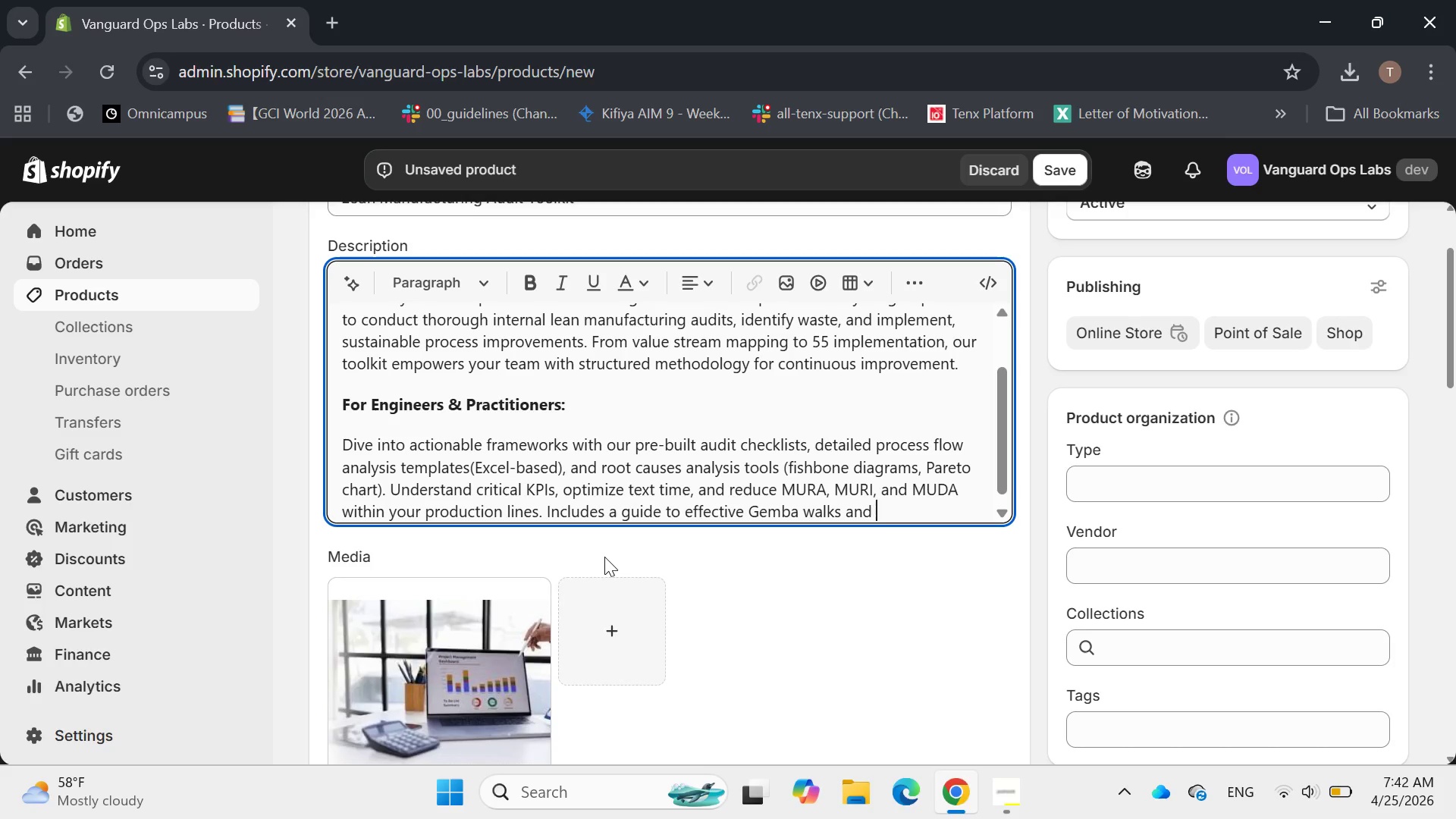 
type(standard work docu)
 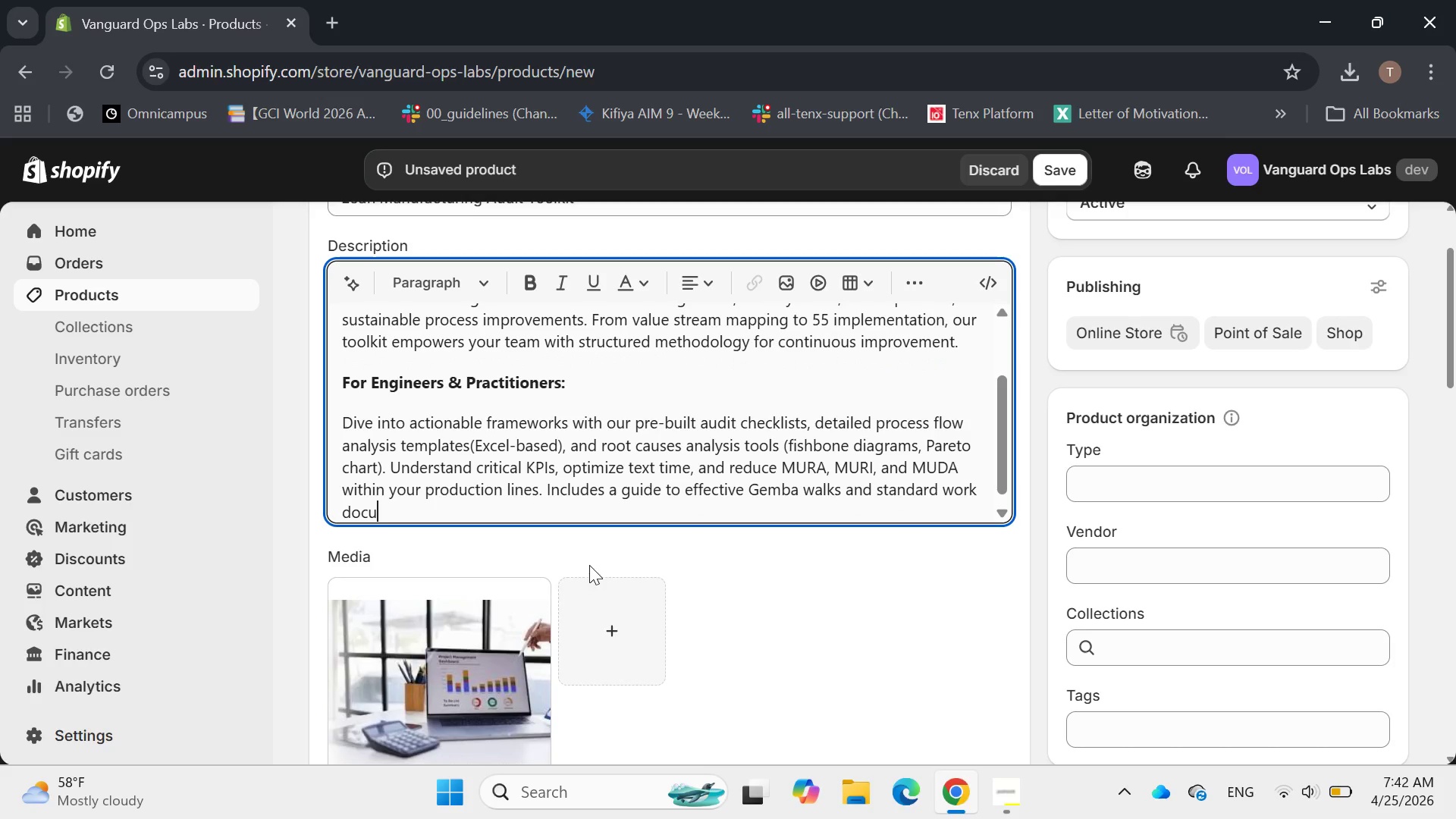 
type(mentation. T)
 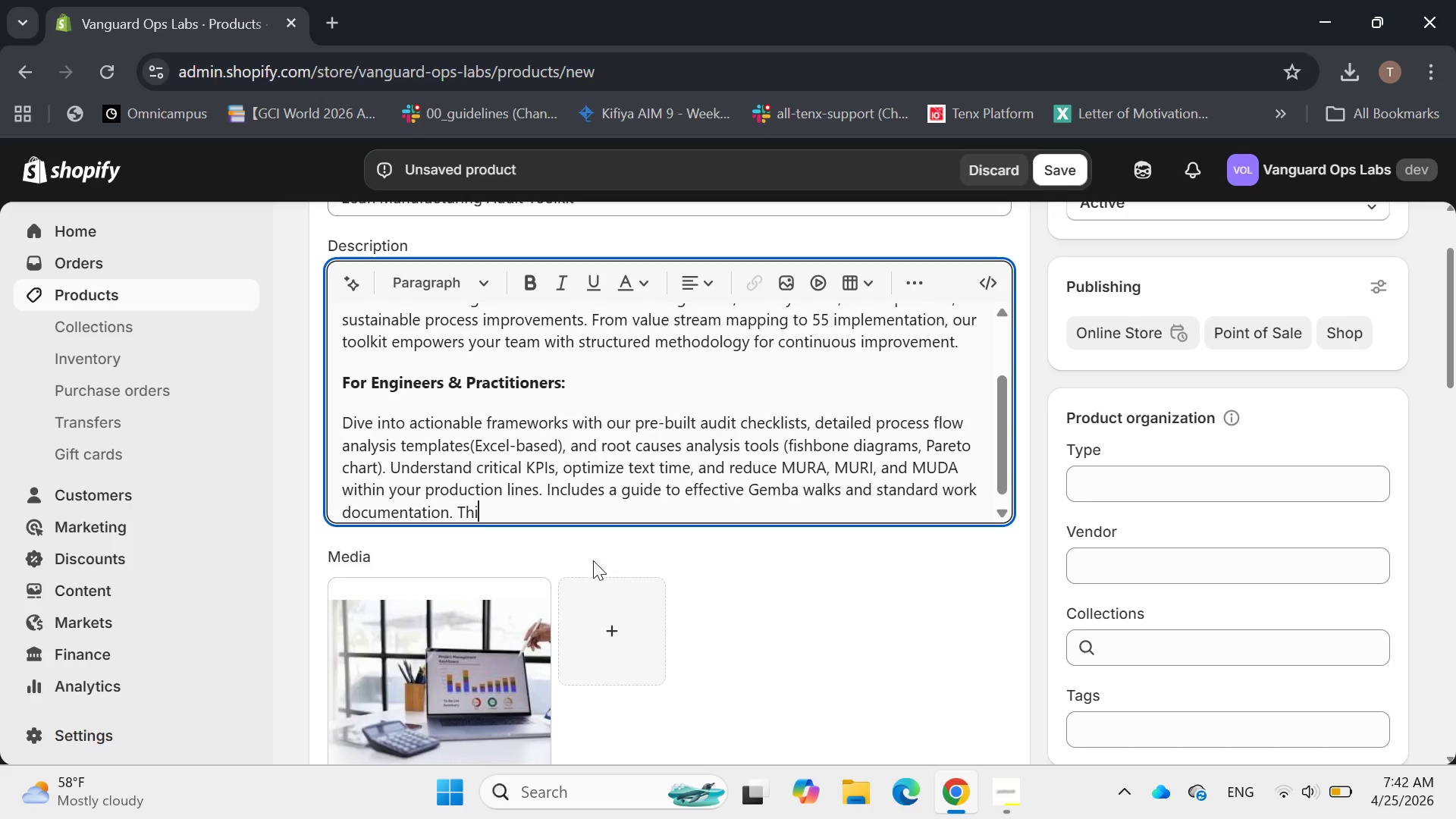 
 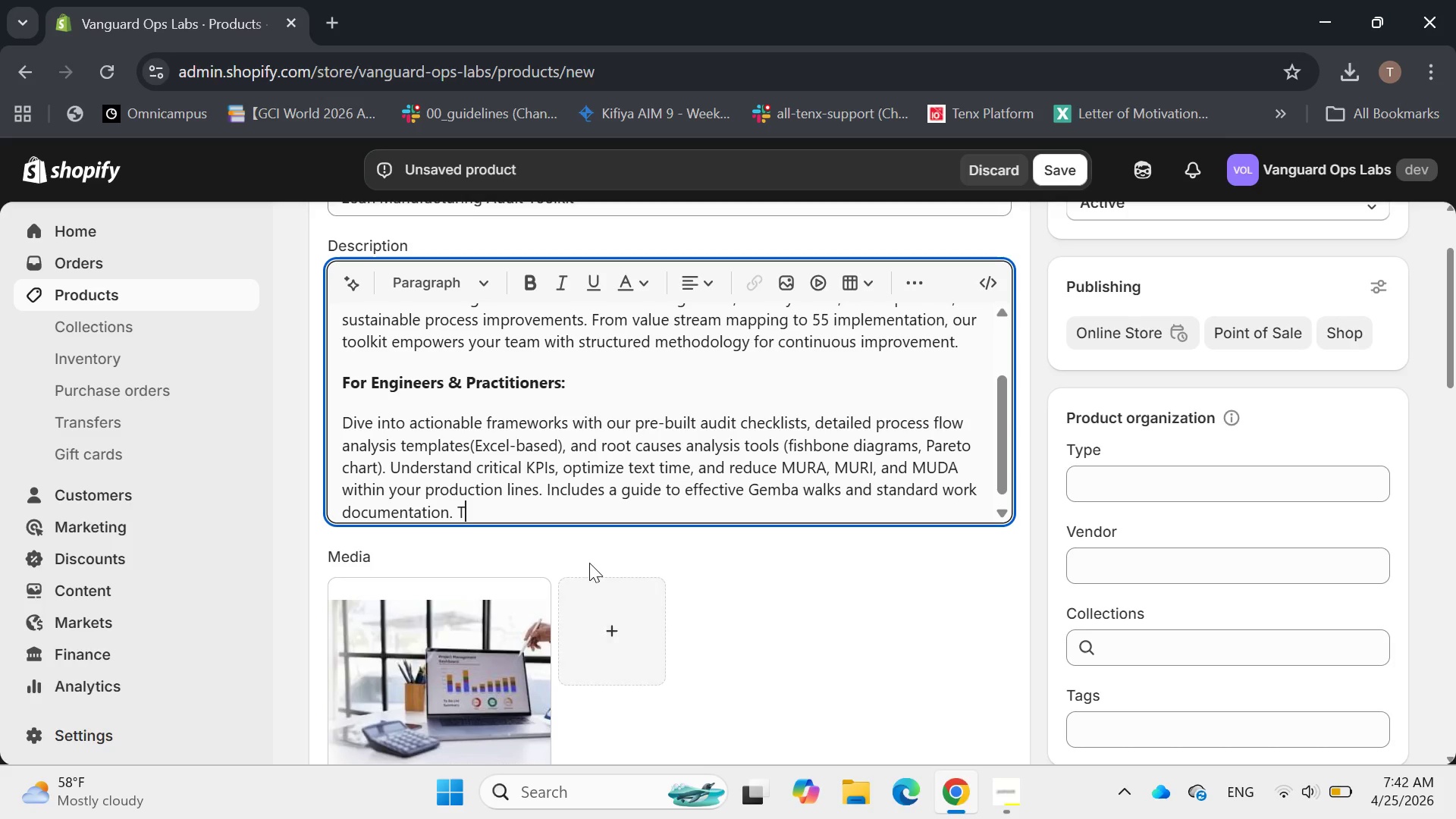 
type(his Kit)
key(Backspace)
key(Backspace)
key(Backspace)
type(kit supports robust lean )
 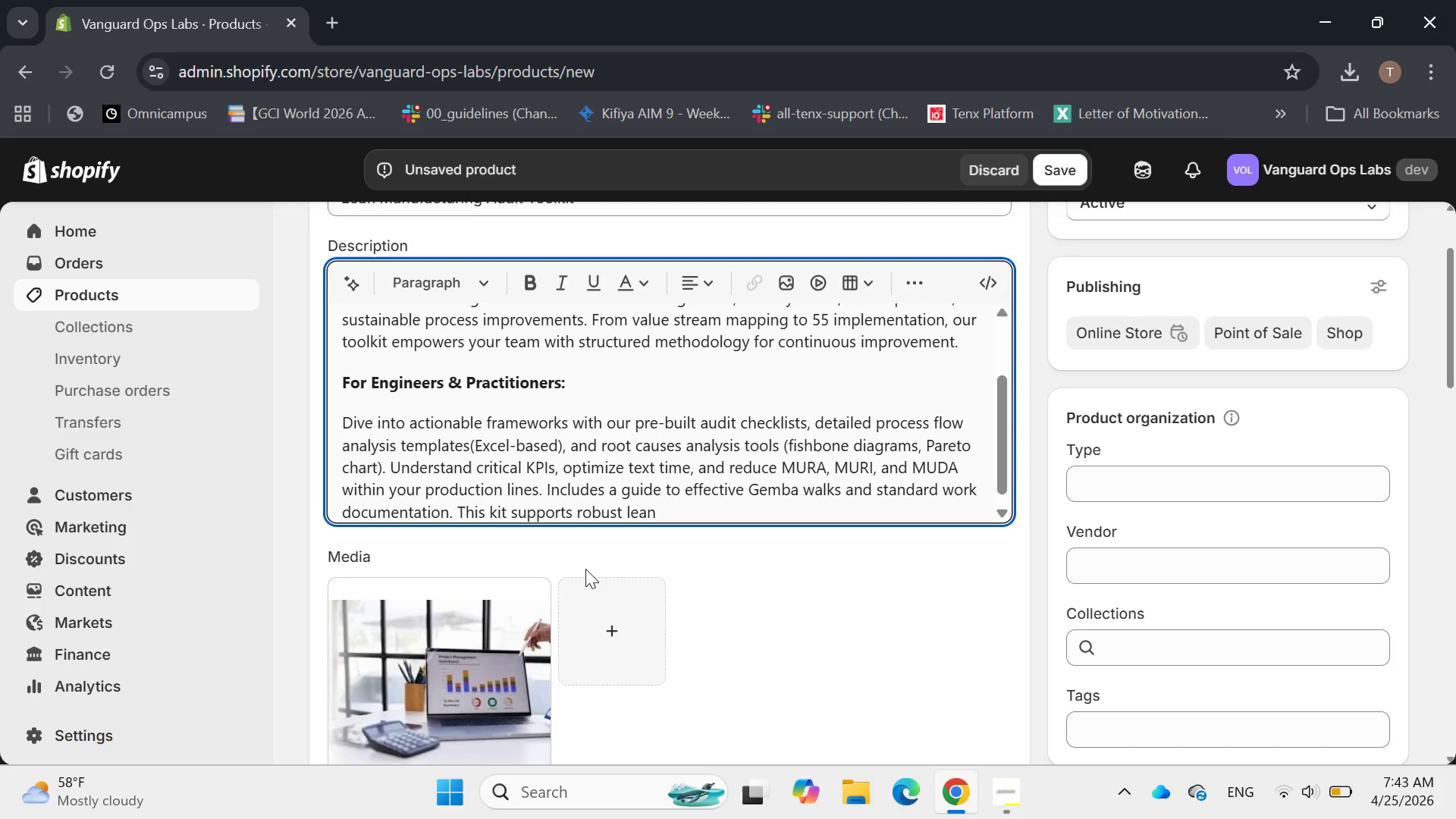 
wait(7.2)
 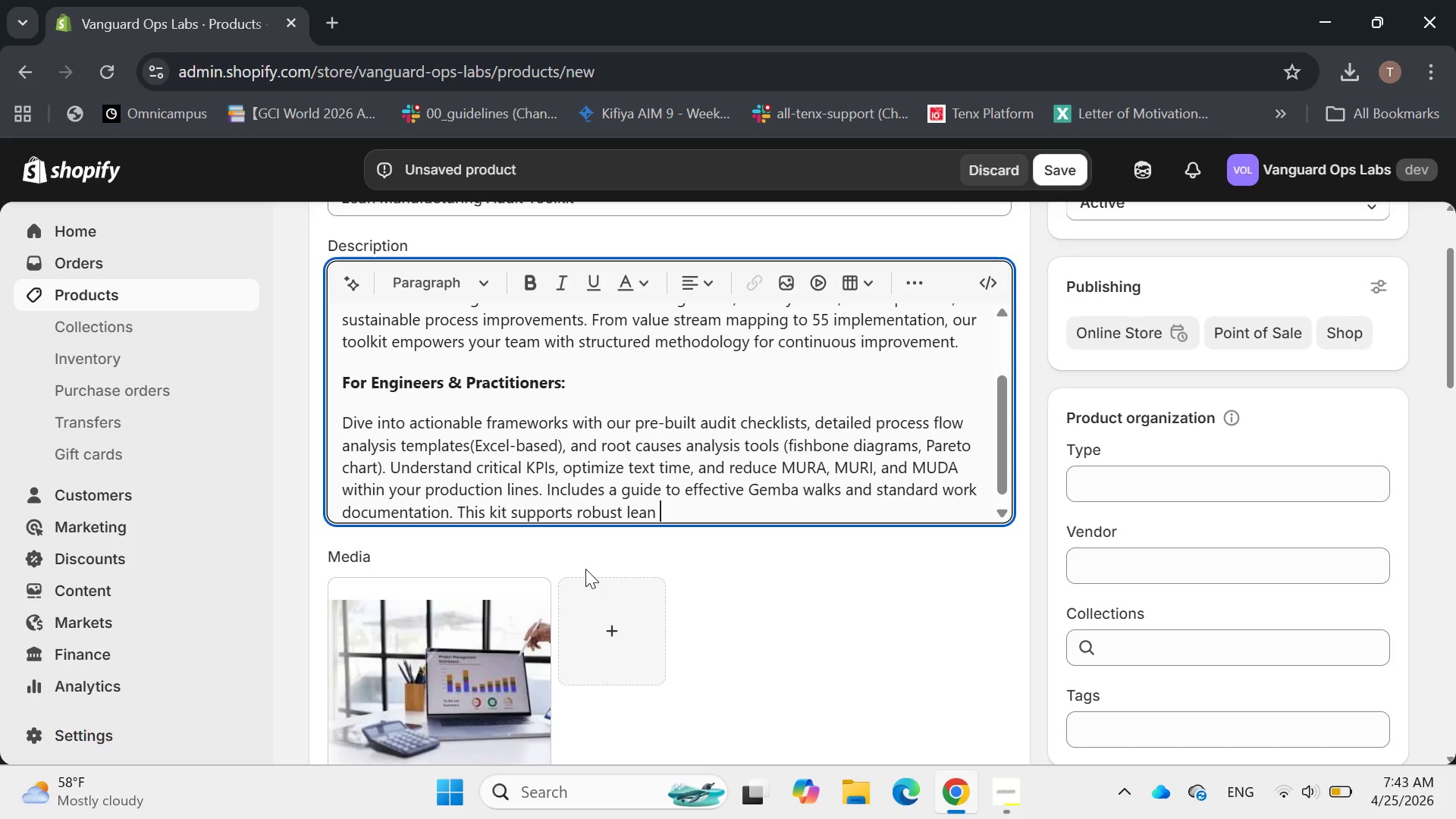 
type(enterprice)
key(Backspace)
type(s)
key(Backspace)
key(Backspace)
type(se gi)
key(Backspace)
type(oals.)
 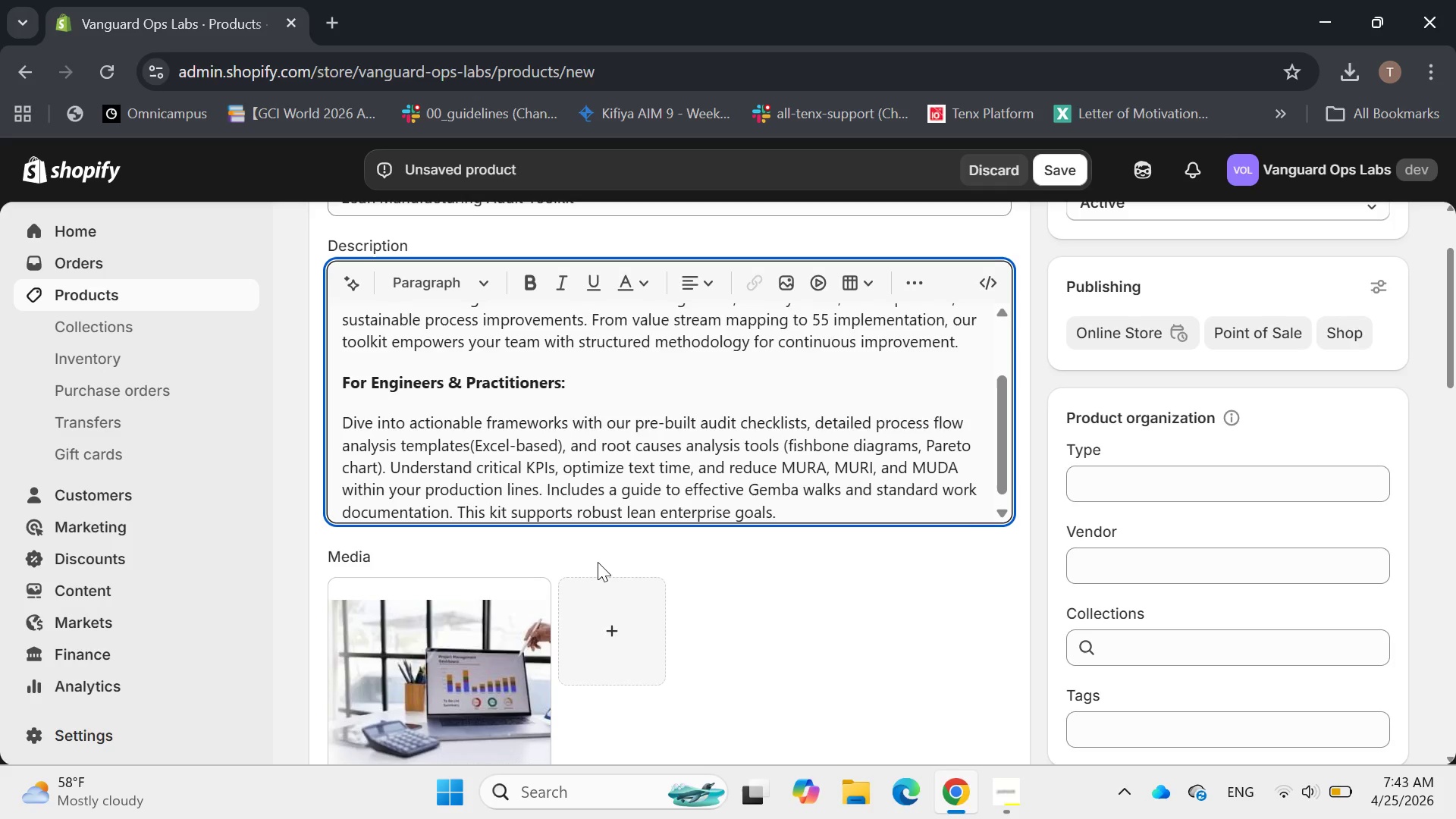 
key(Enter)
 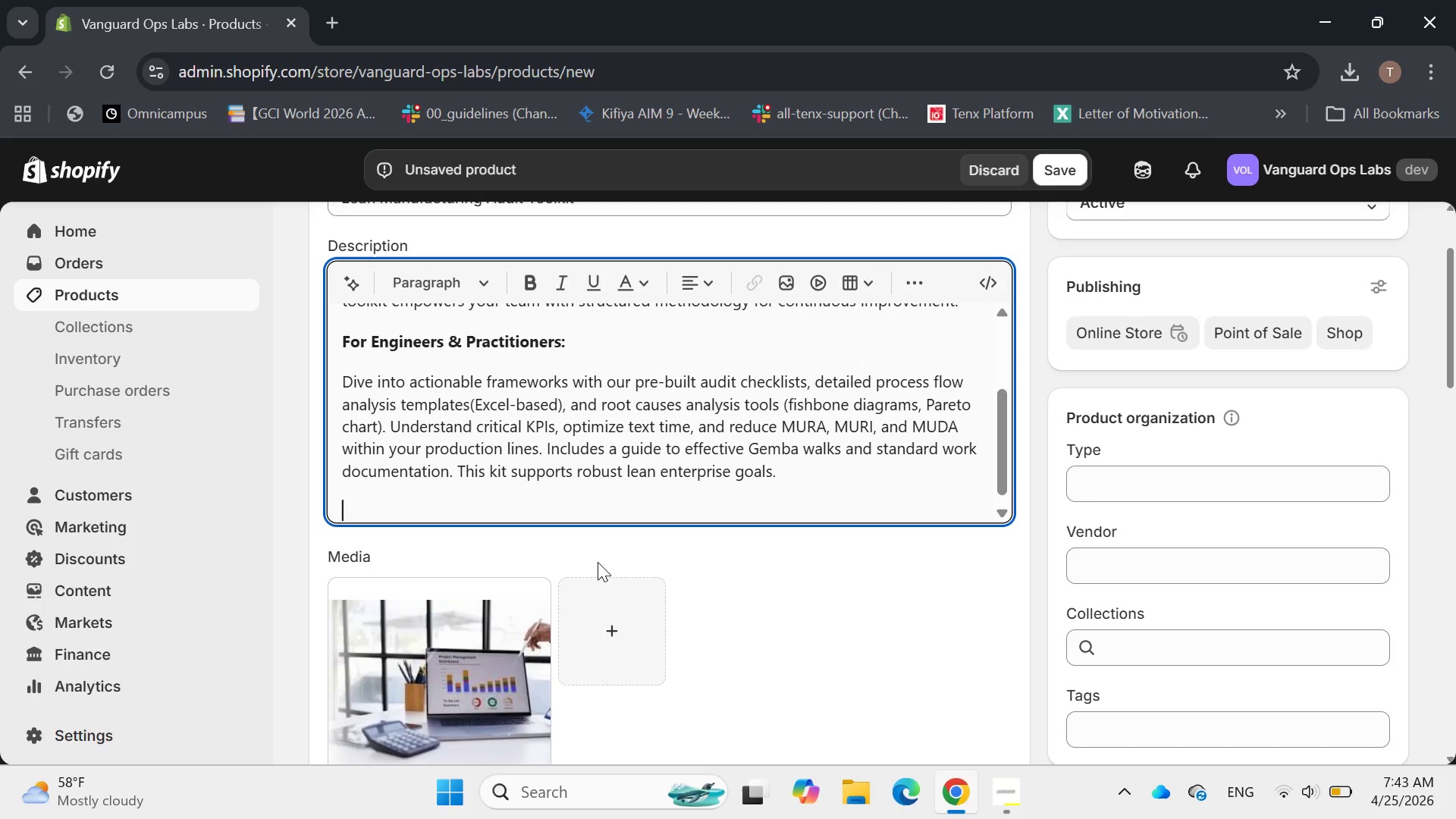 
type(For EX)
key(Backspace)
type(xecutuve & )
 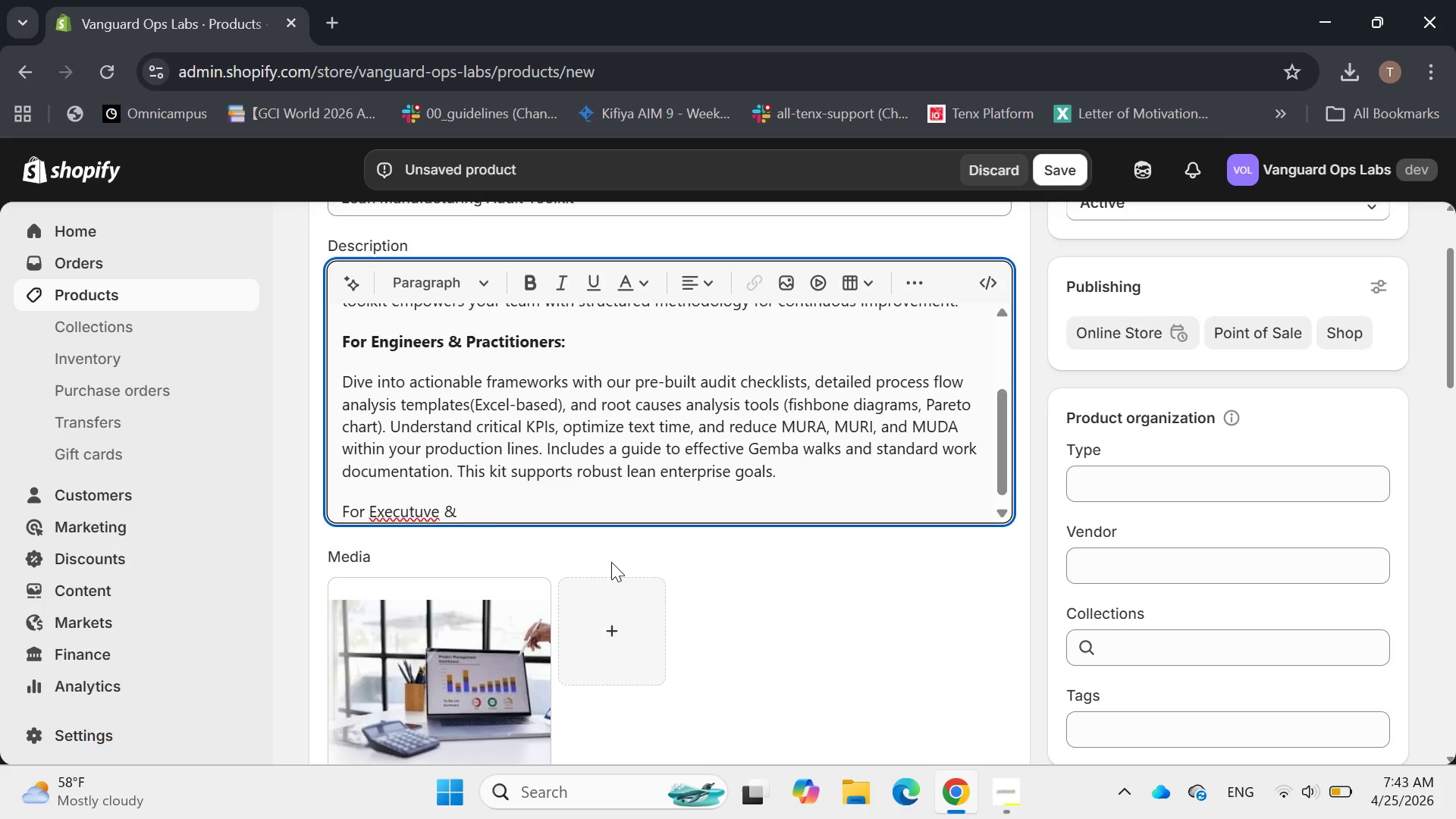 
left_click([425, 504])
 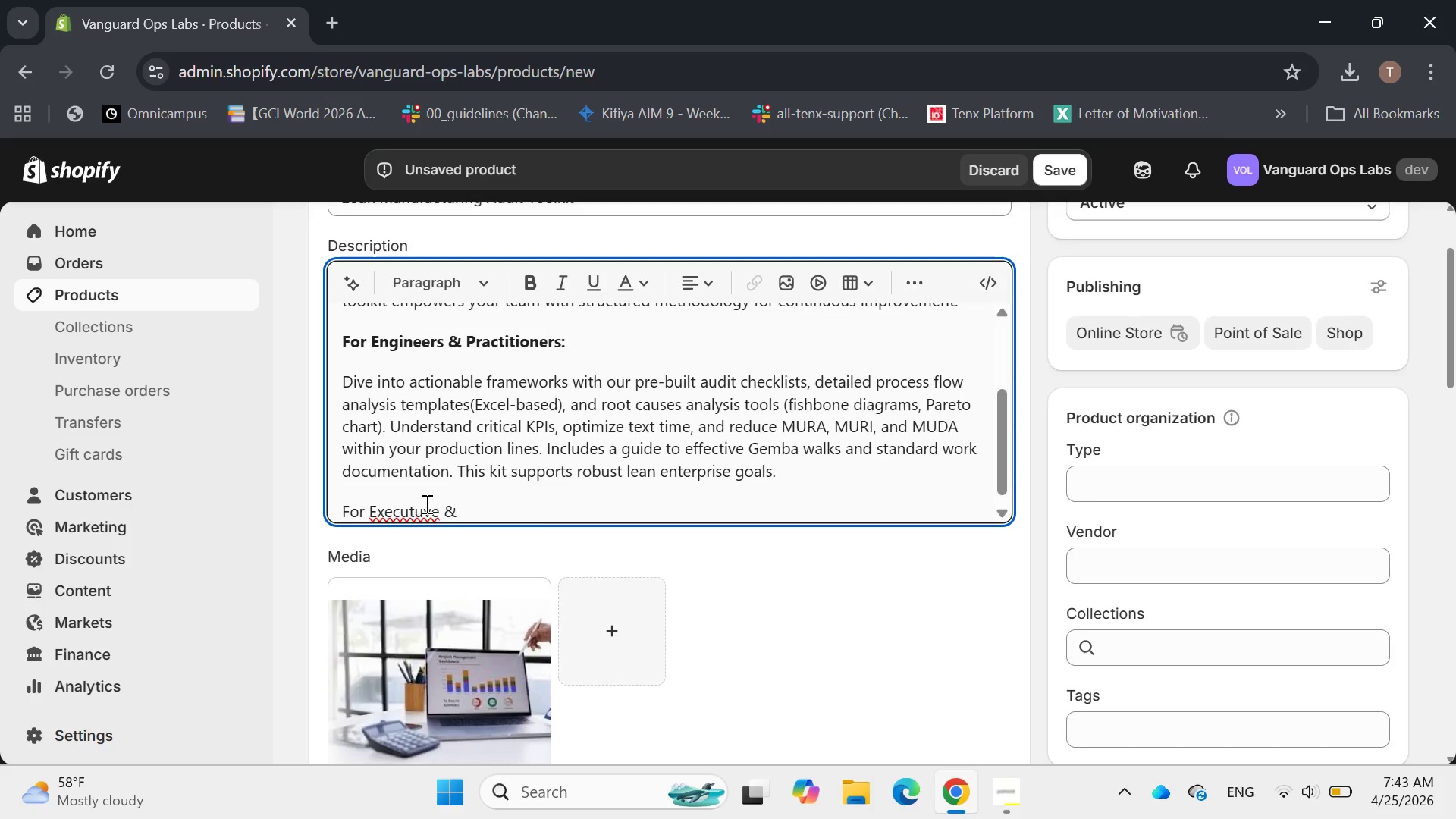 
key(Backspace)
 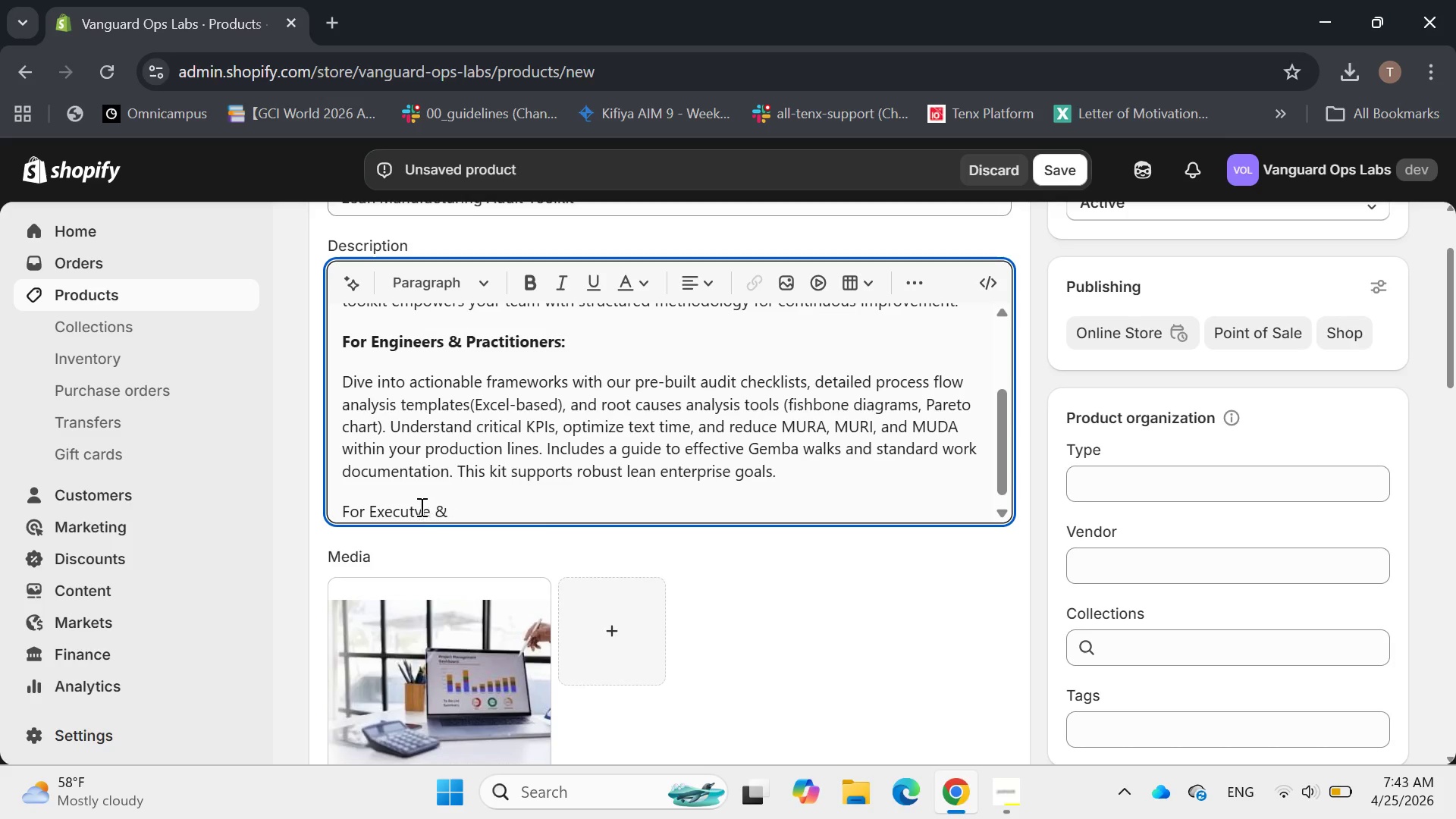 
key(I)
 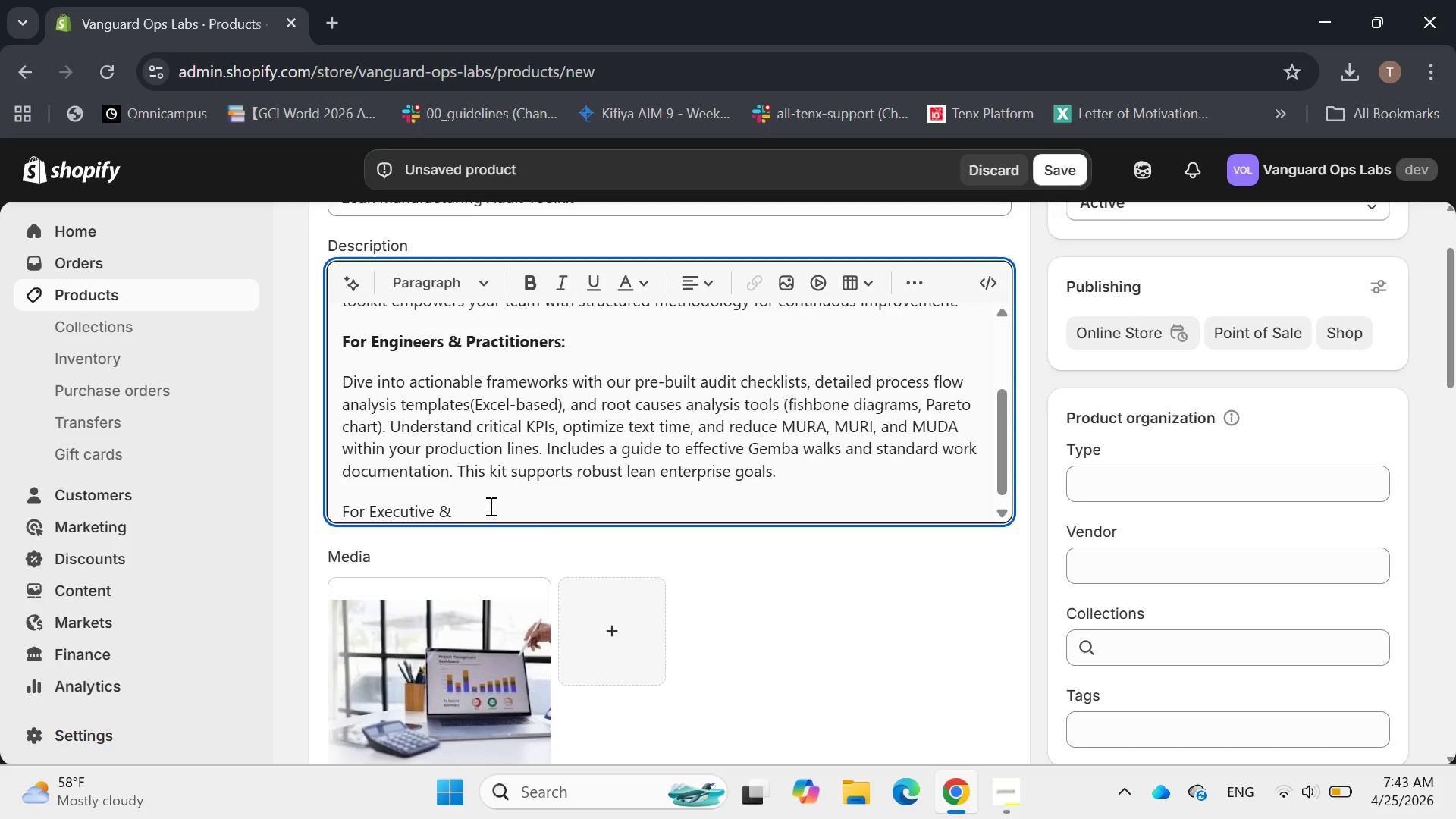 
left_click([489, 506])
 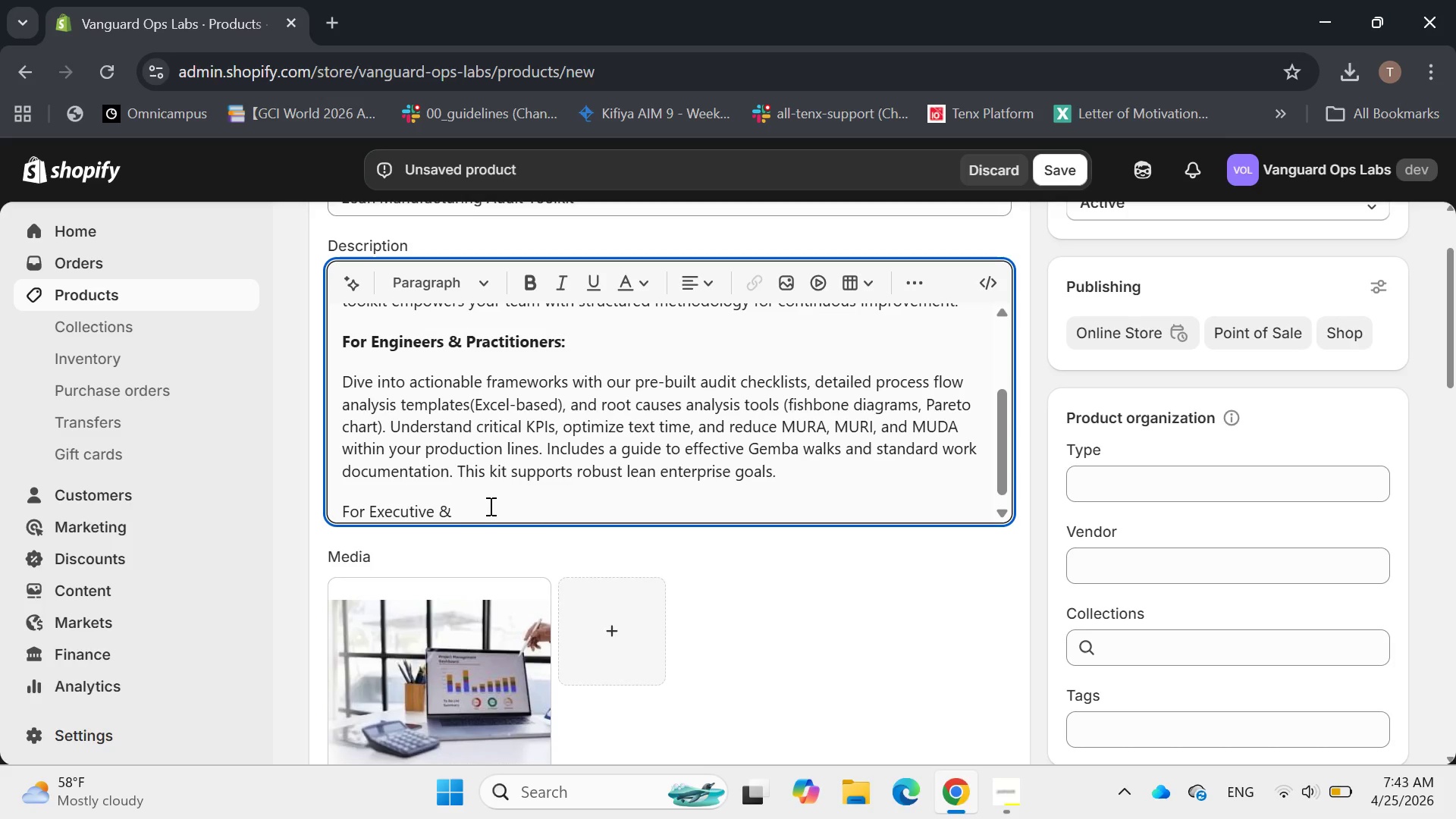 
type(Directory)
 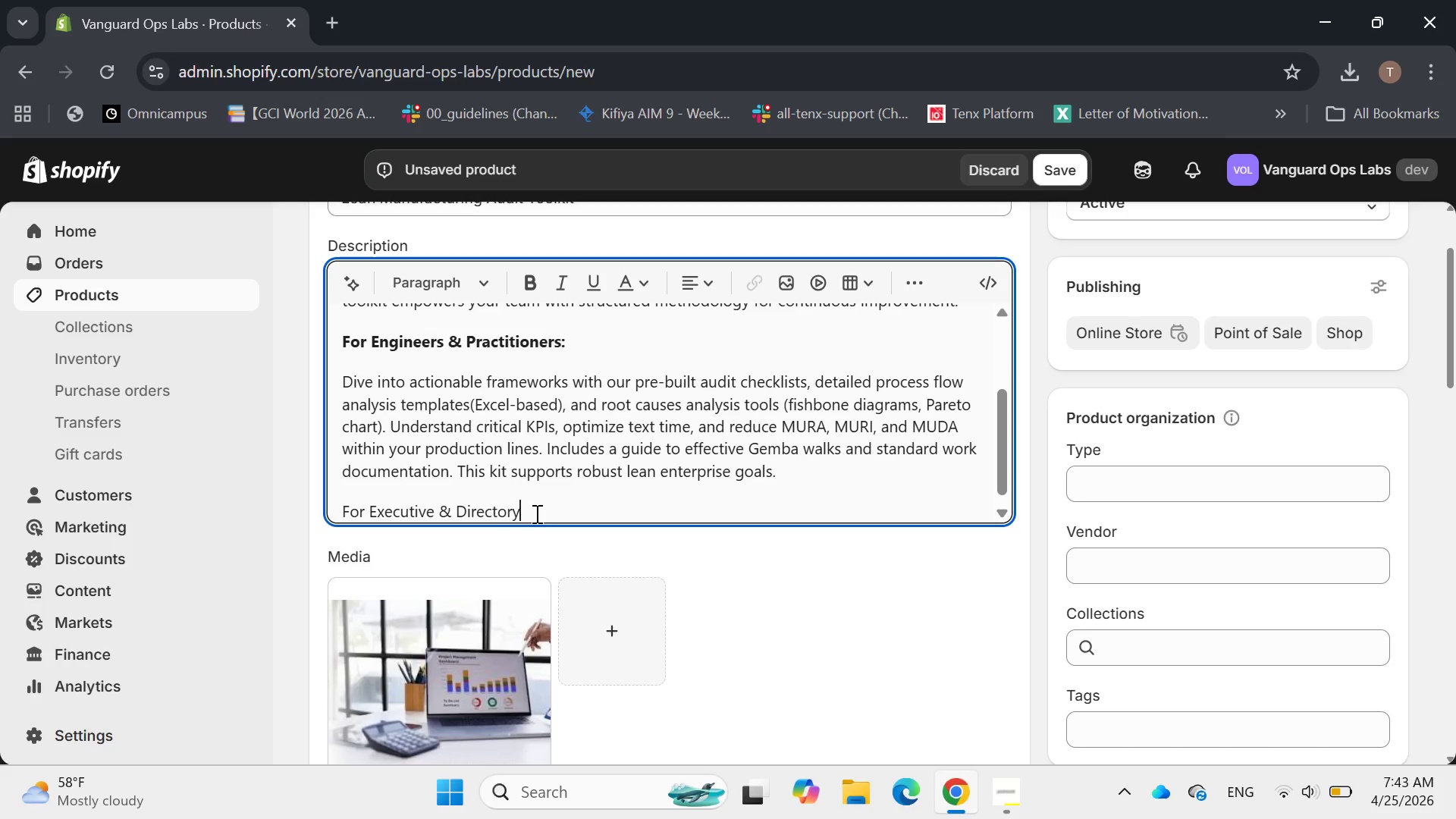 
left_click_drag(start_coordinate=[541, 513], to_coordinate=[325, 502])
 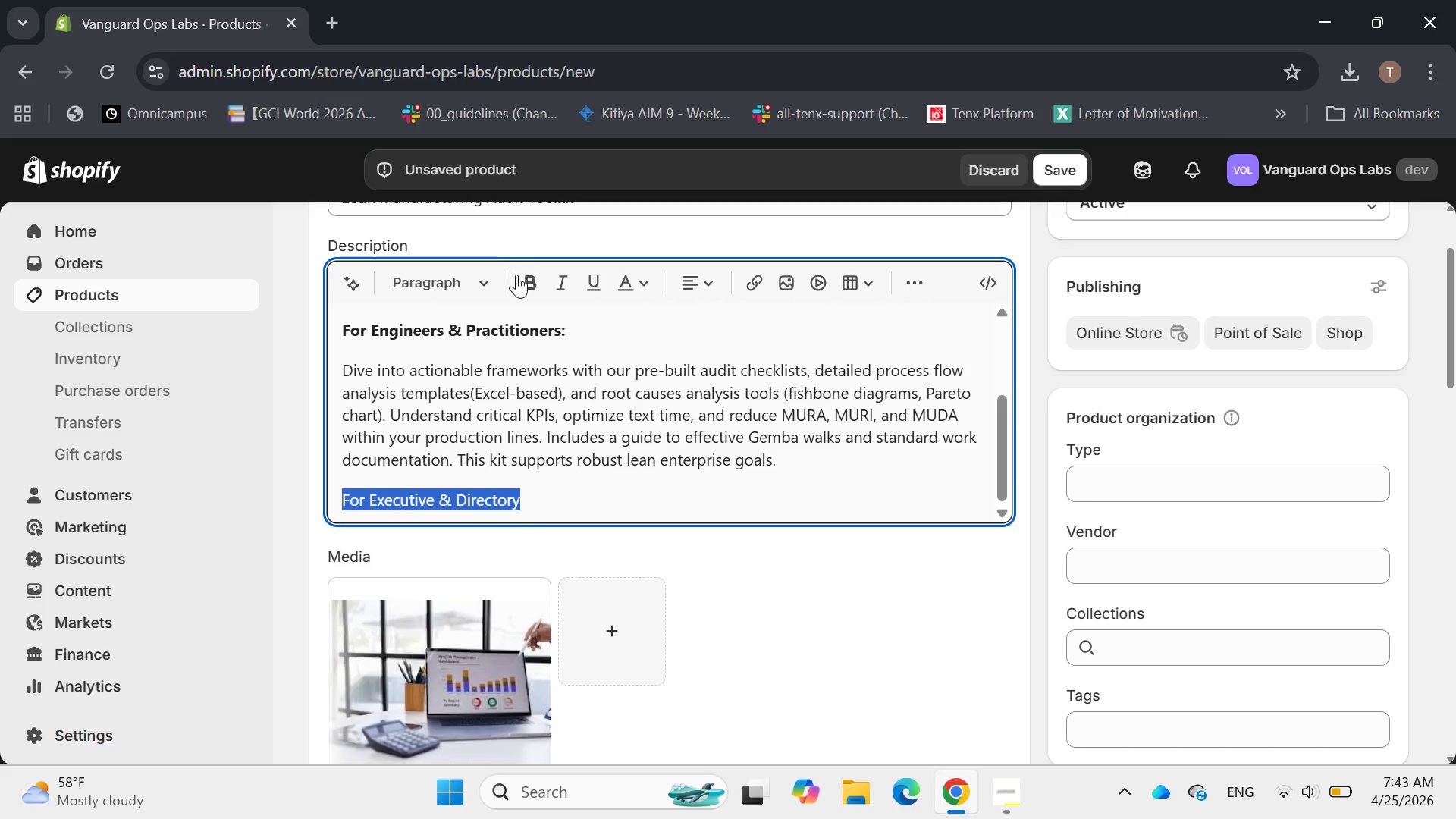 
left_click([530, 279])
 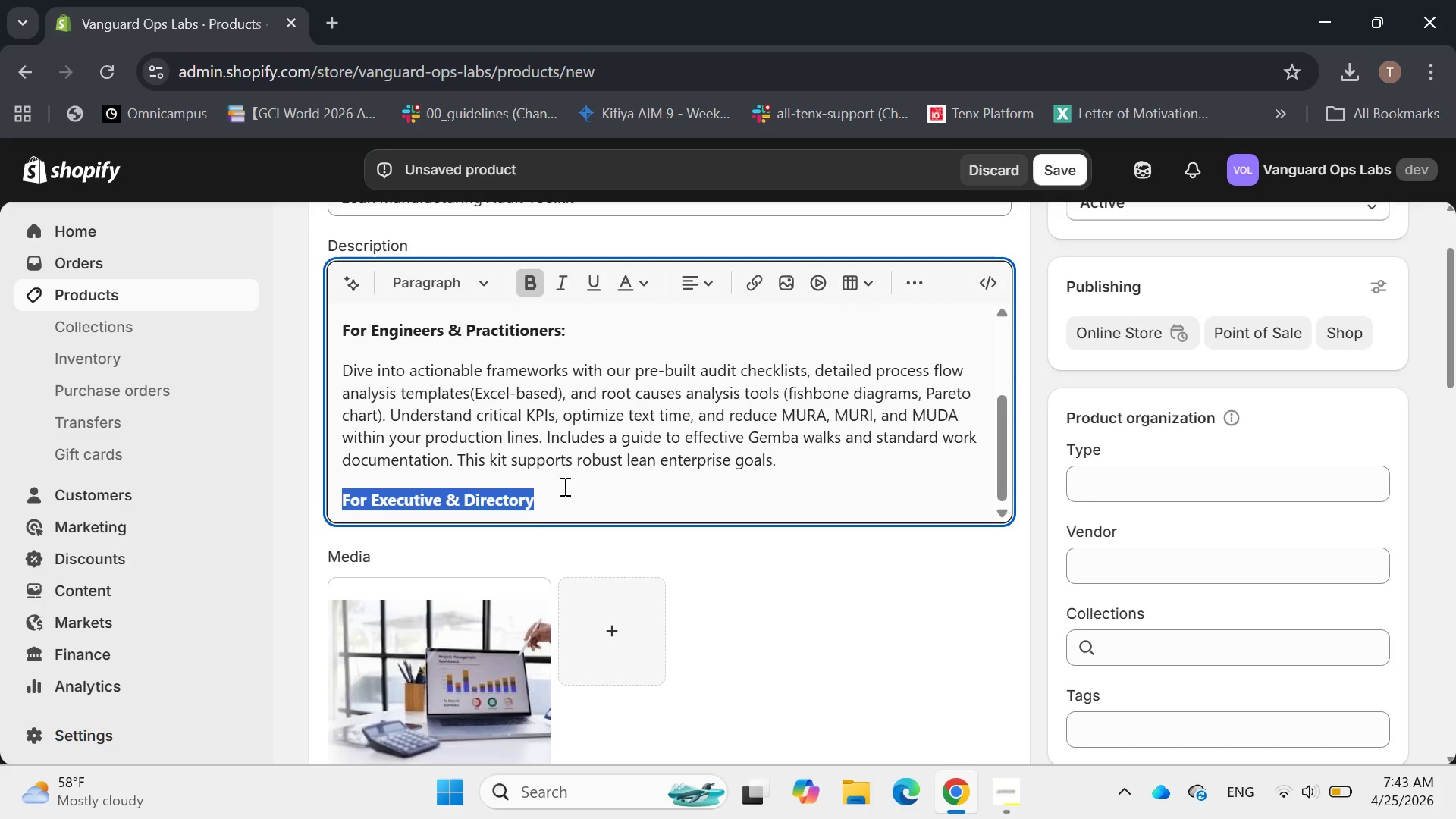 
left_click([566, 482])
 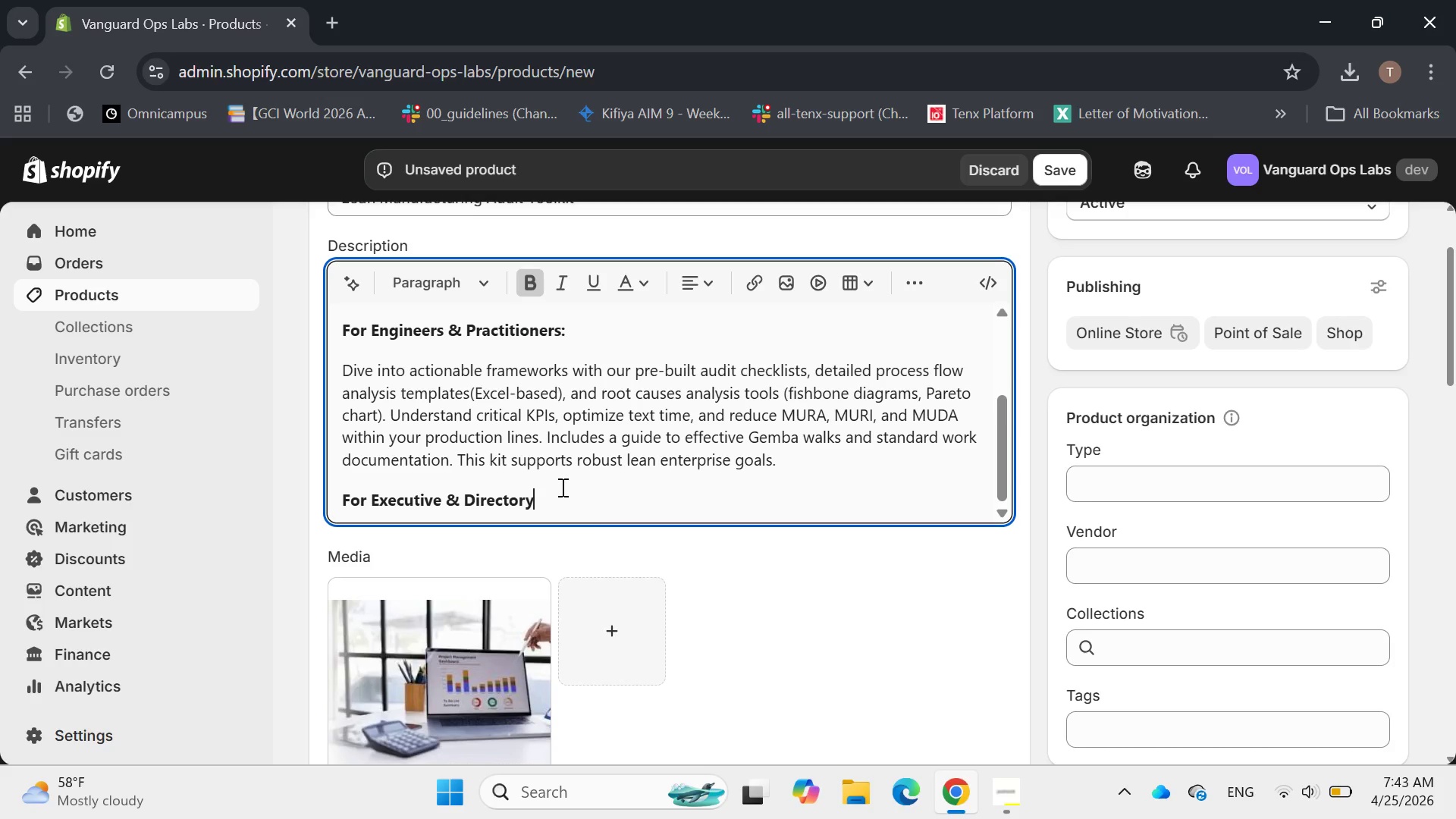 
key(Shift+ShiftRight)
 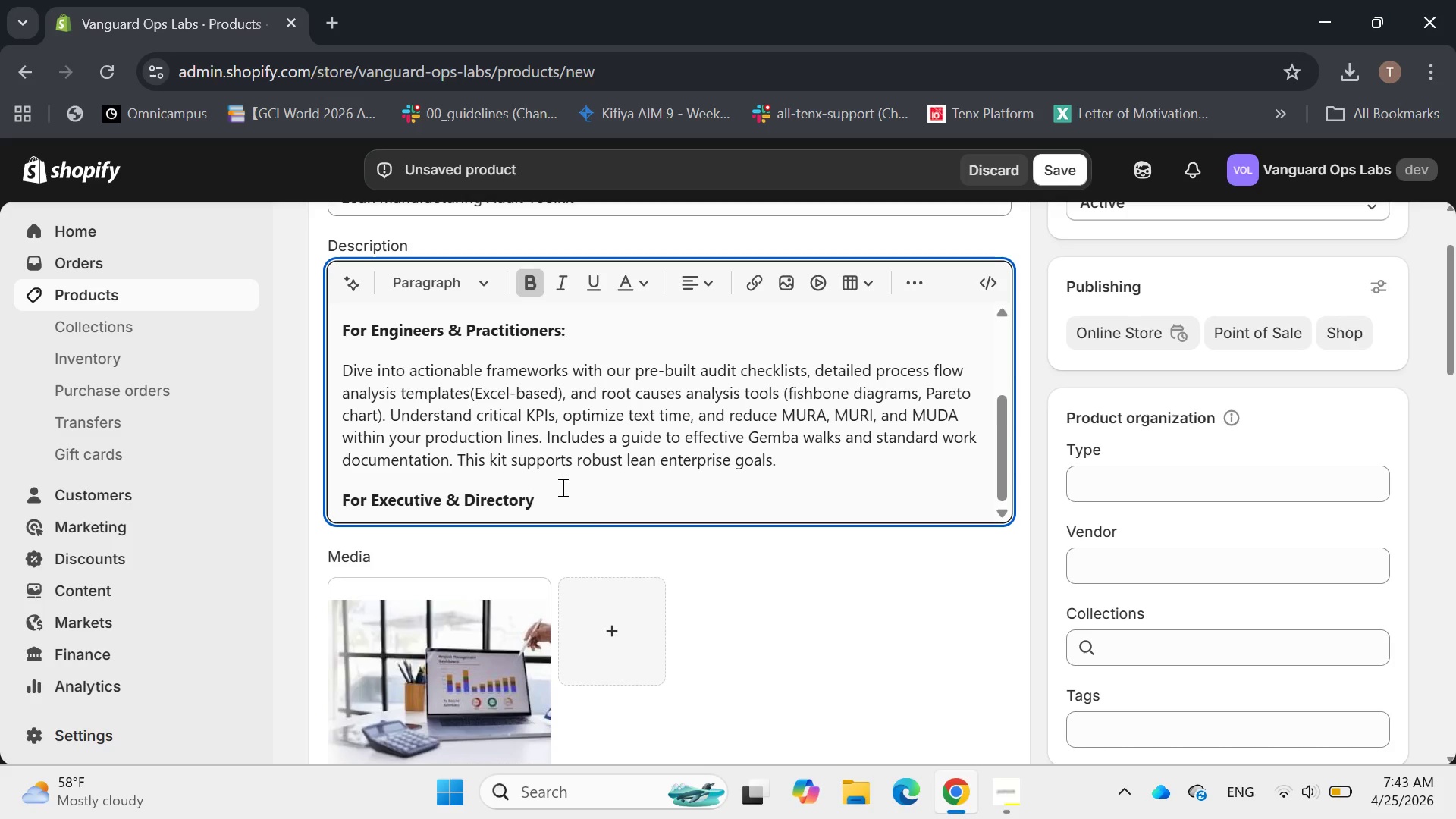 
key(Shift+Semicolon)
 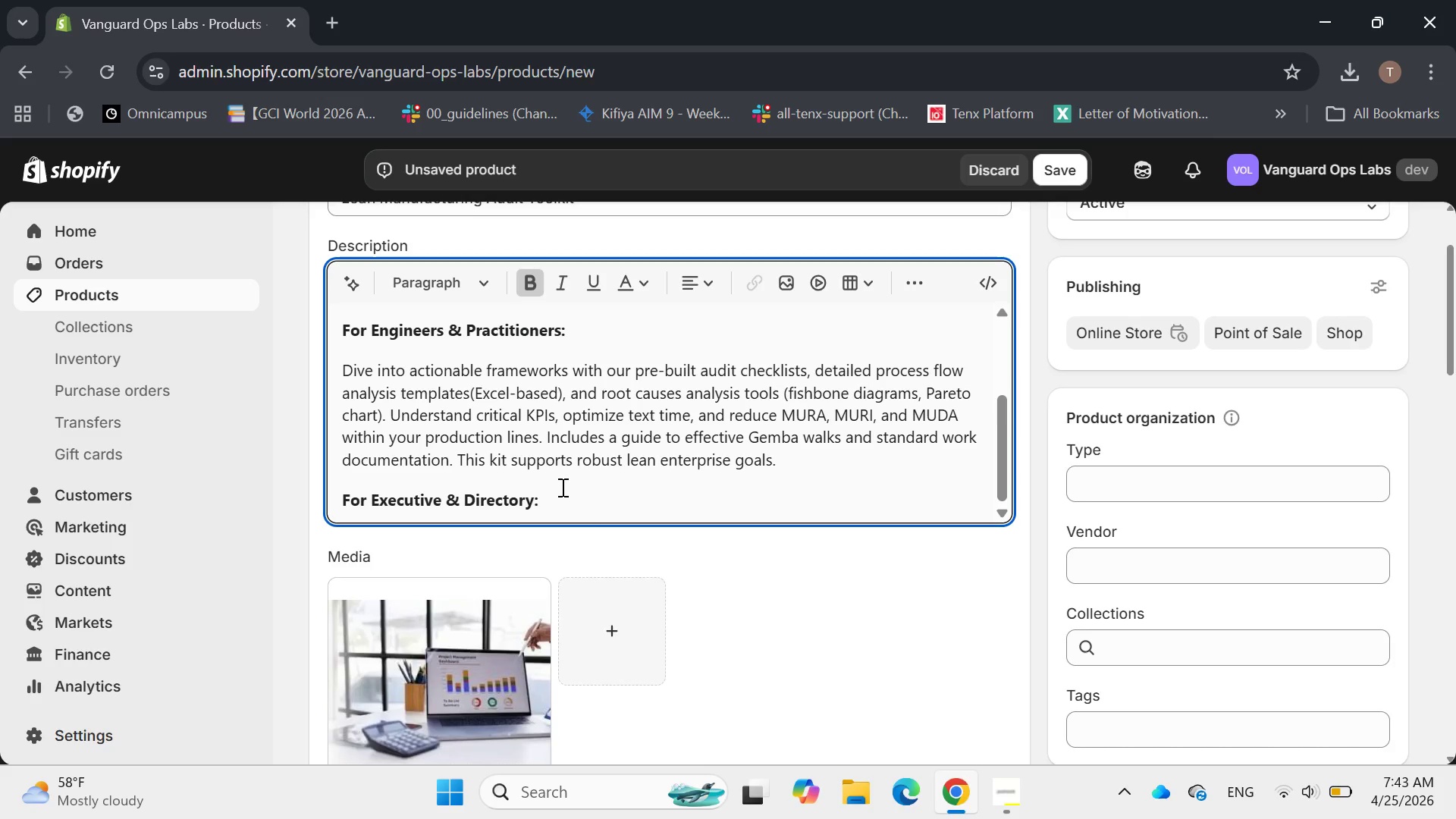 
key(Enter)
 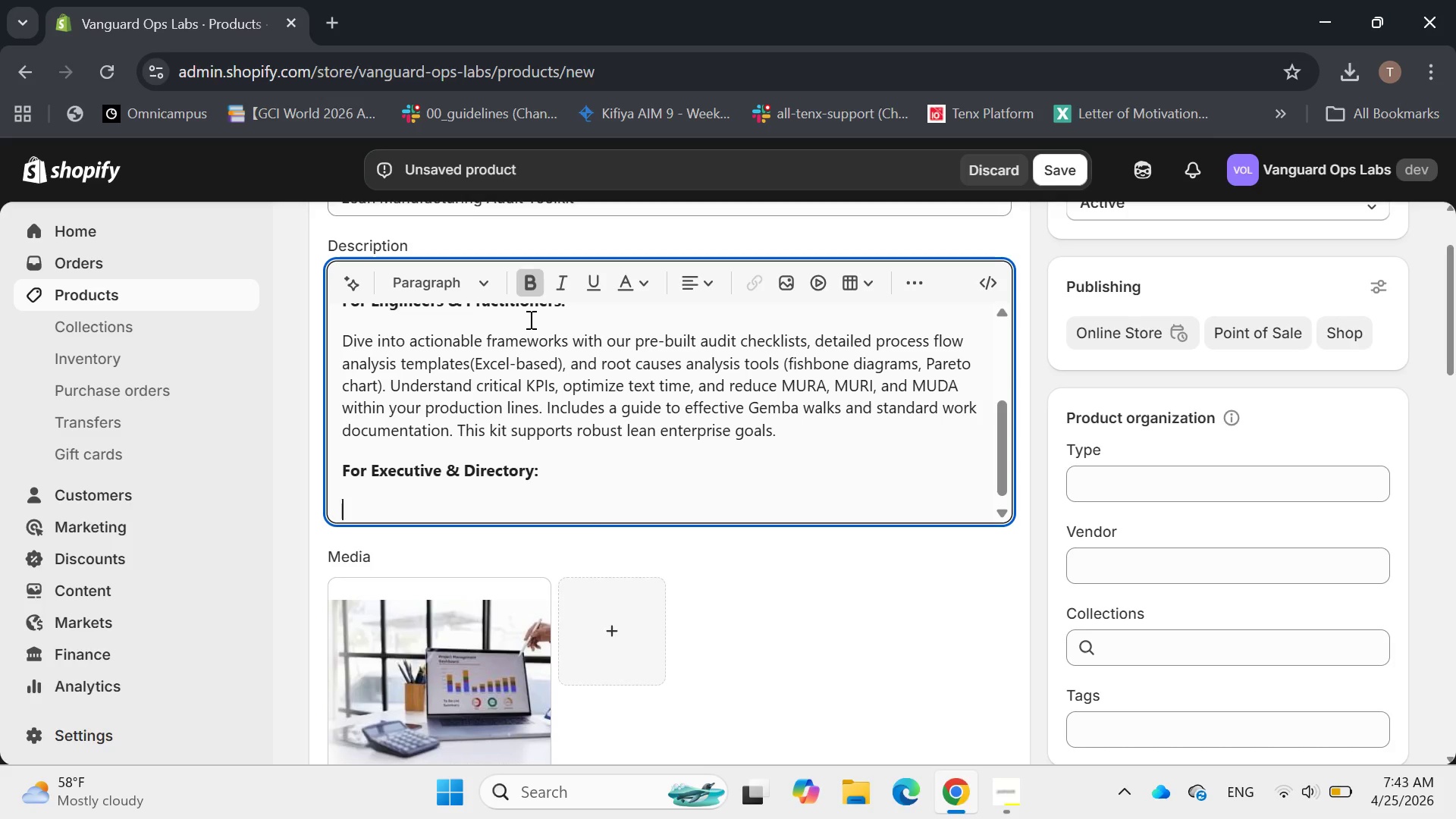 
left_click([528, 300])
 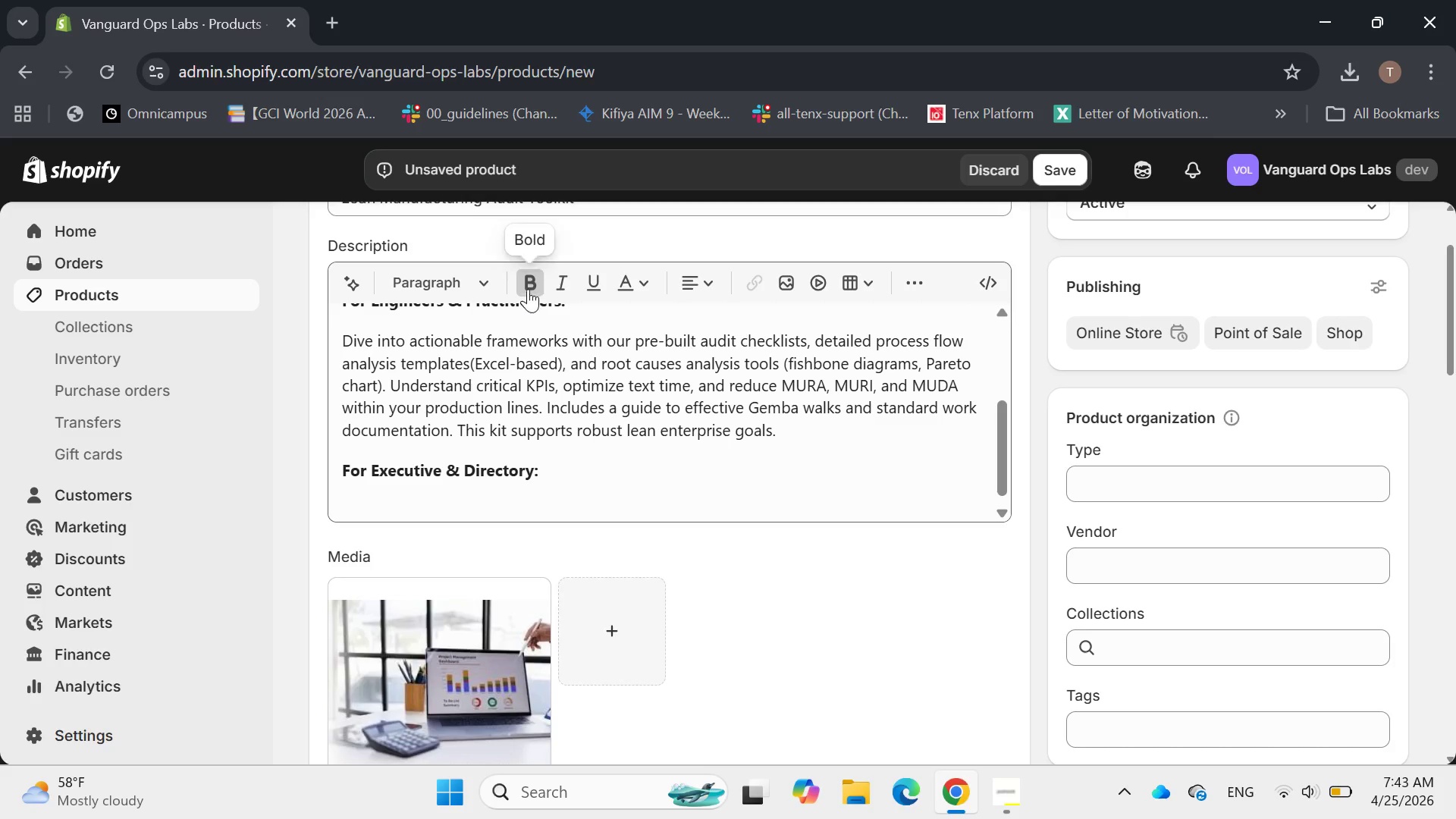 
left_click([528, 289])
 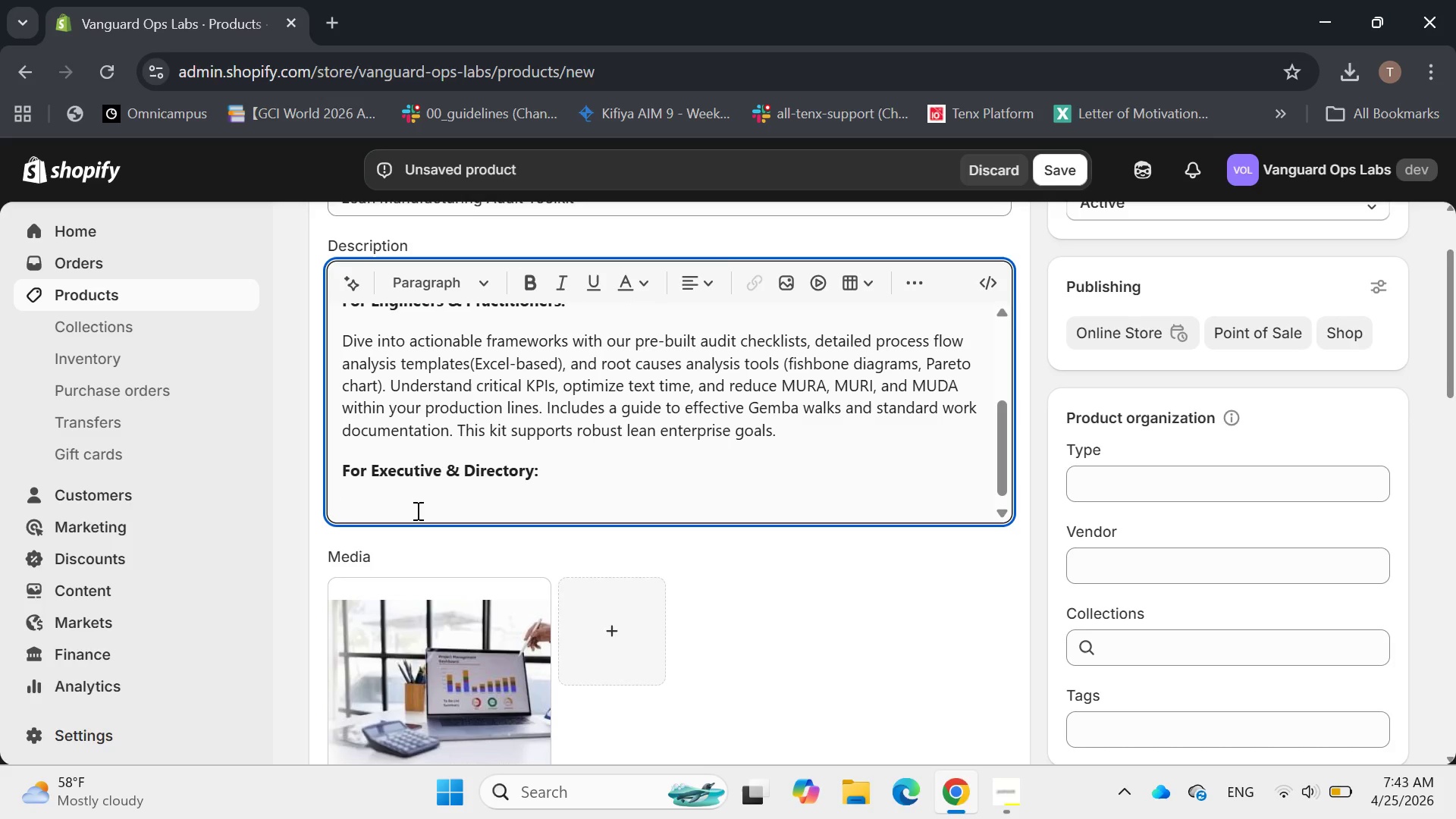 
left_click([407, 486])
 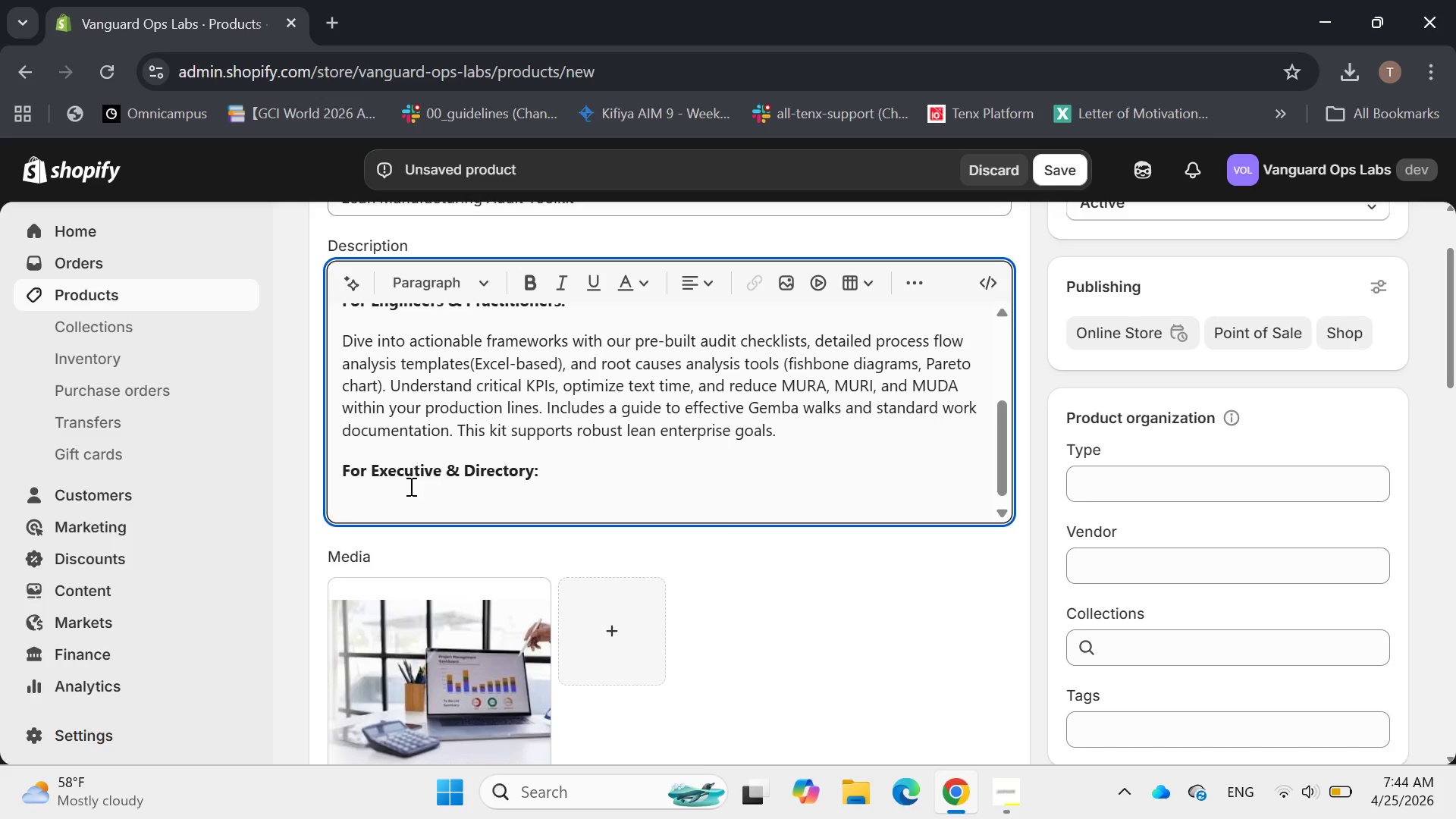 
type(Invest In)
key(Backspace)
key(Backspace)
type(in )
 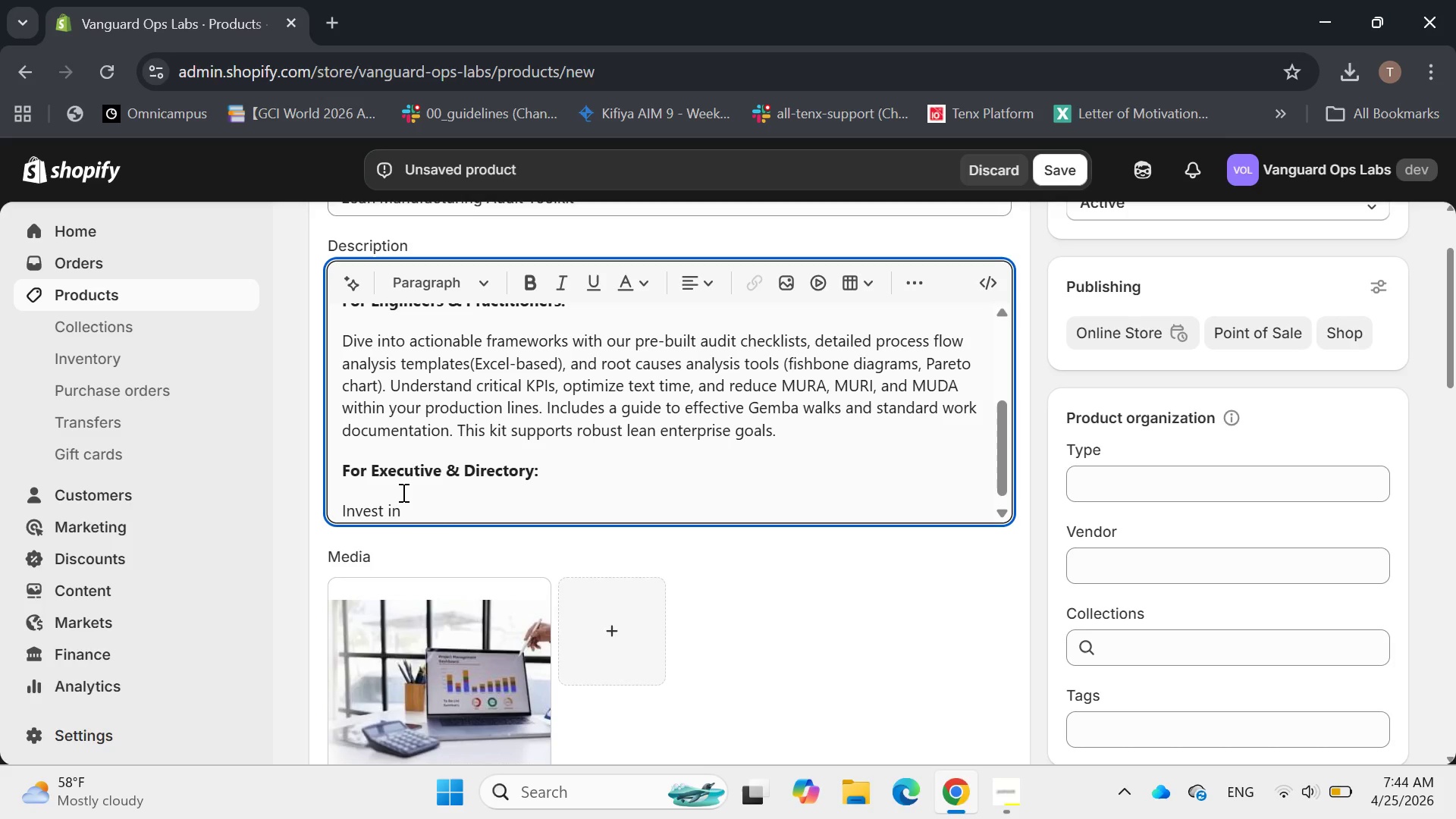 
left_click_drag(start_coordinate=[400, 553], to_coordinate=[425, 573])
 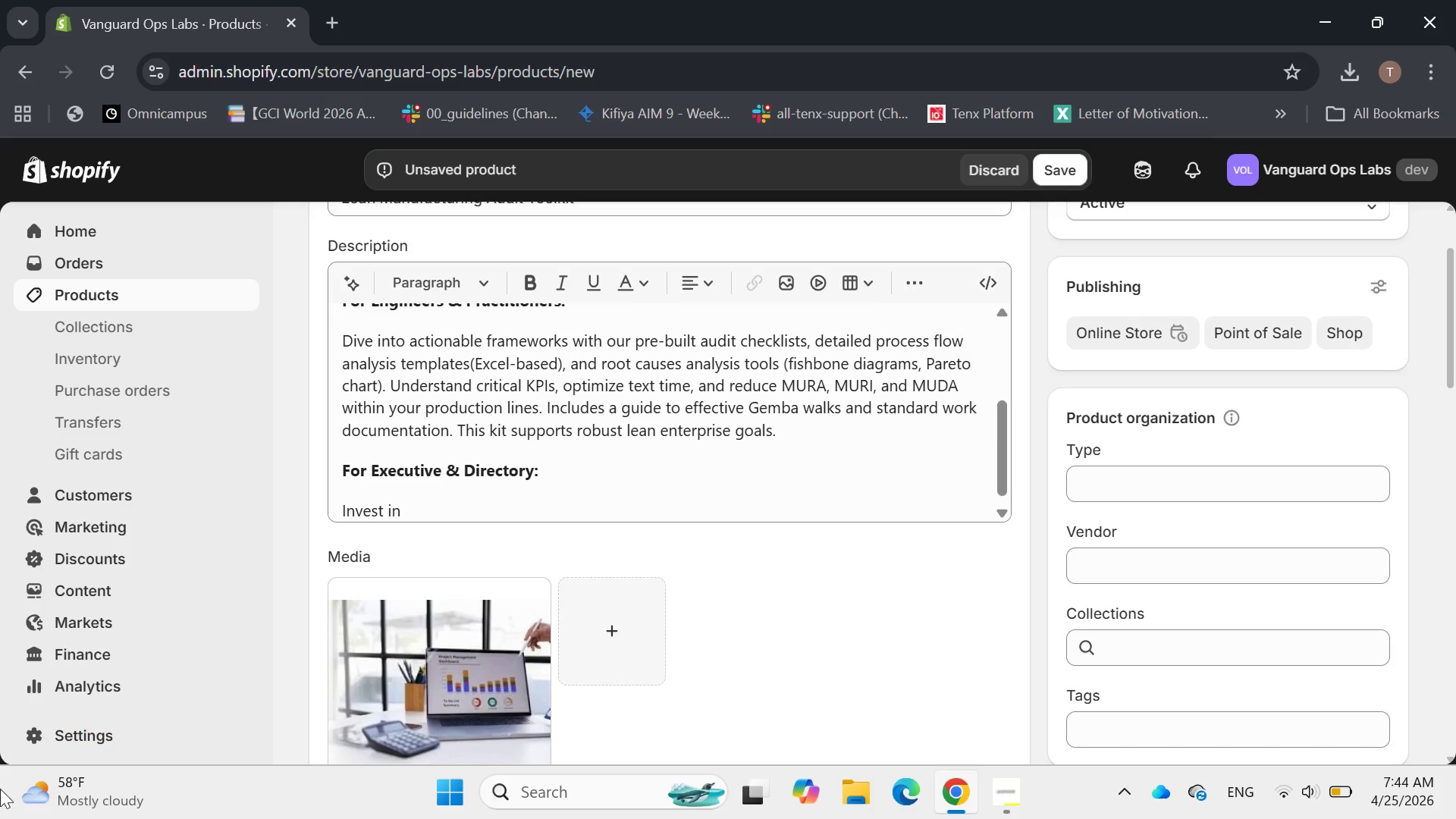 
wait(7.56)
 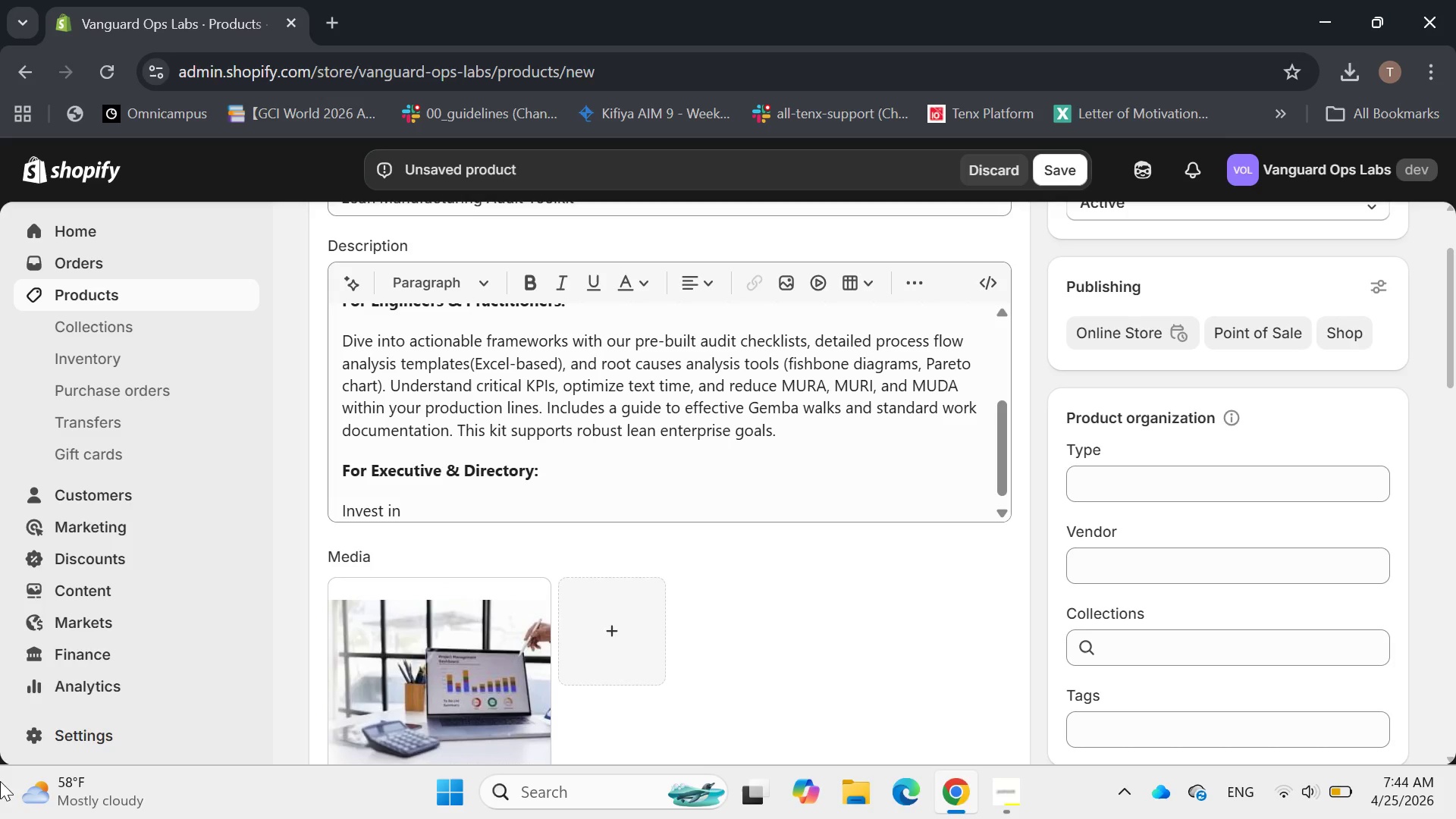 
left_click([447, 516])
 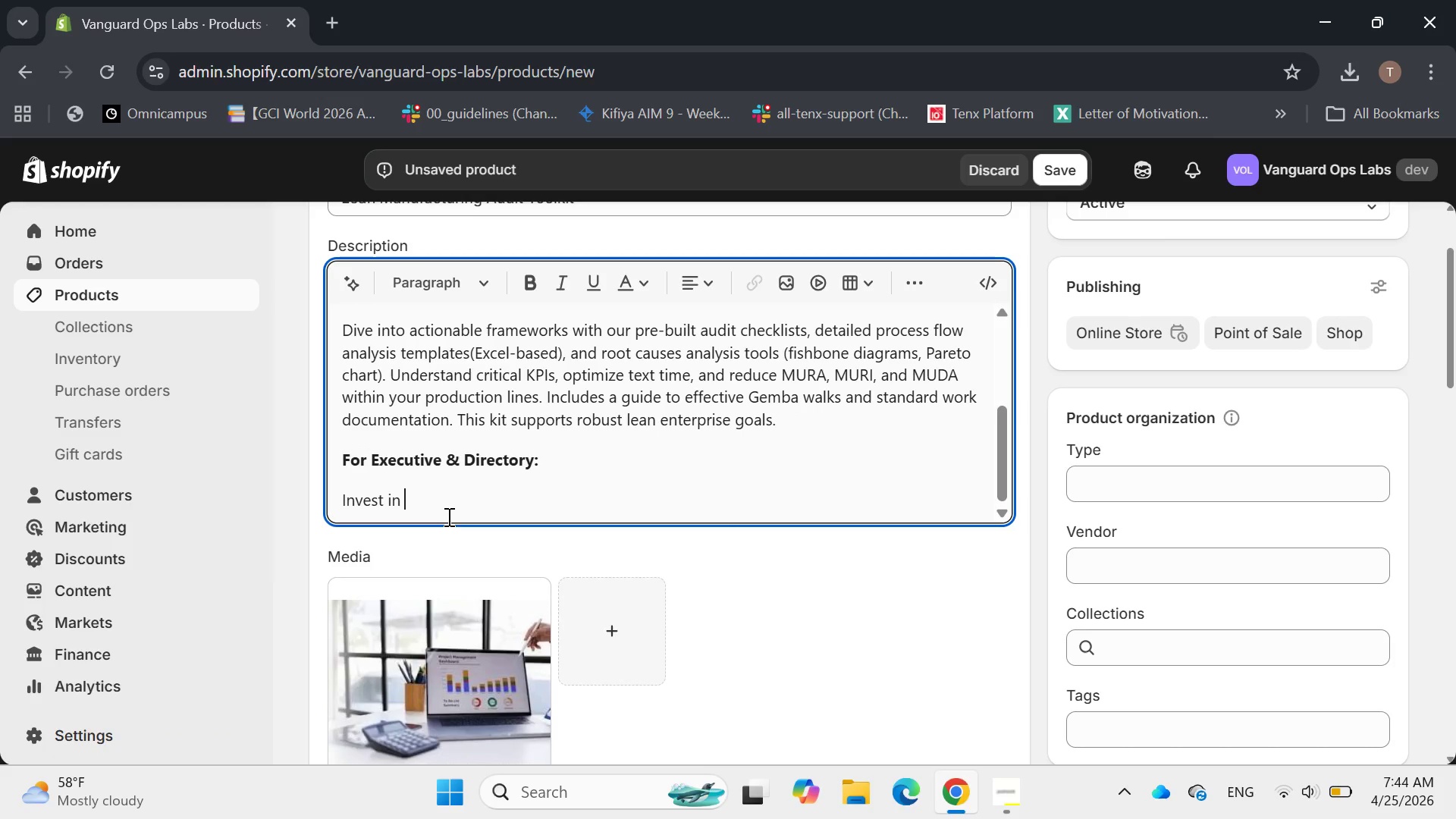 
type(a proven solution that drives tangiblr)
key(Backspace)
type(e ROI through reduction)
 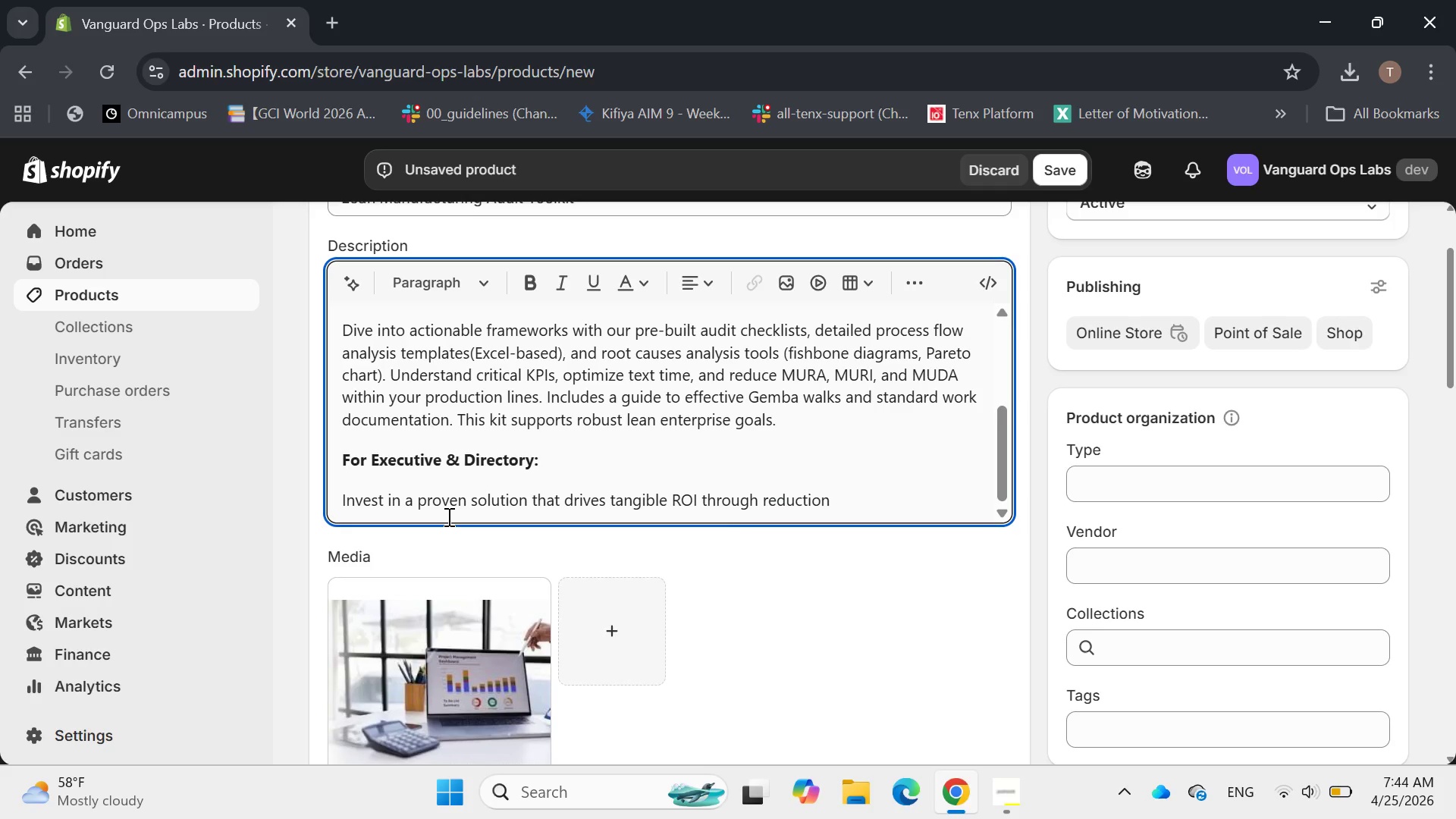 
key(Backspace)
key(Backspace)
key(Backspace)
key(Backspace)
type(ed operational costs )
key(Backspace)
type(, improved quality )
 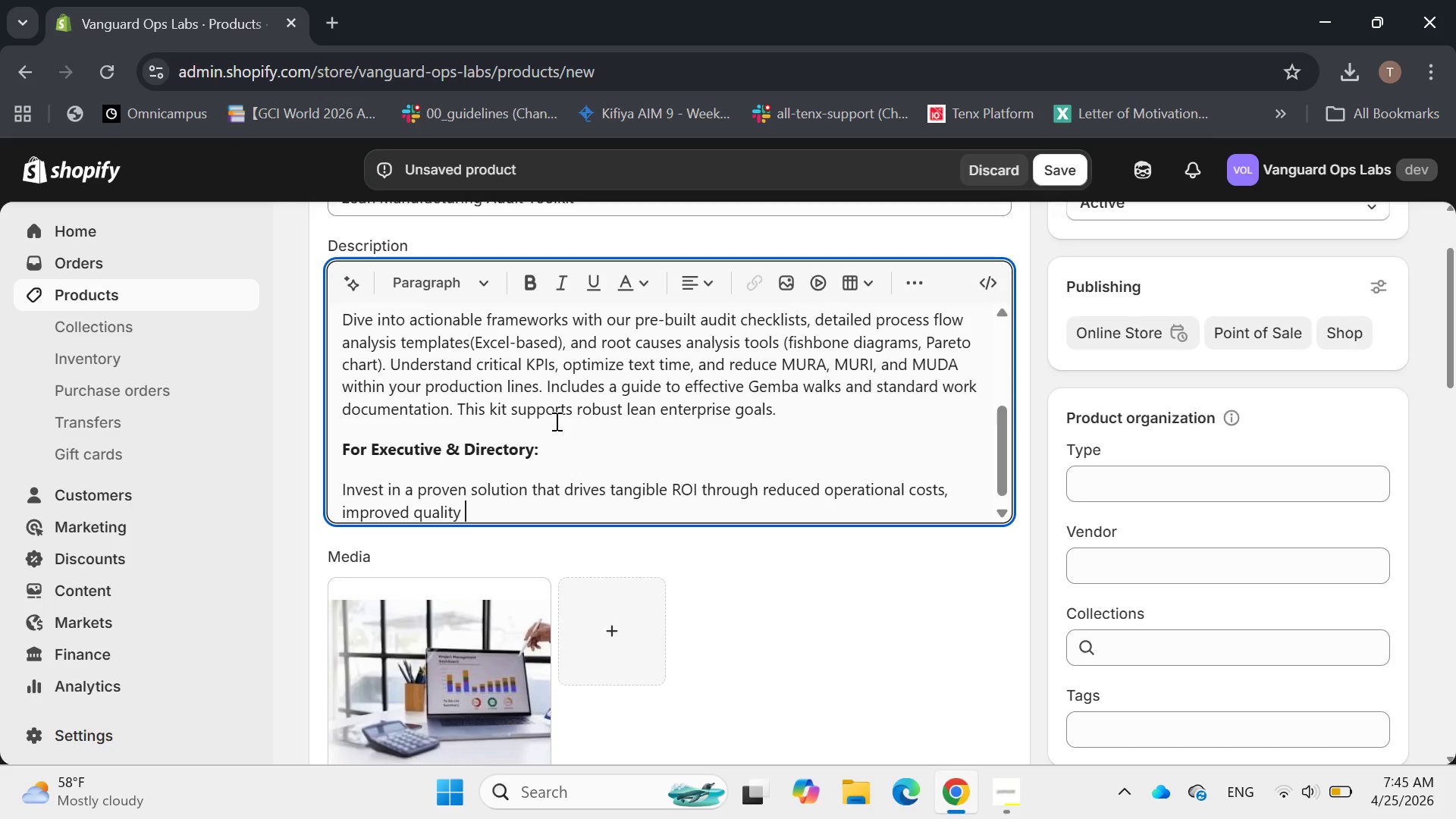 
type(control, and acceleration )
 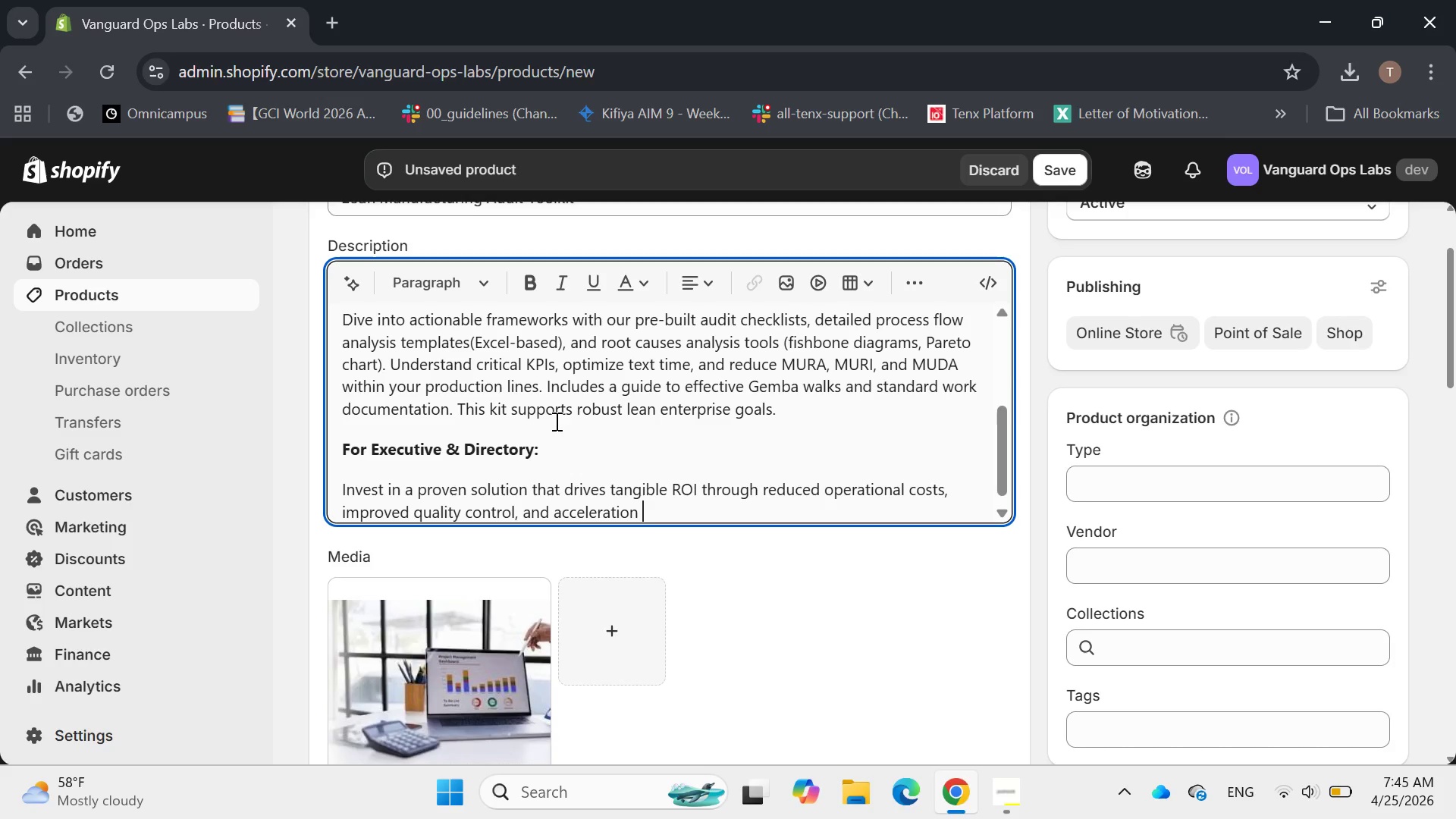 
key(Home)
 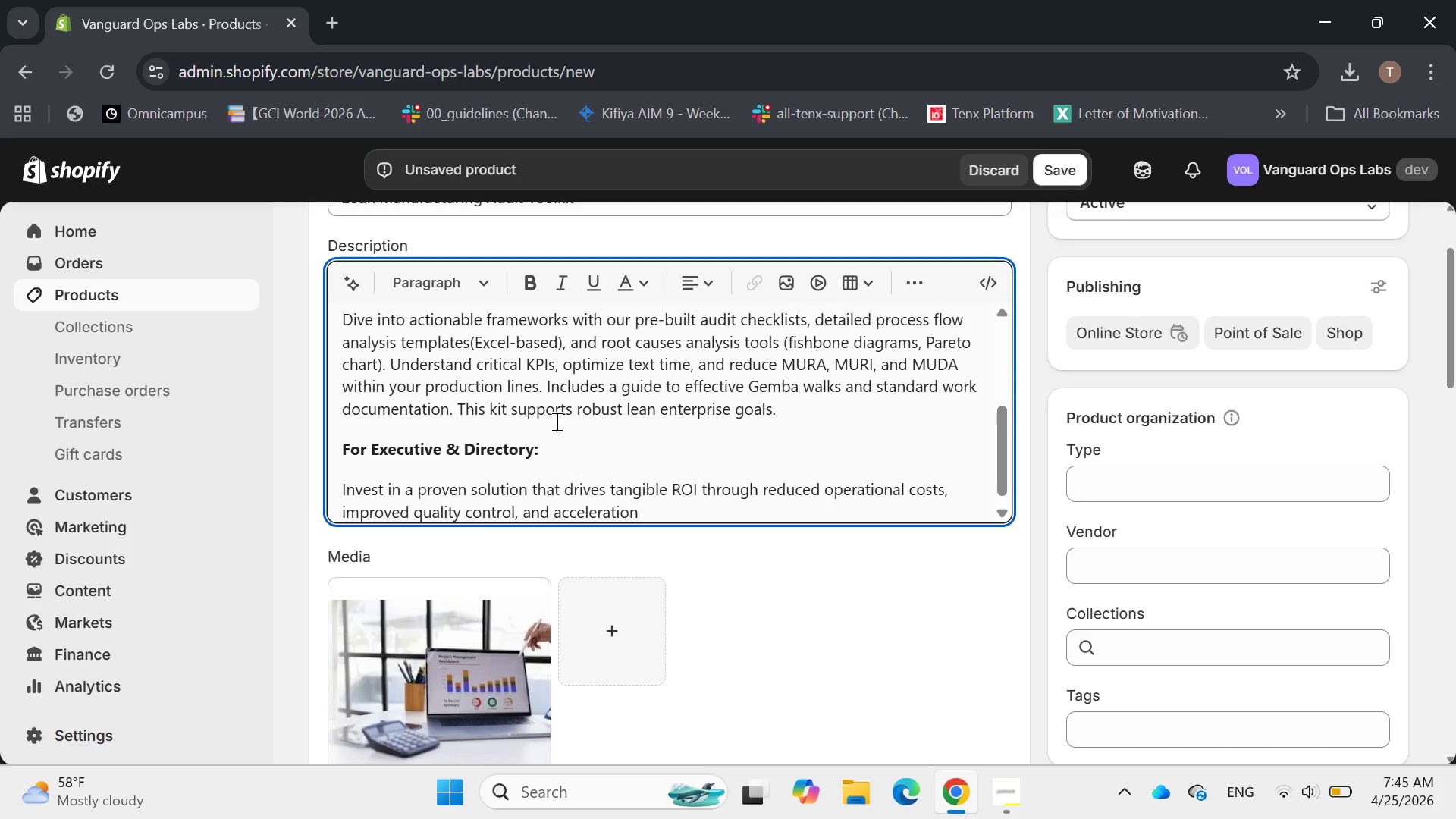 
key(Backspace)
 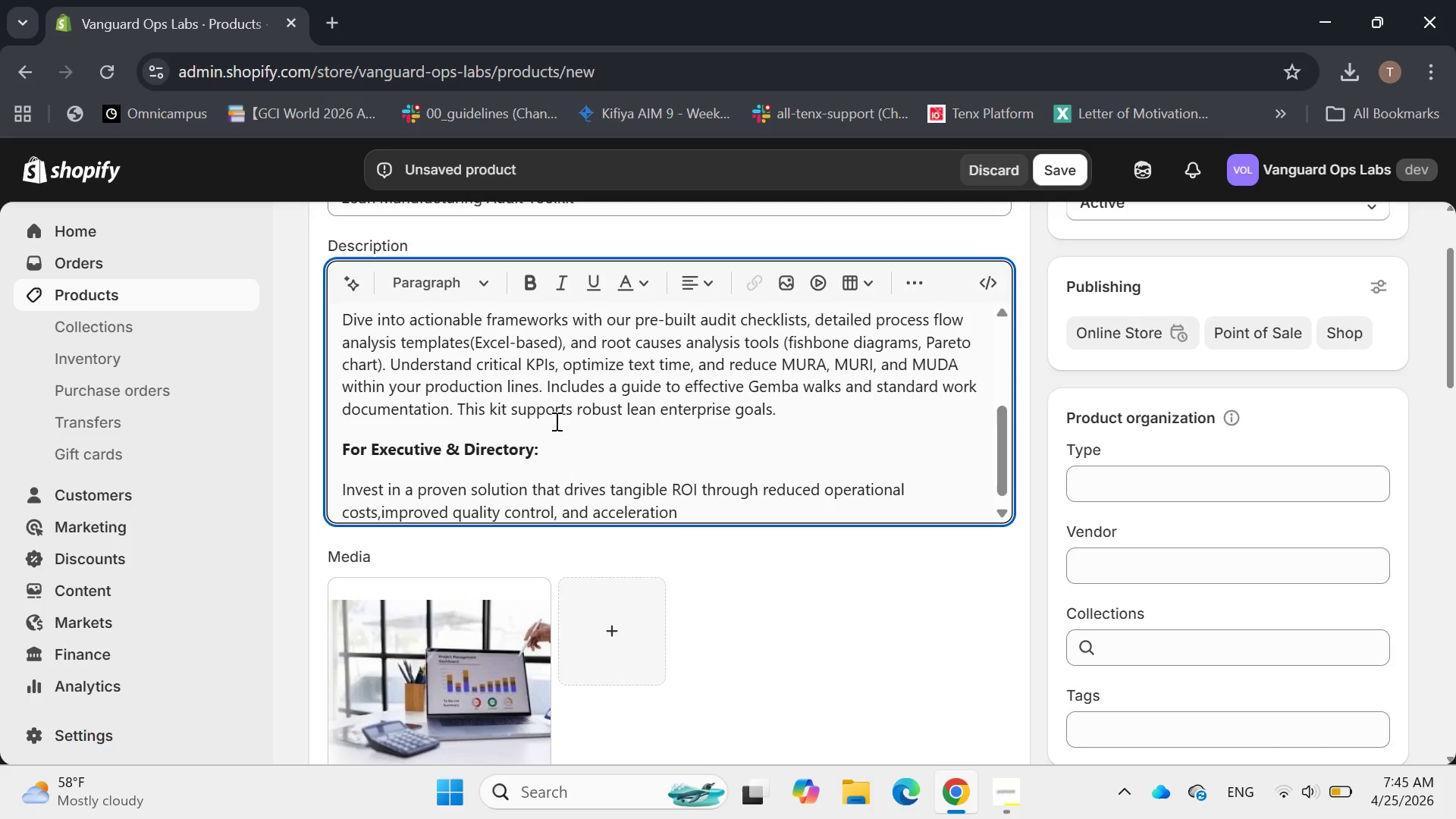 
key(Control+Z)
 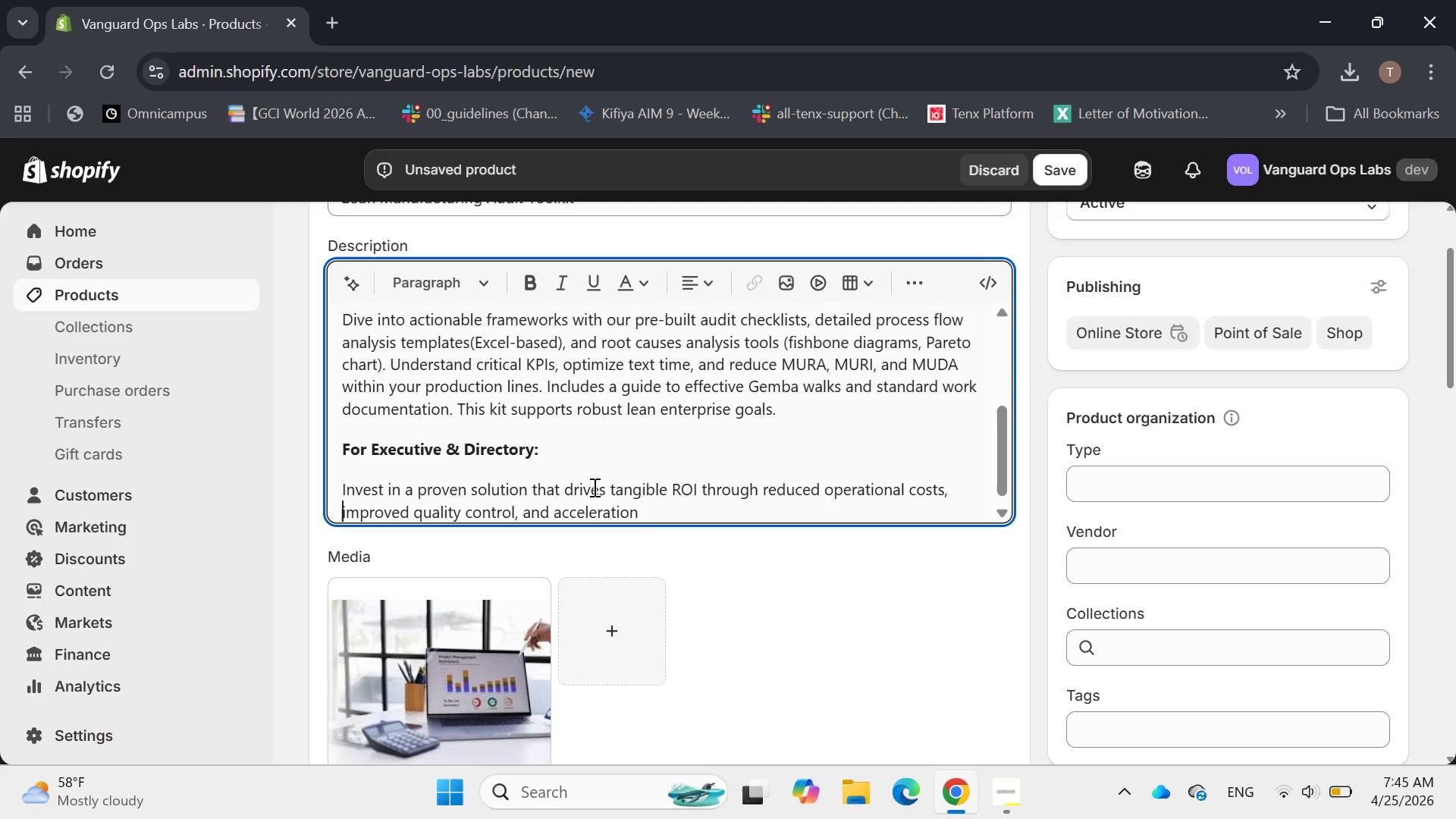 
left_click([646, 509])
 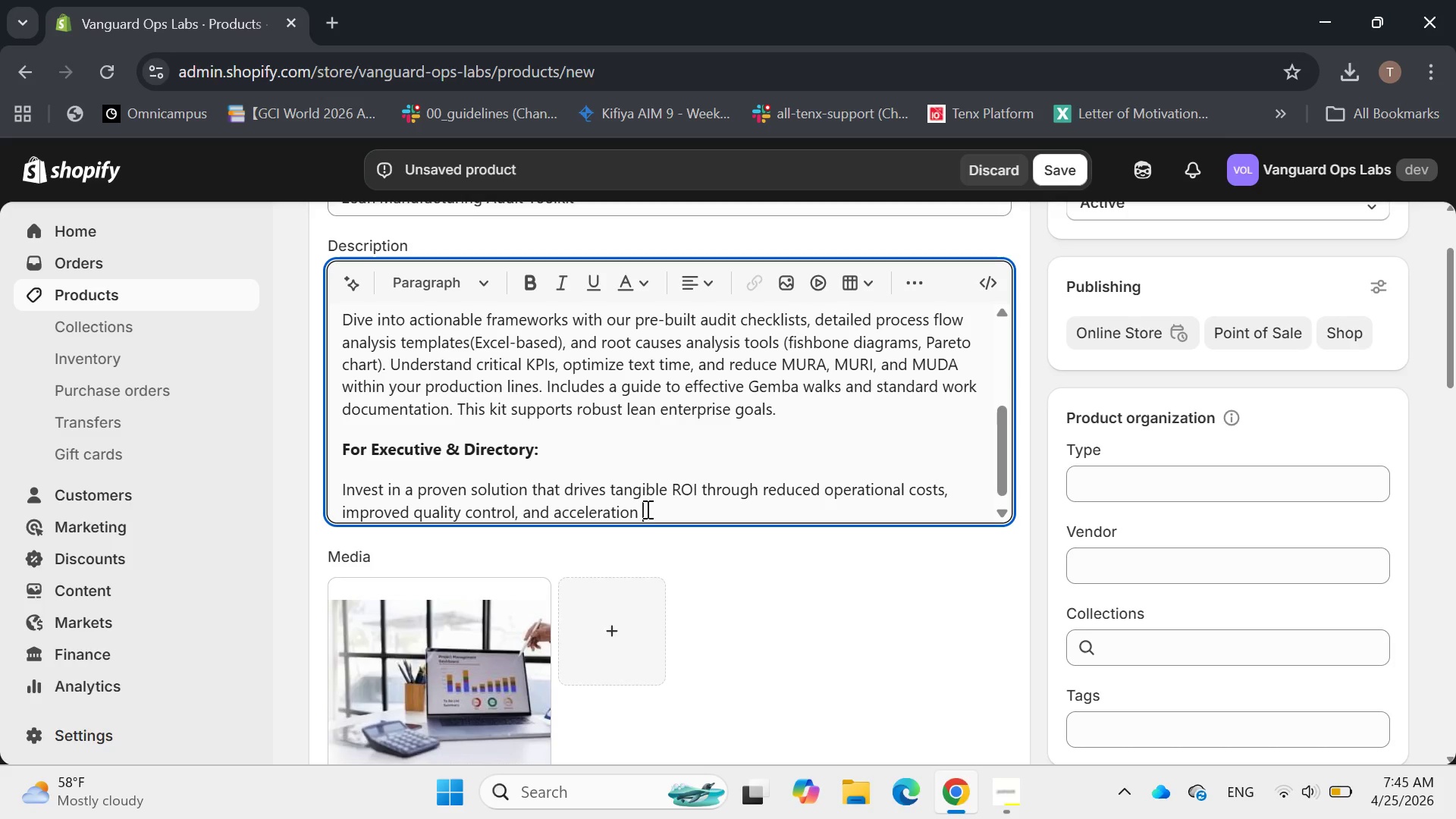 
key(Backspace)
key(Backspace)
key(Backspace)
key(Backspace)
type(ed production cycles. This kit provr)
key(Backspace)
type(ides a clean)
key(Backspace)
type(r roadmap to achieve lean enterprise goals )
key(Backspace)
type(, fostering a culture )
 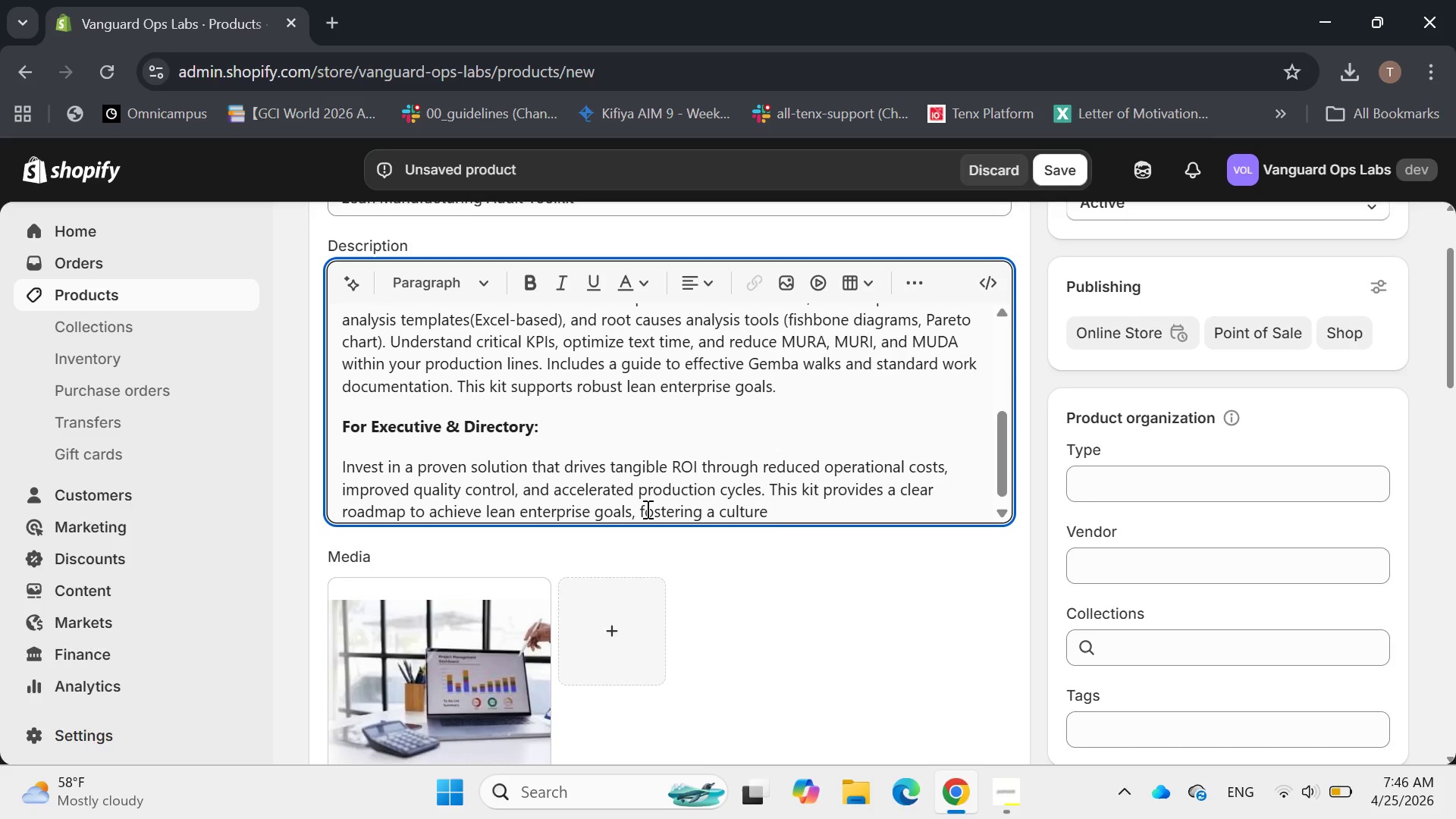 
type(of eff)
 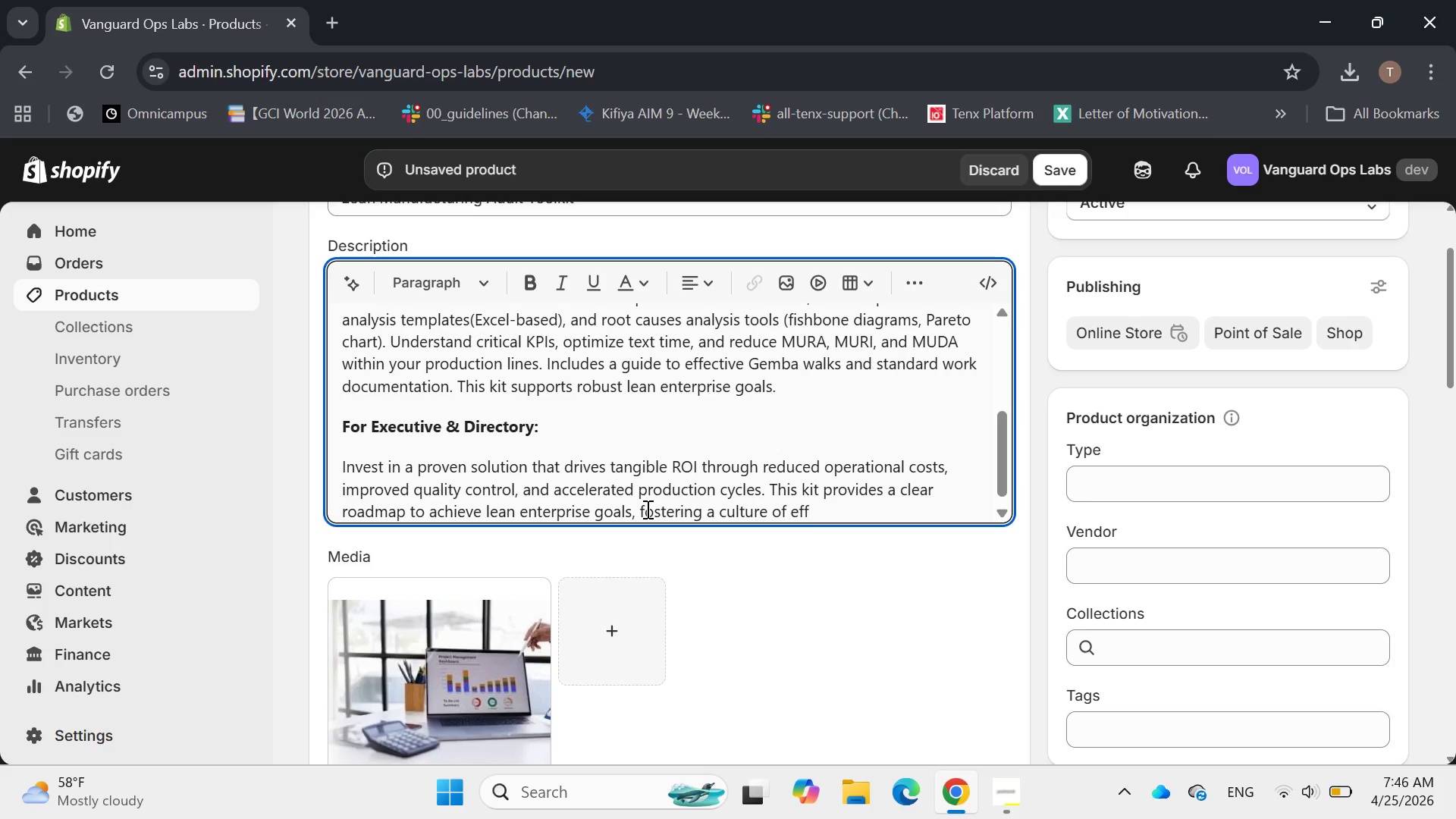 
type(iciency ,)
key(Backspace)
key(Backspace)
type(, and enhancing competitive advantage )
 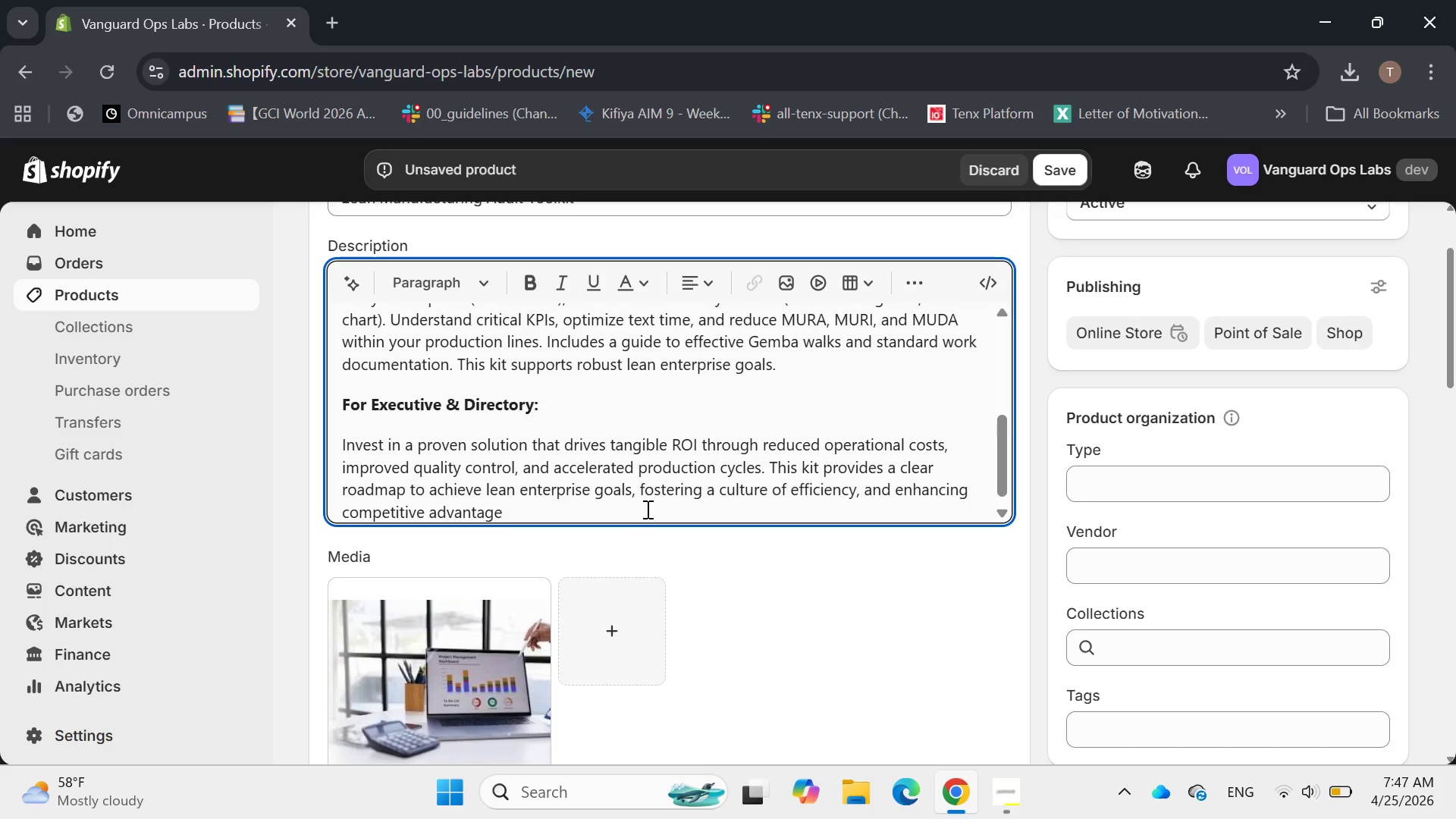 
type(. Gain immediate insights into)
 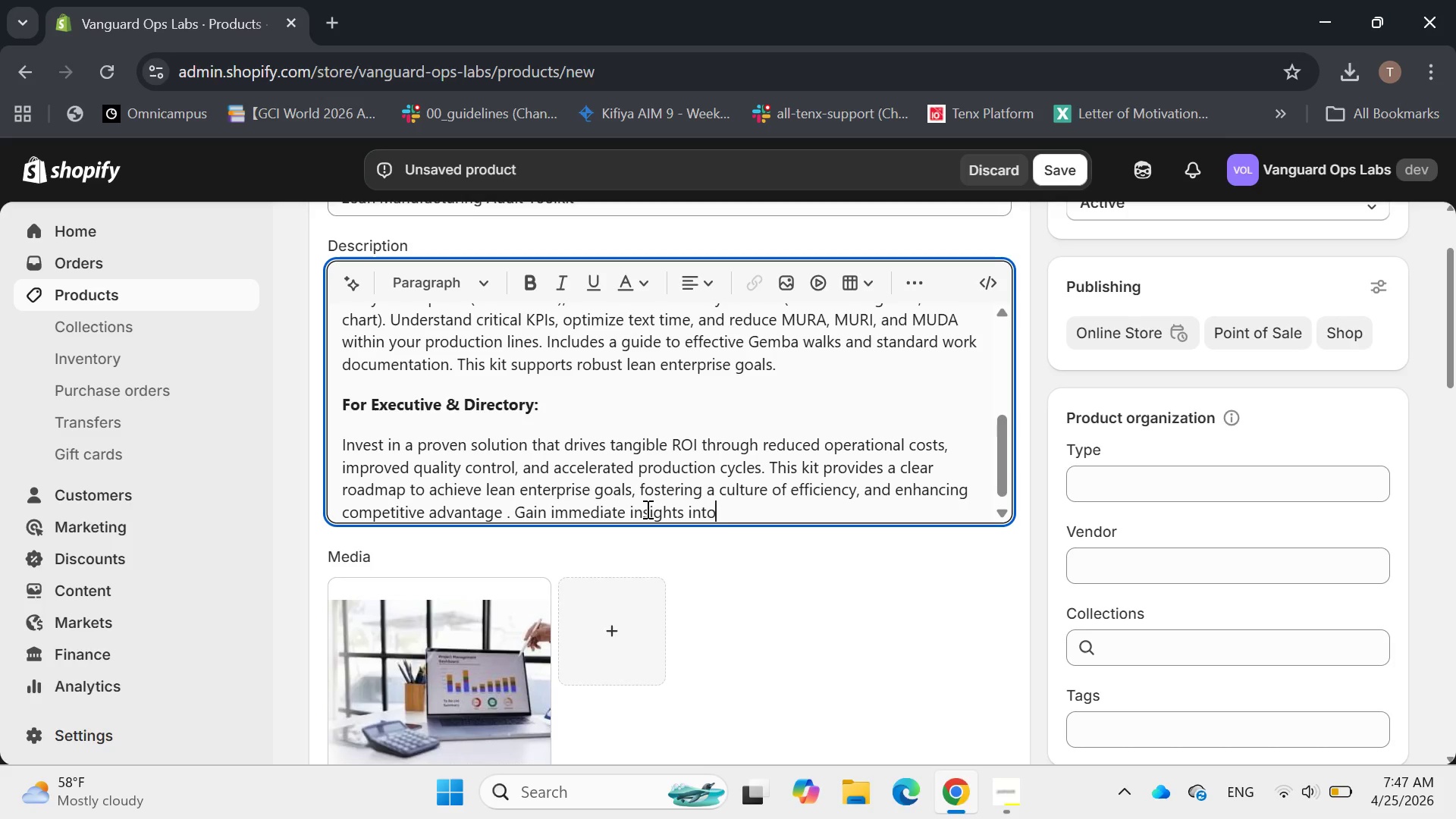 
type( performance gaps and strategic directory)
 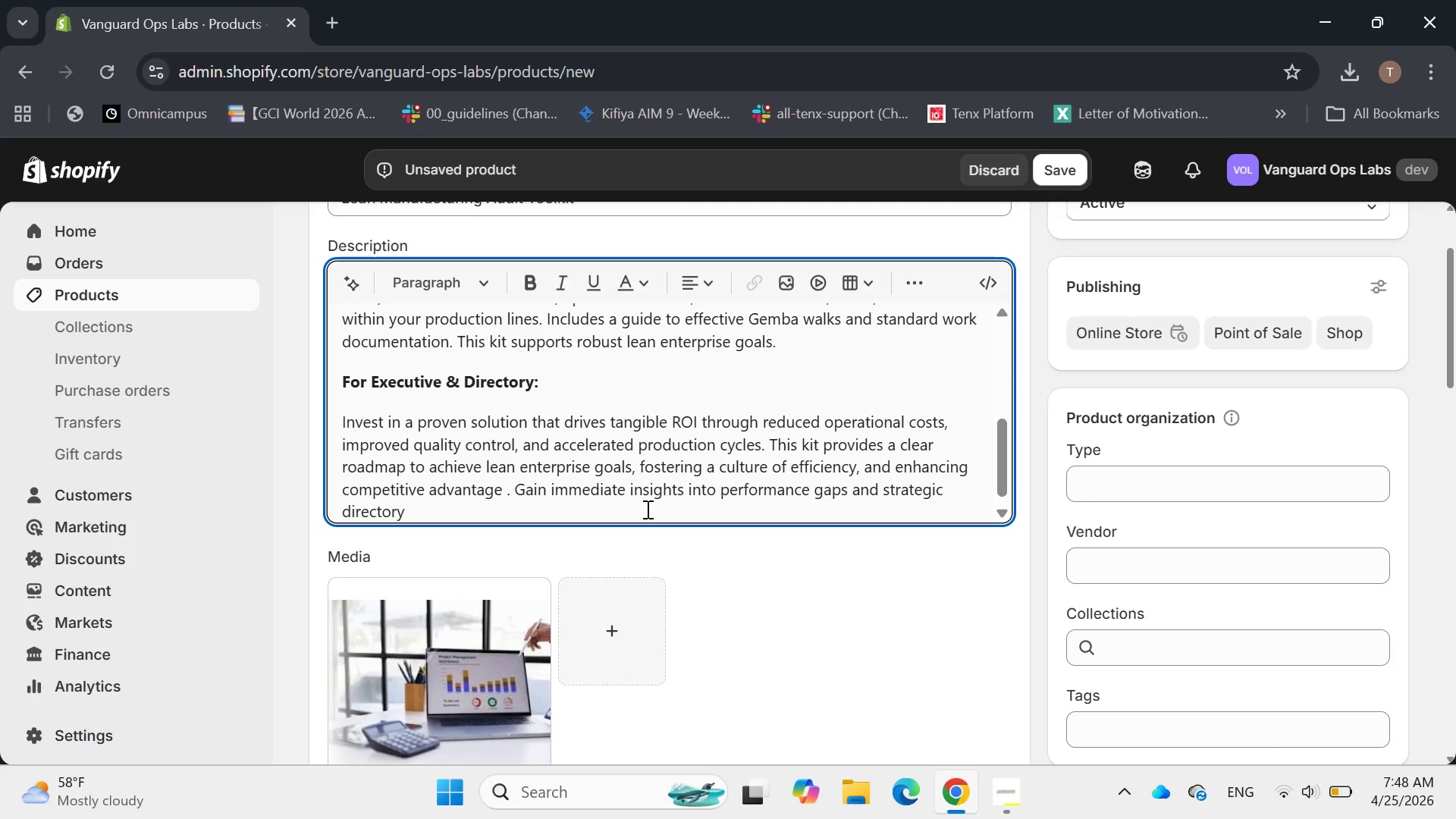 
key(Backspace)
key(Backspace)
key(Backspace)
type(ies)
 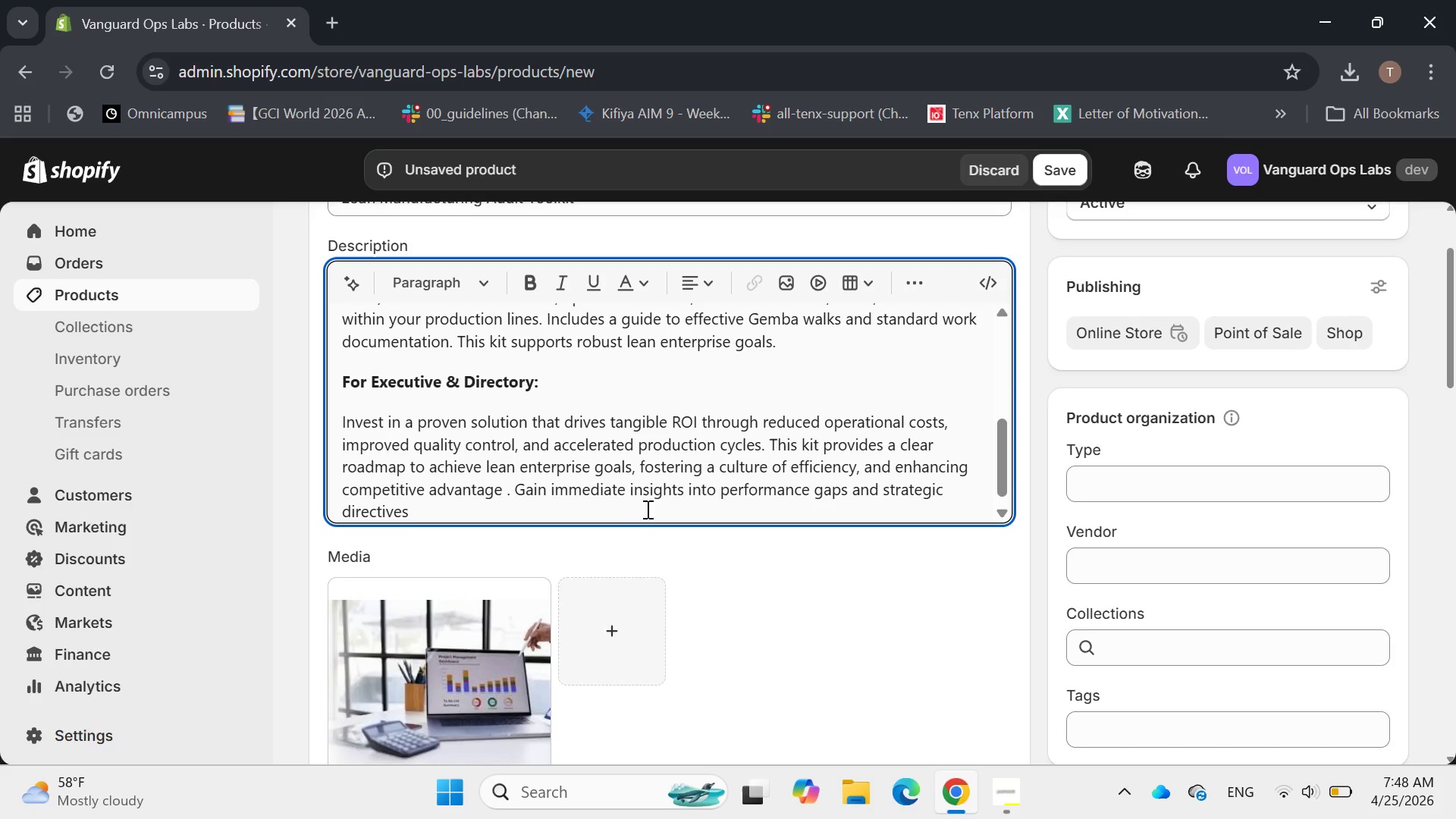 
hold_key(key=V, duration=0.34)
 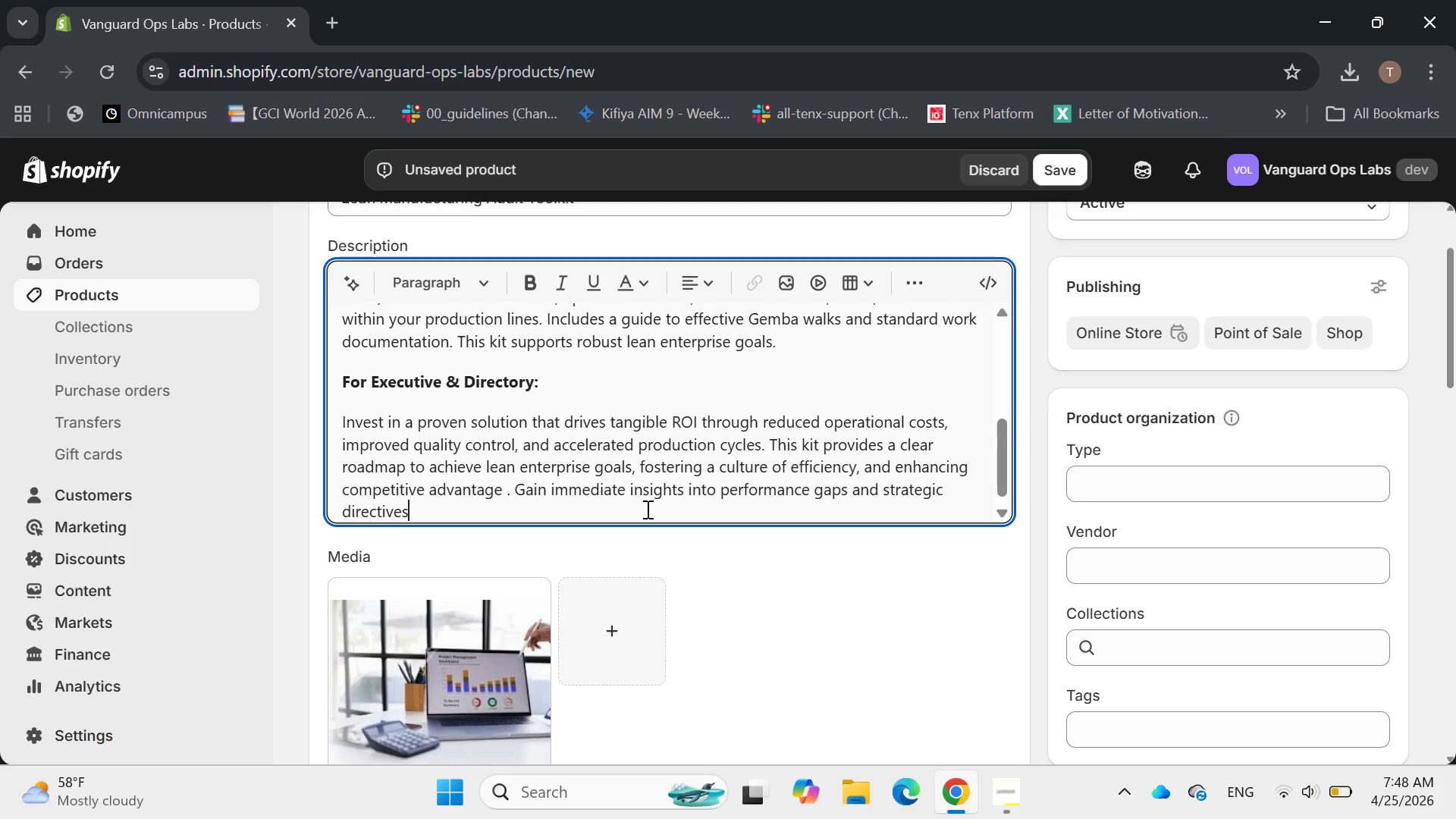 
type( for high impacts )
 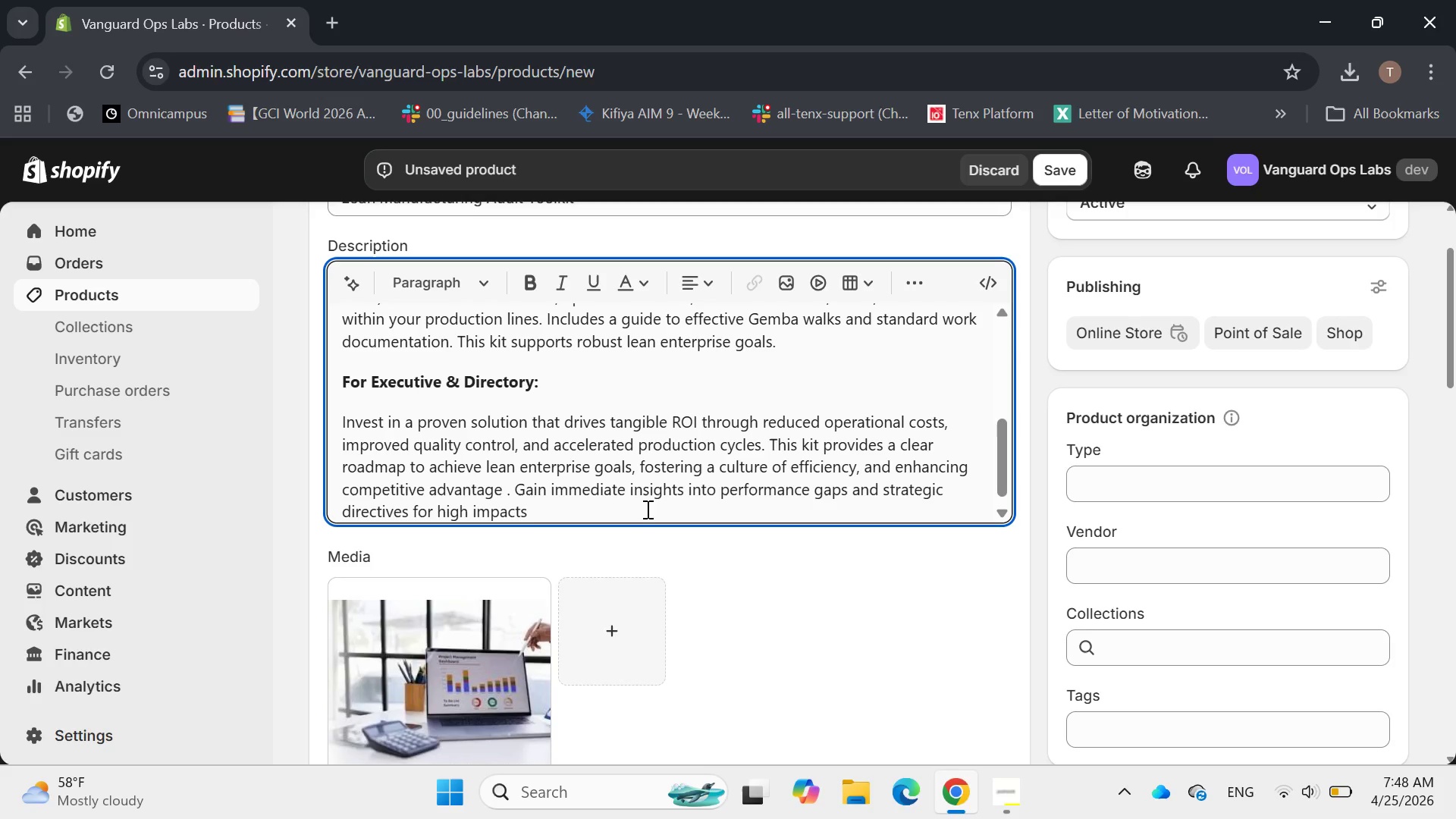 
key(Backspace)
key(Backspace)
type( improvements without )
 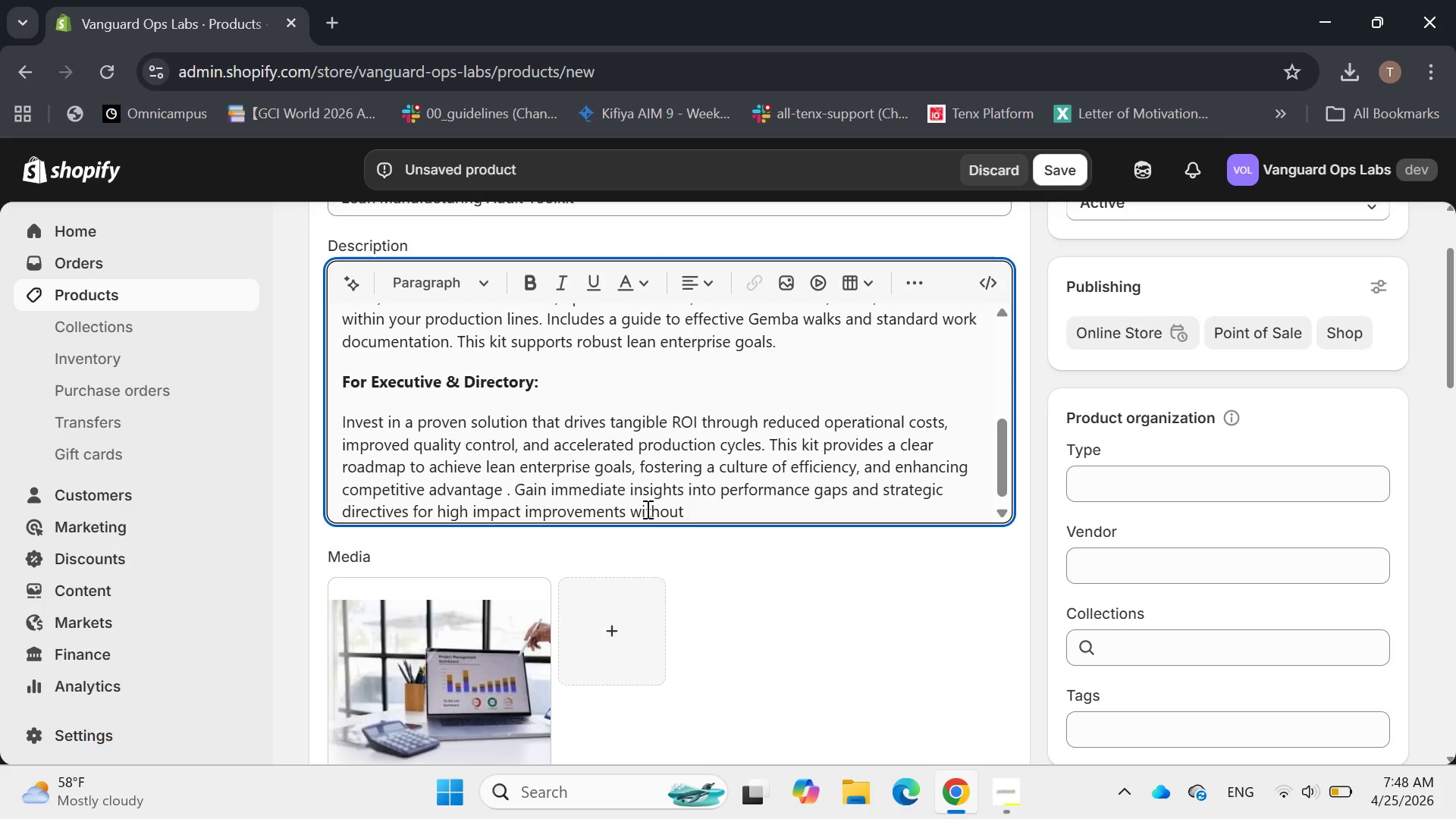 
type(the prohibitive costs of ec)
key(Backspace)
type(xternal)
 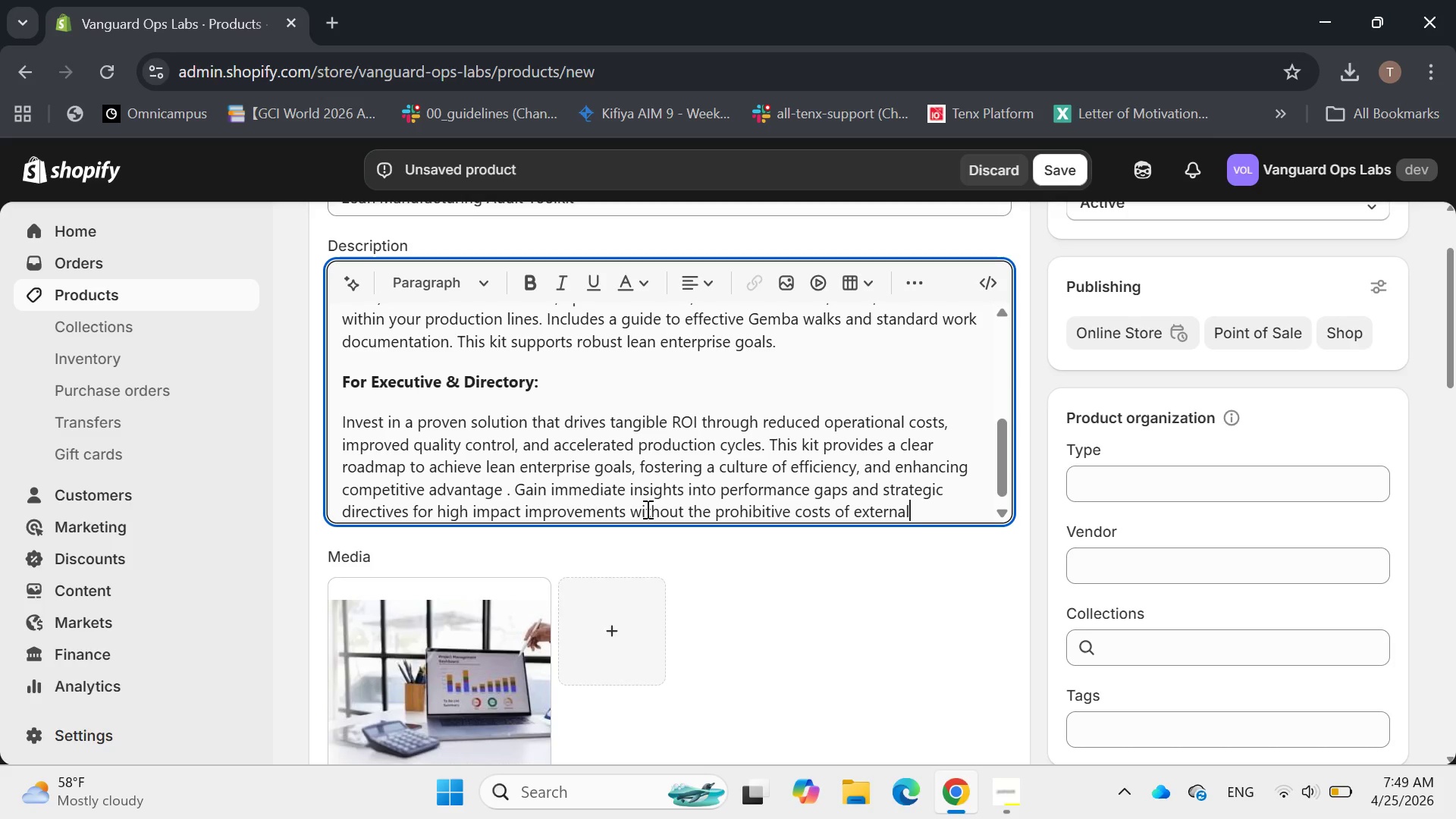 
type( consula)
 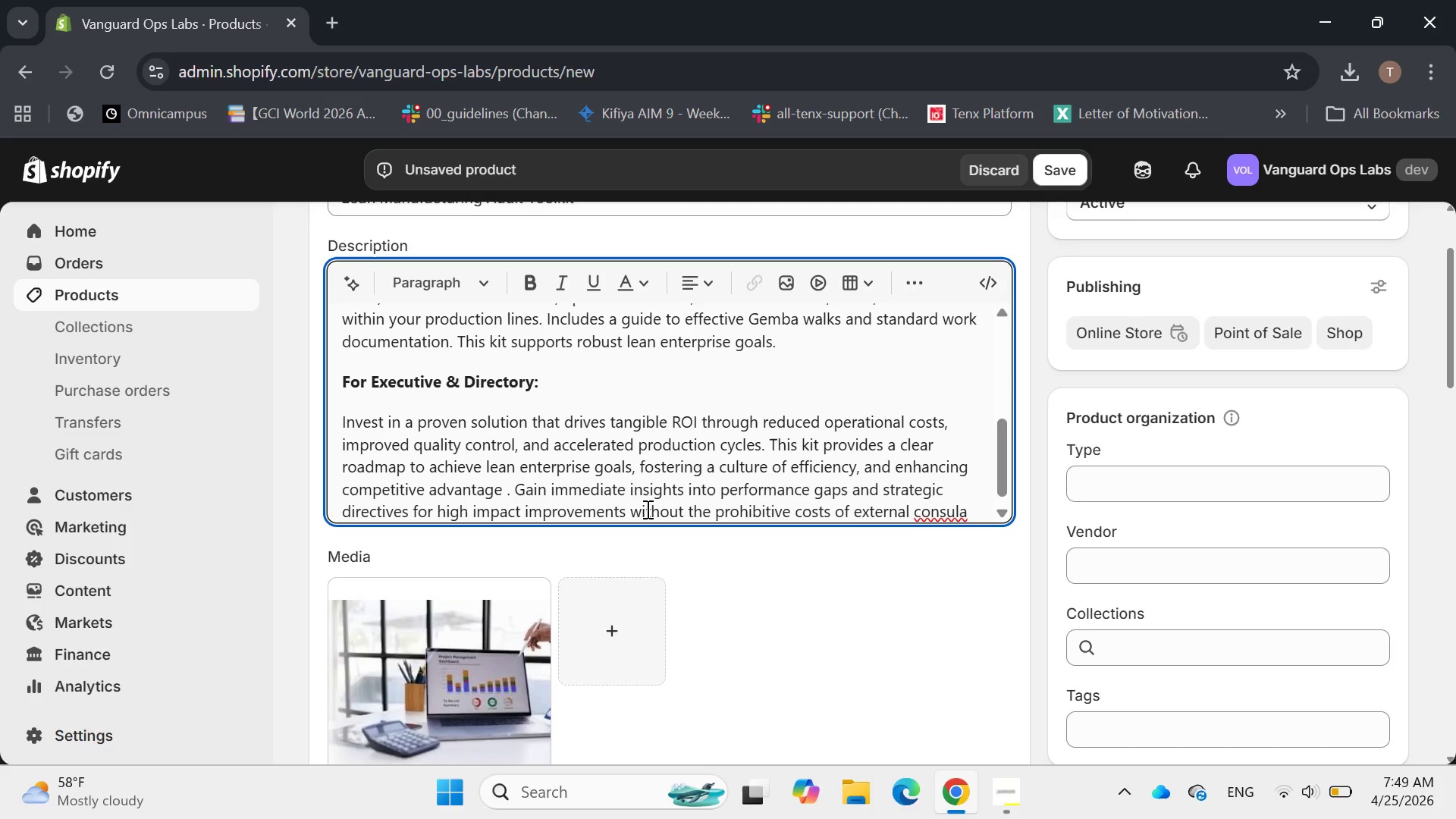 
type(tion )
key(Backspace)
key(Backspace)
key(Backspace)
key(Backspace)
key(Backspace)
key(Backspace)
type(tation )
 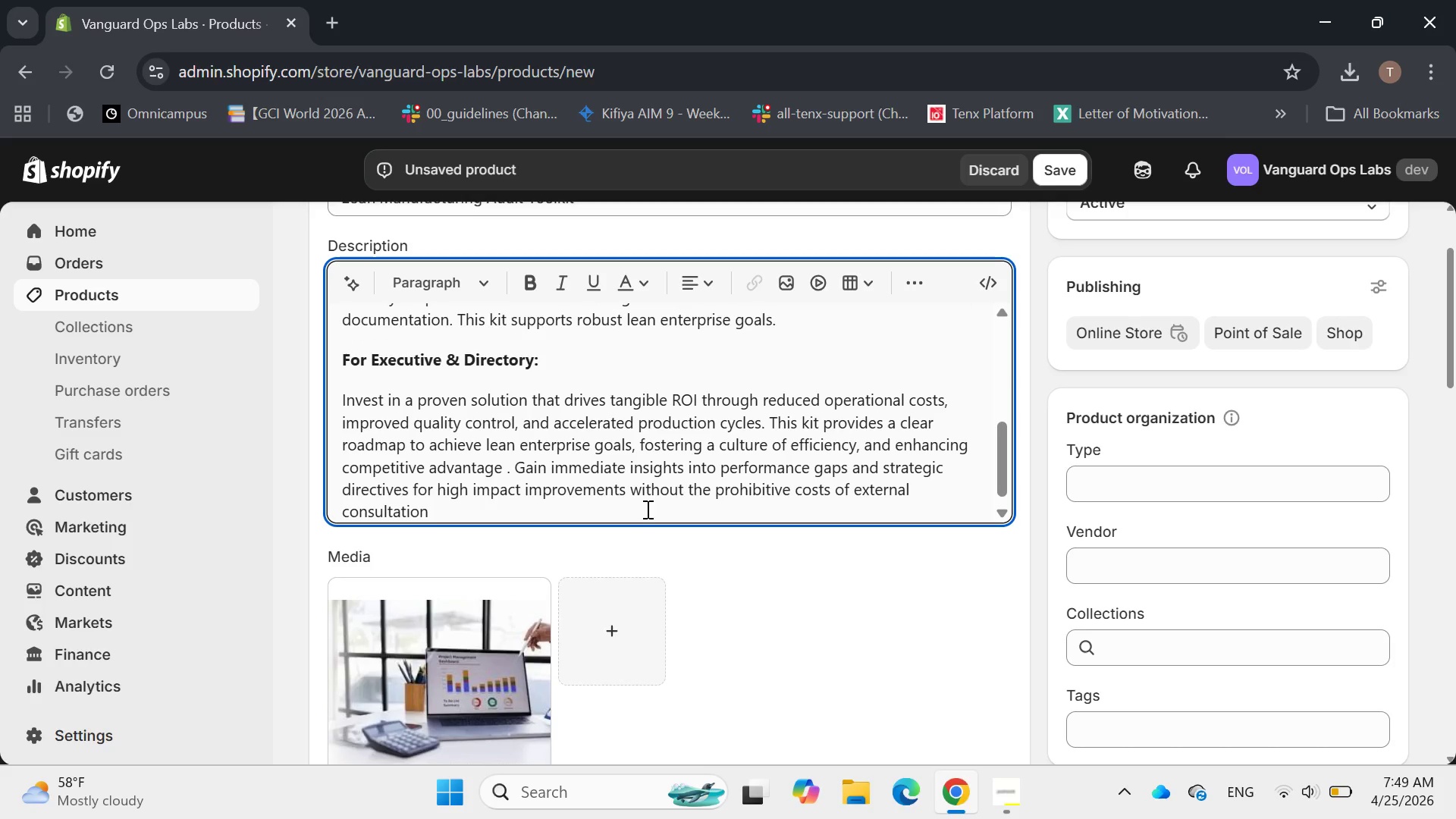 
key(Backspace)
 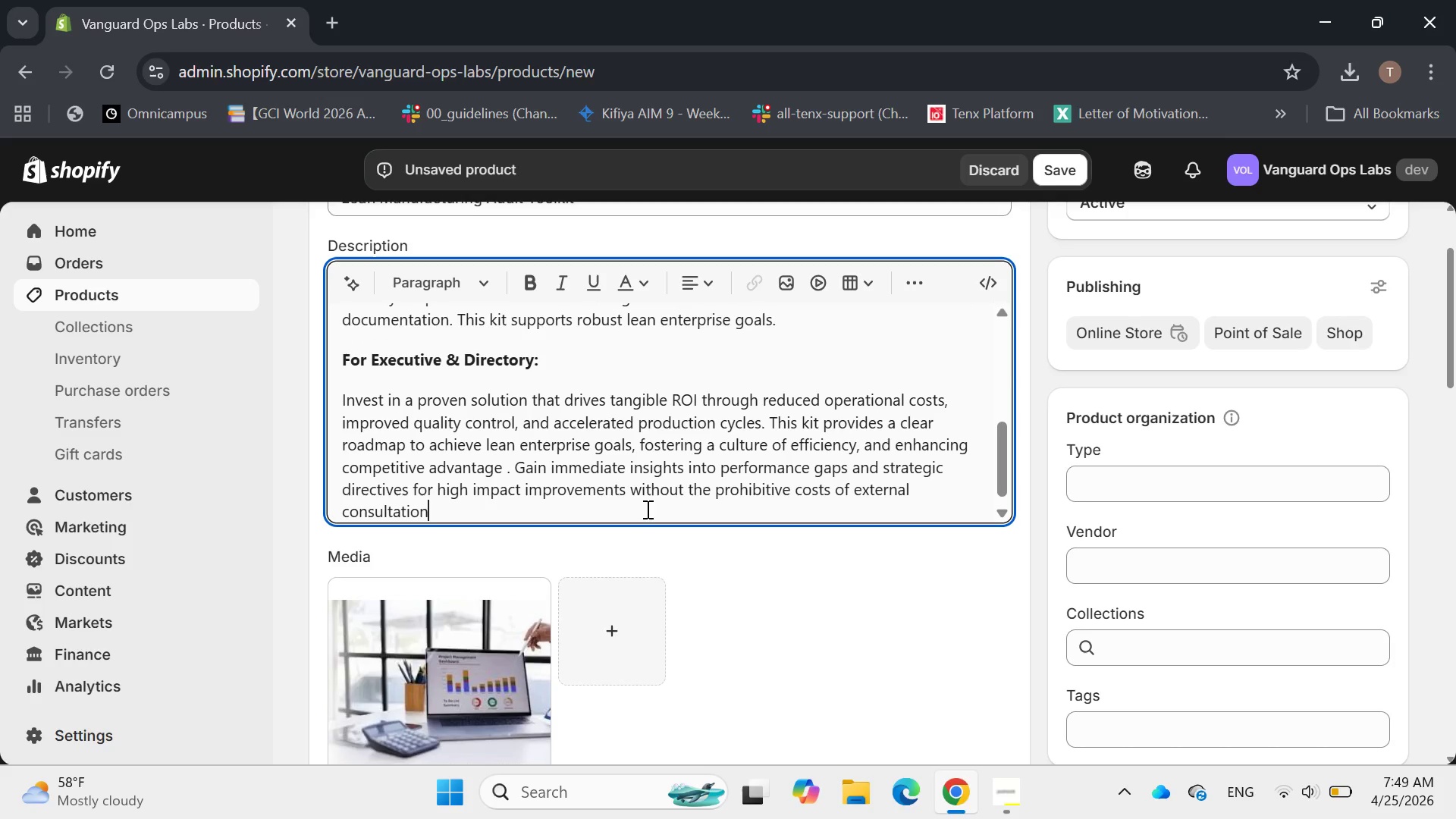 
key(Backspace)
 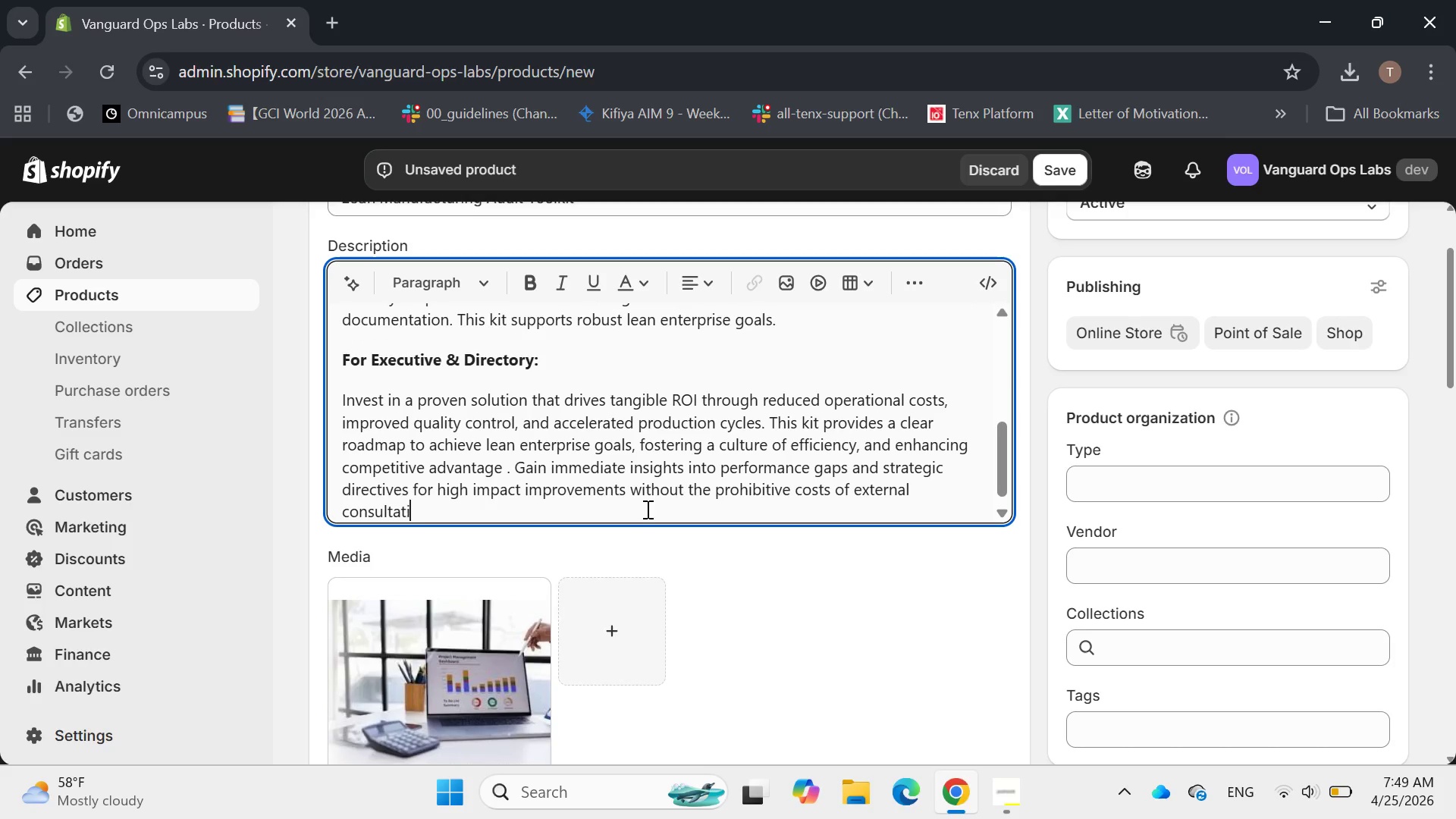 
key(Backspace)
 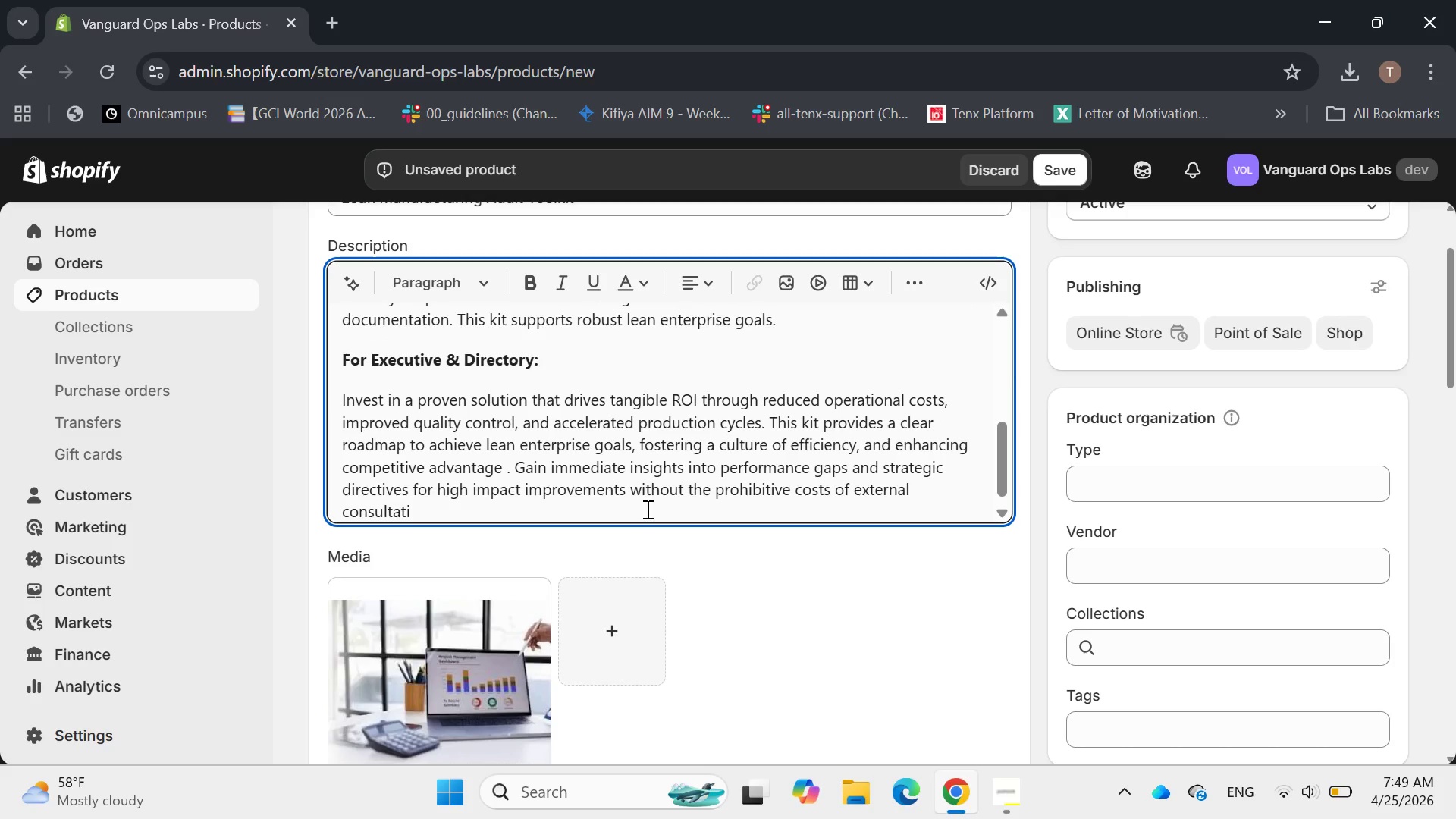 
key(Backspace)
 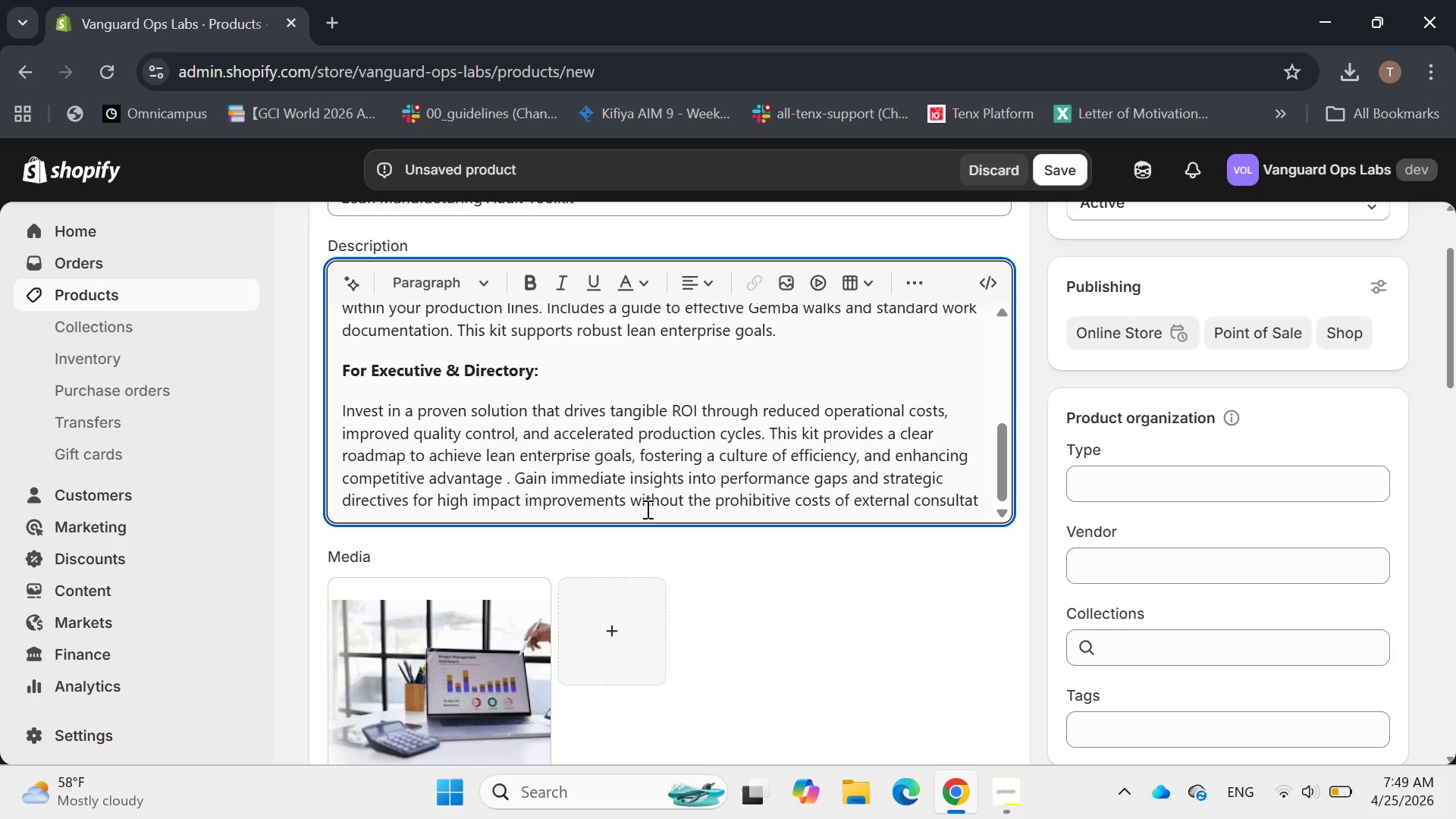 
key(S)
 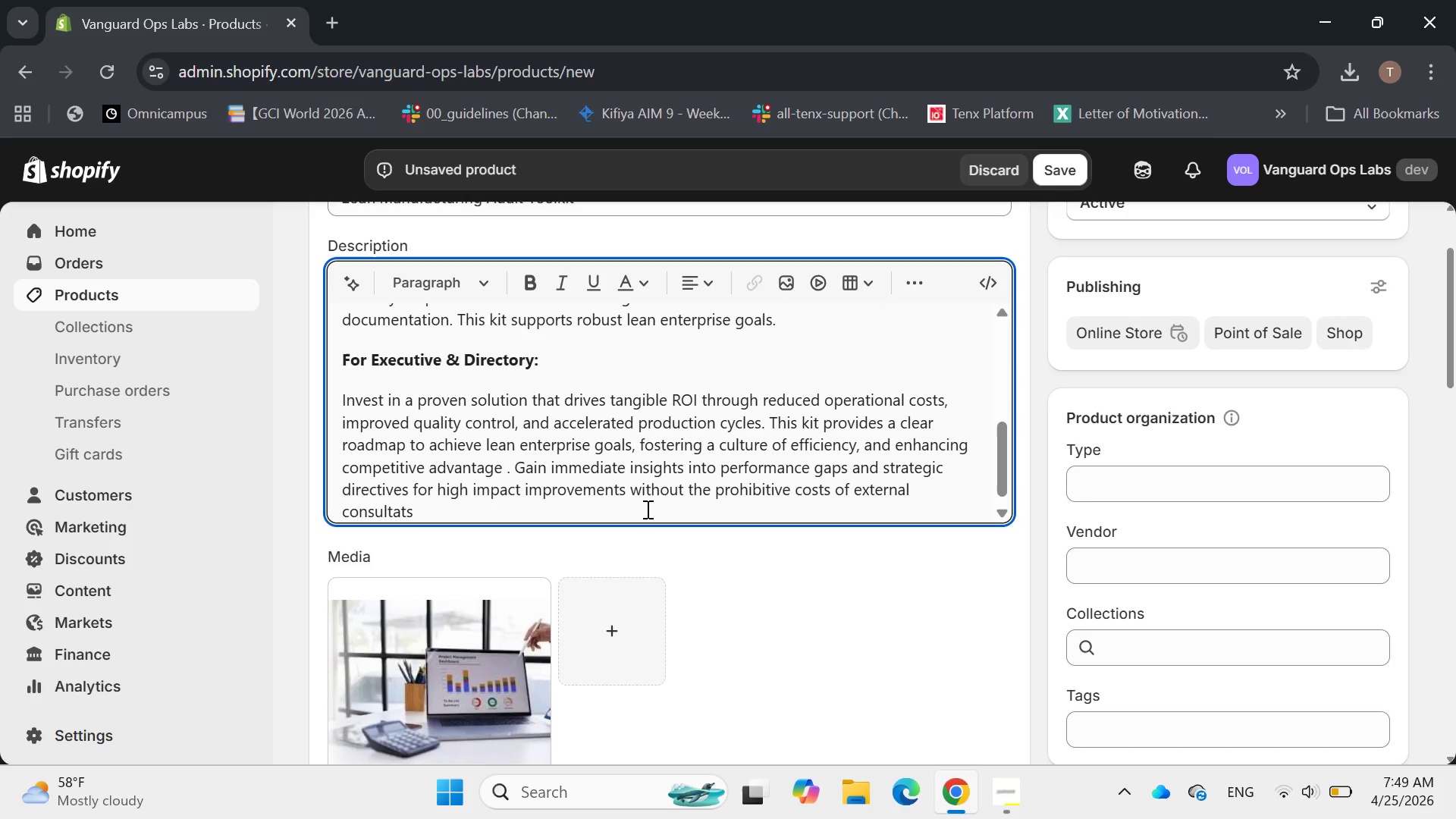 
key(Space)
 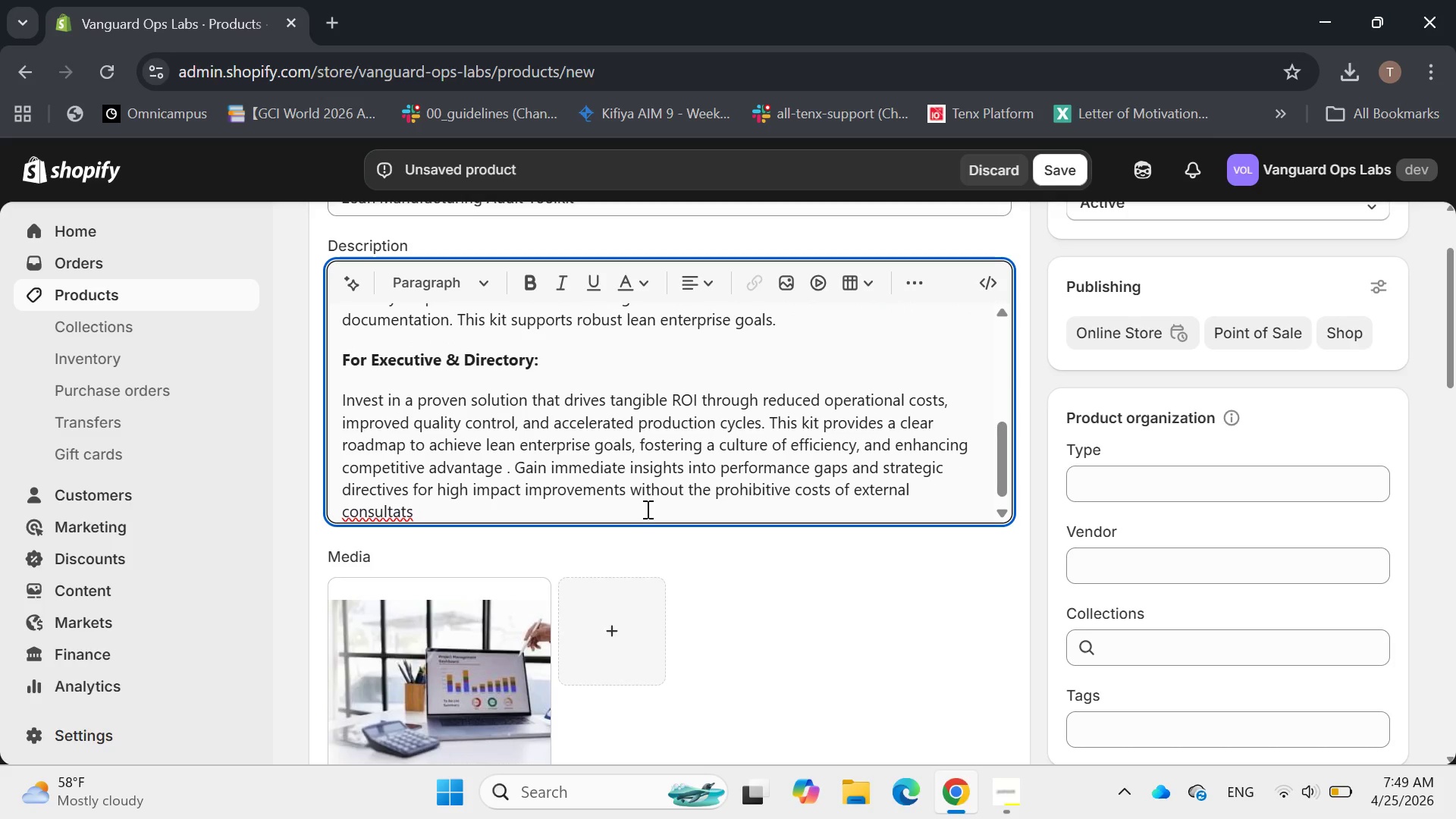 
wait(5.19)
 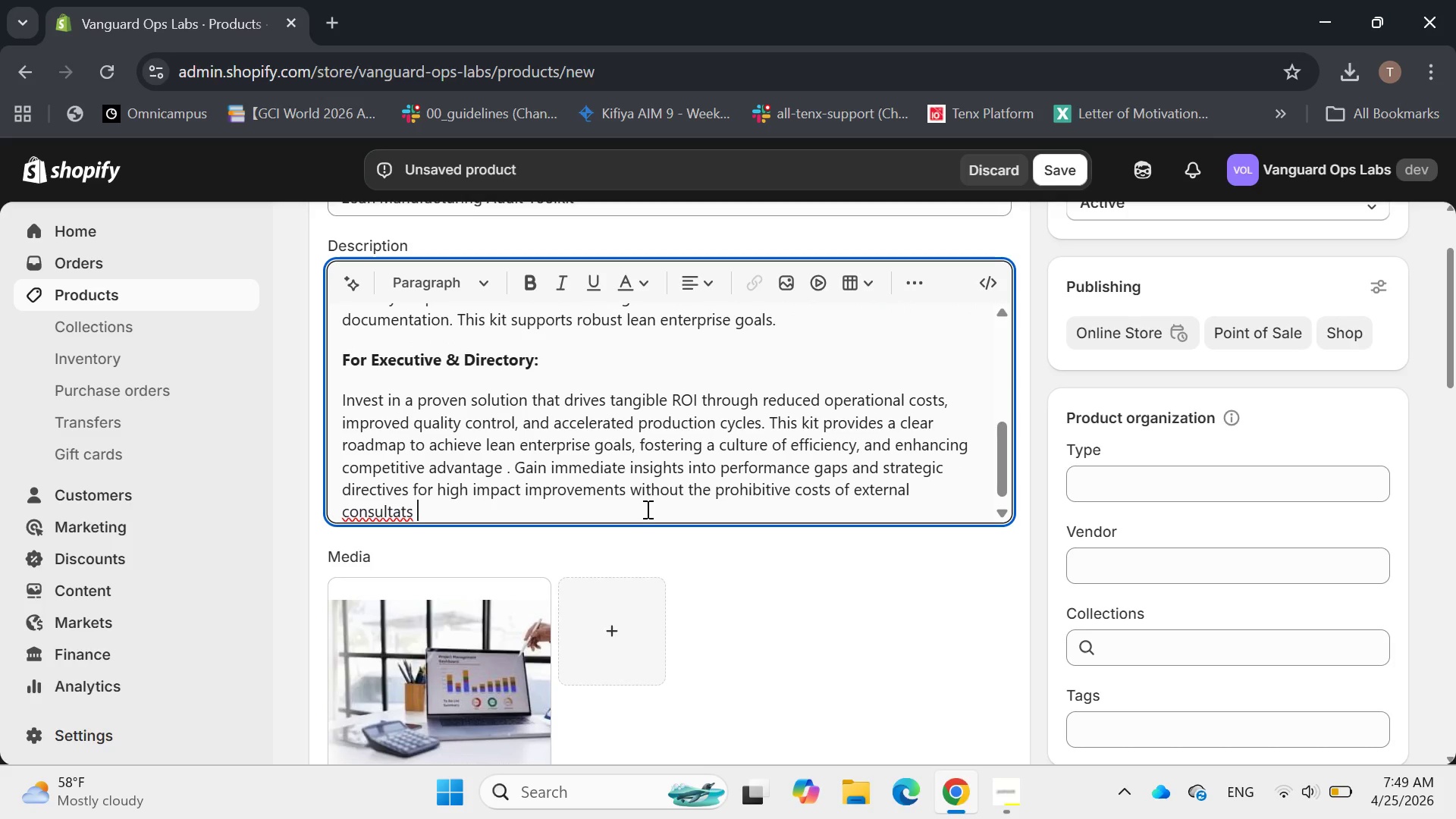 
key(Backspace)
key(Backspace)
key(Backspace)
type(nts )
 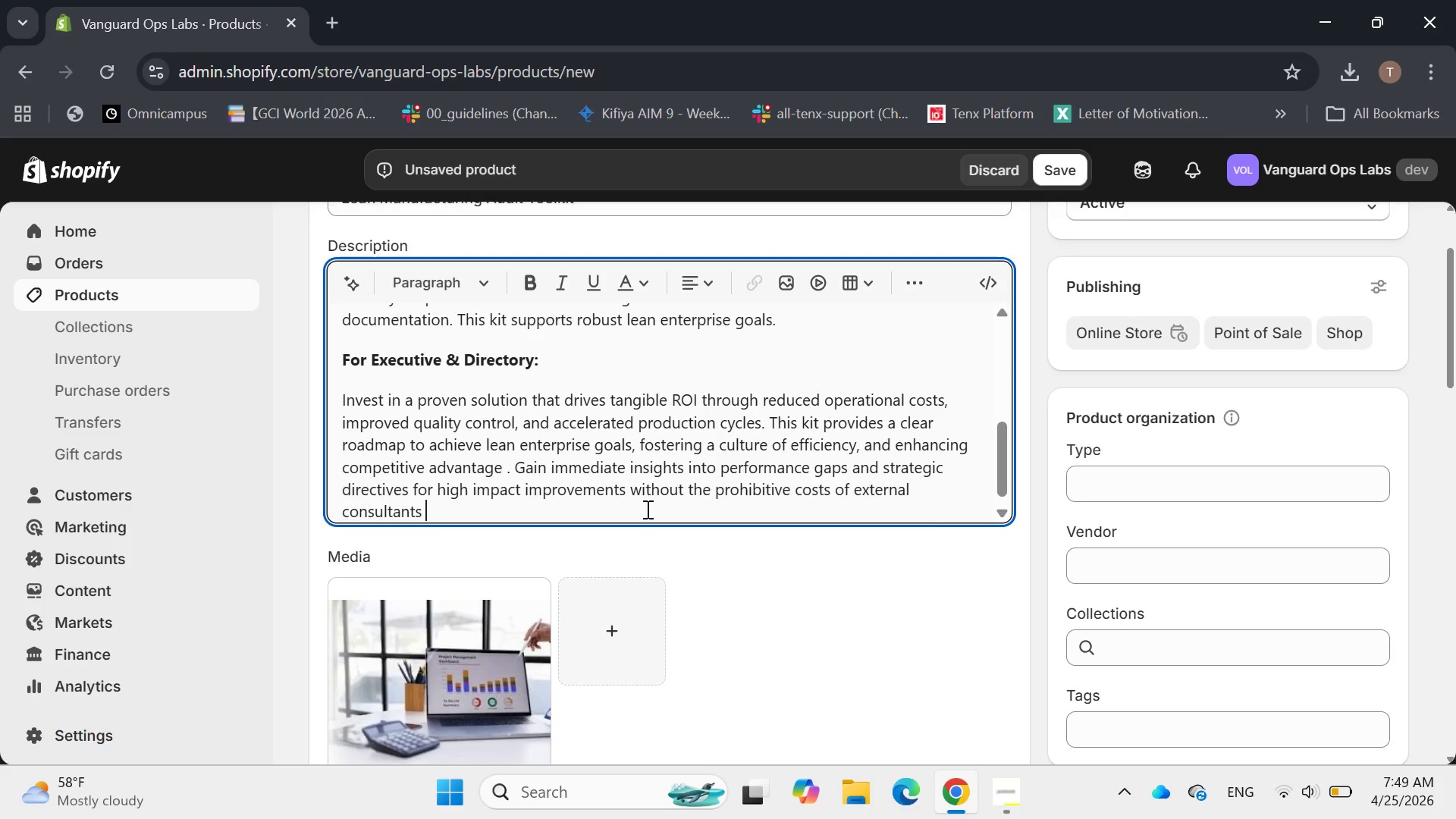 
key(Backspace)
type(. Achieve rapid )
 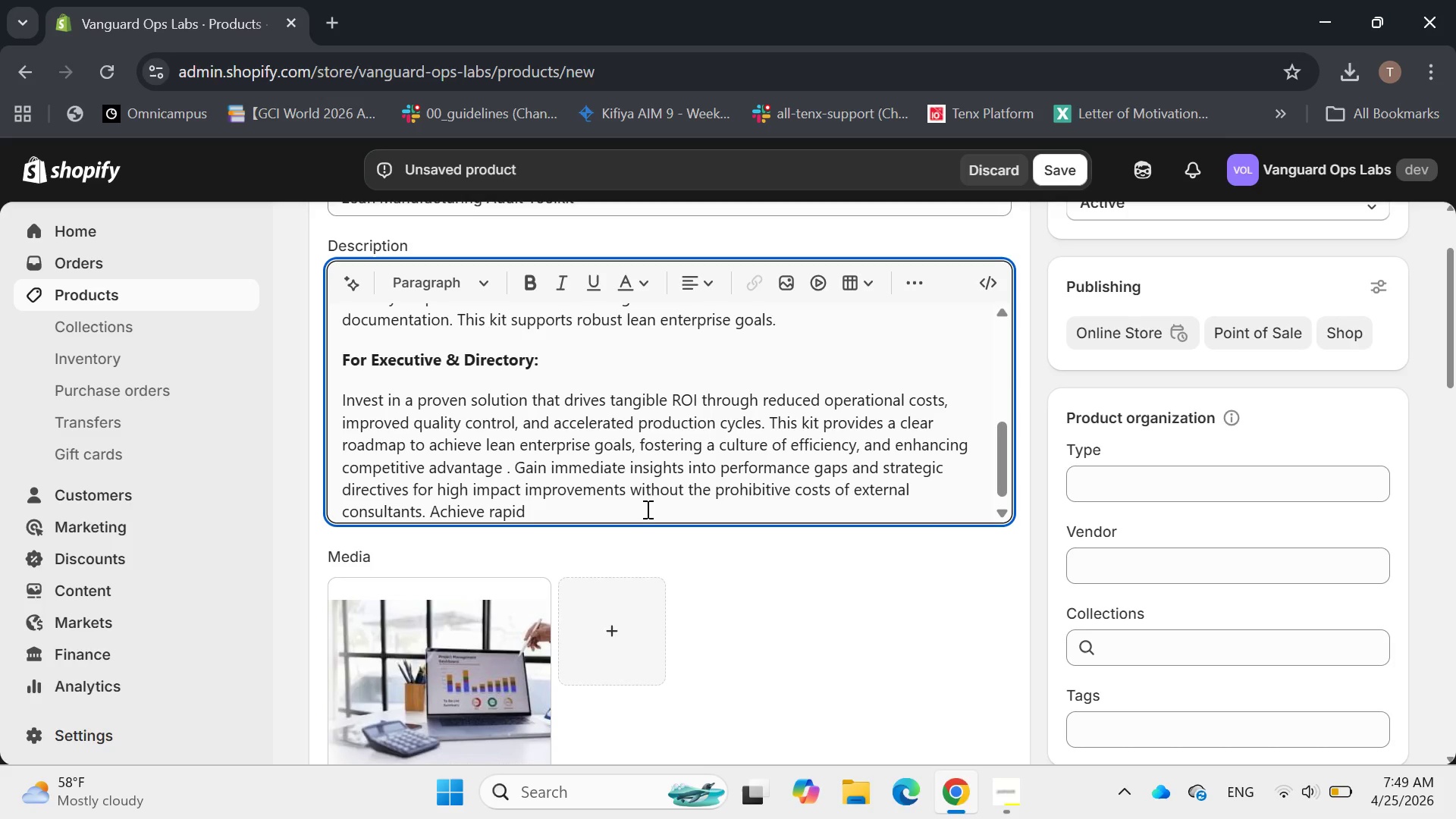 
wait(12.94)
 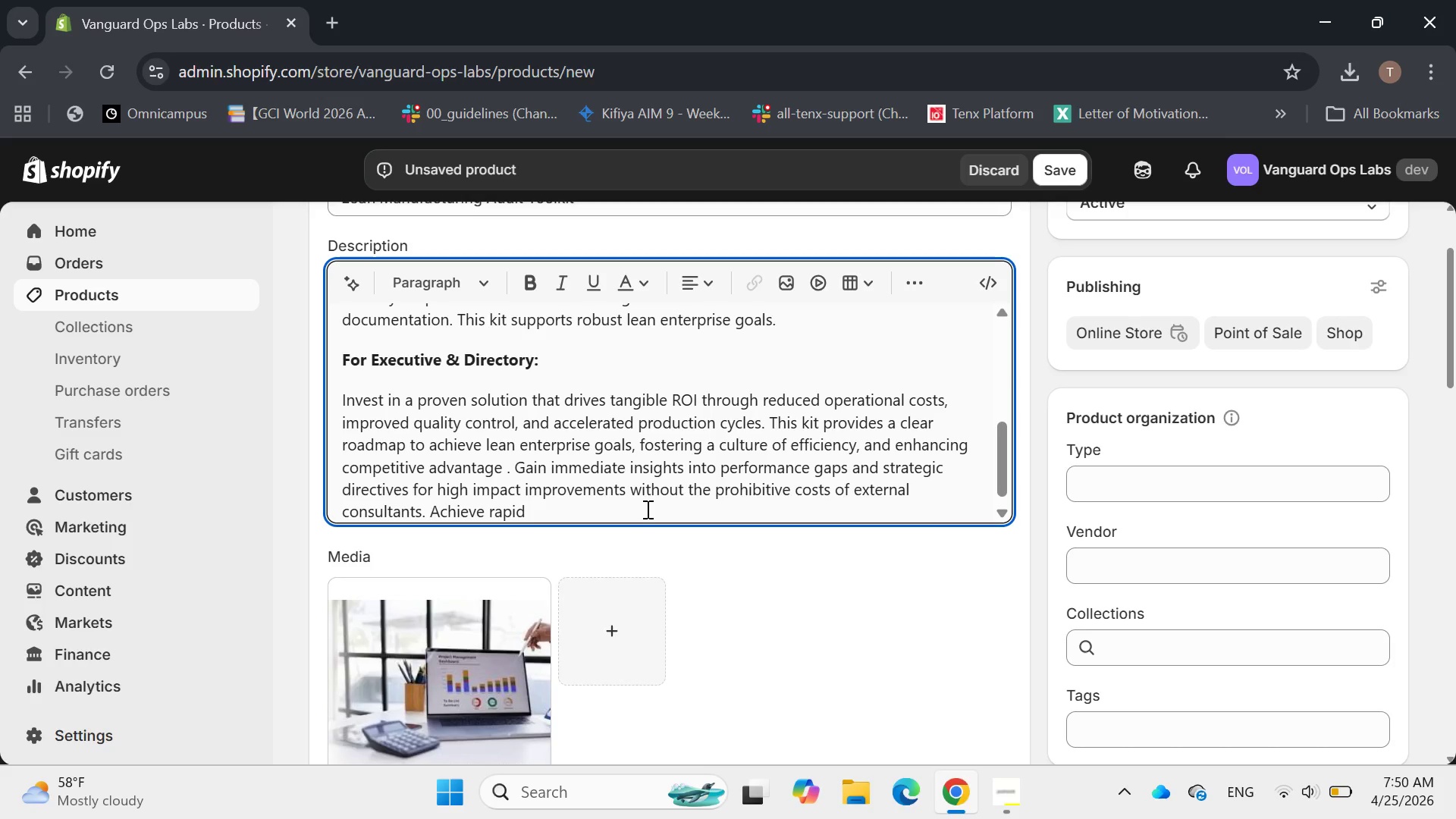 
type(dev)
 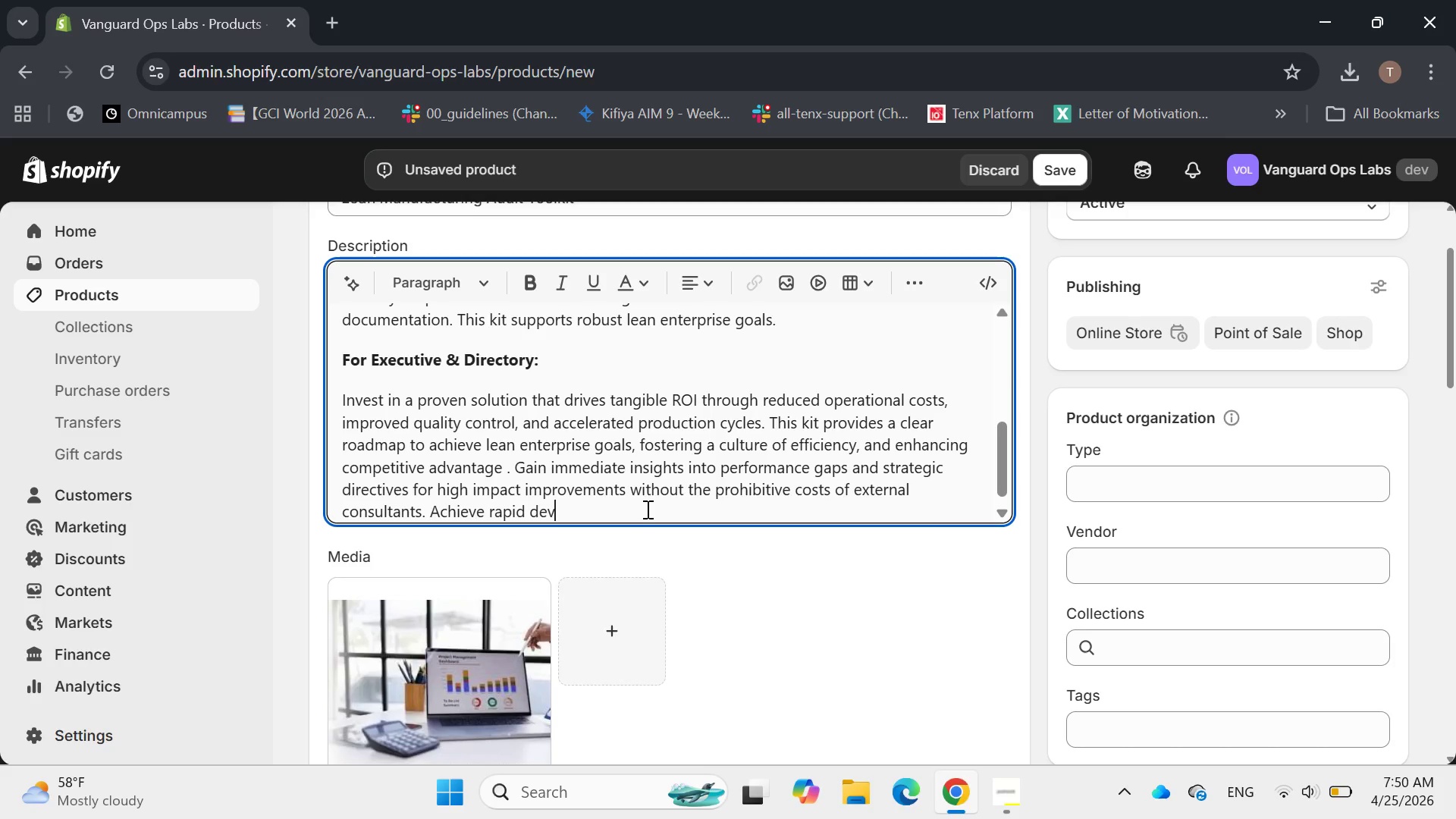 
key(Backspace)
type(ployment )
 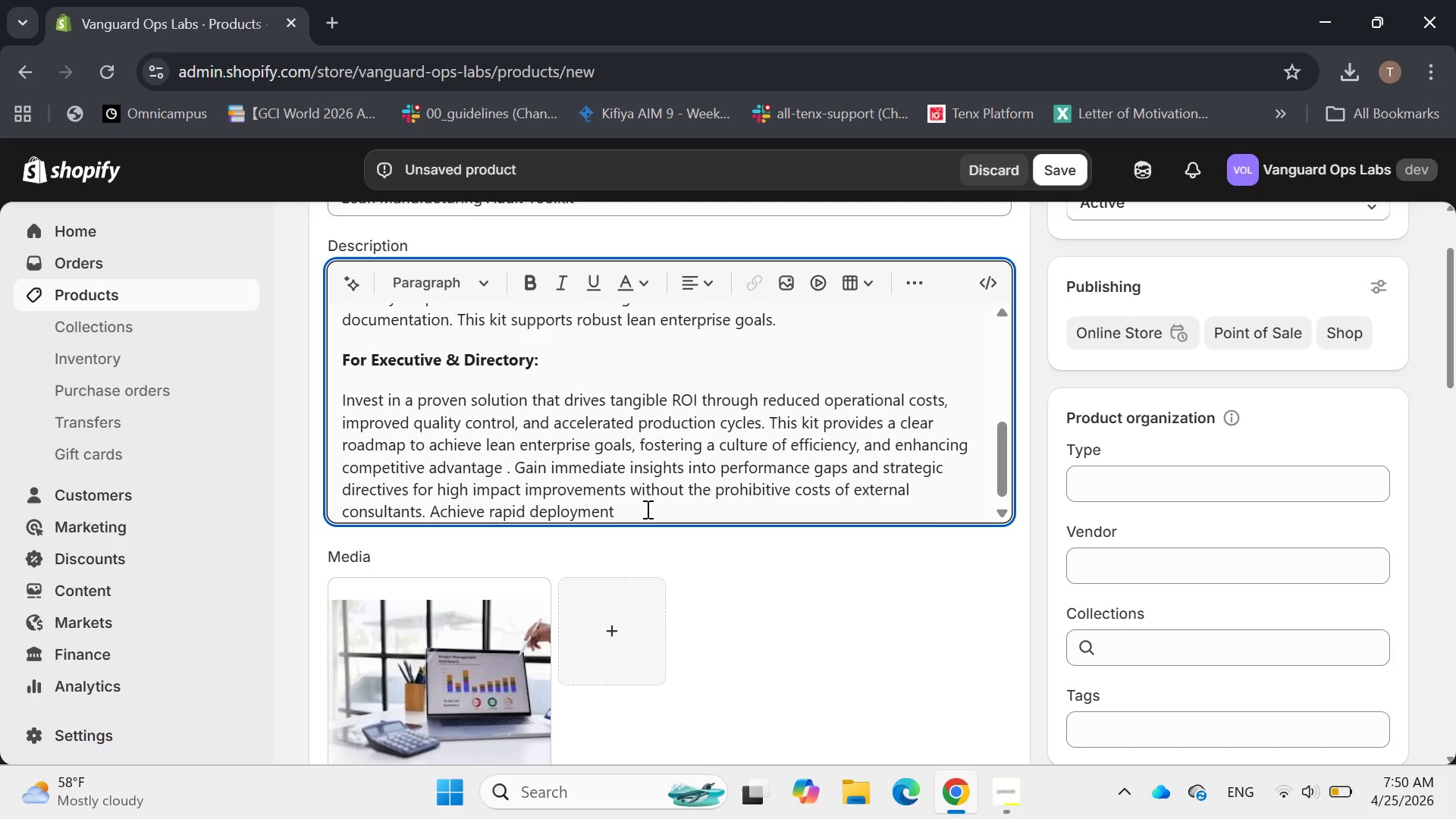 
type(and measure)
key(Backspace)
type(able result )
key(Backspace)
type(s in your )
 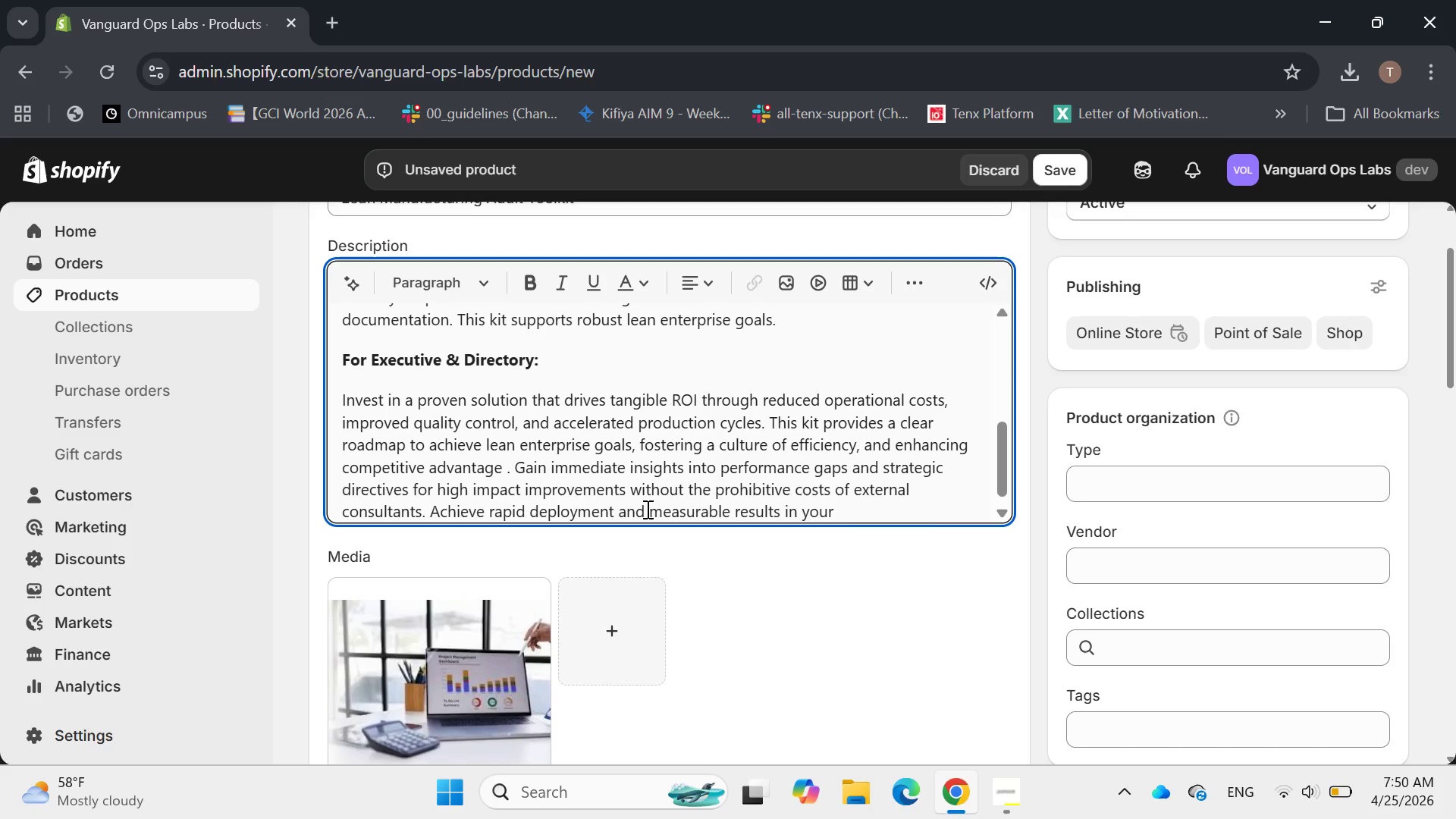 
type(lean trans)
 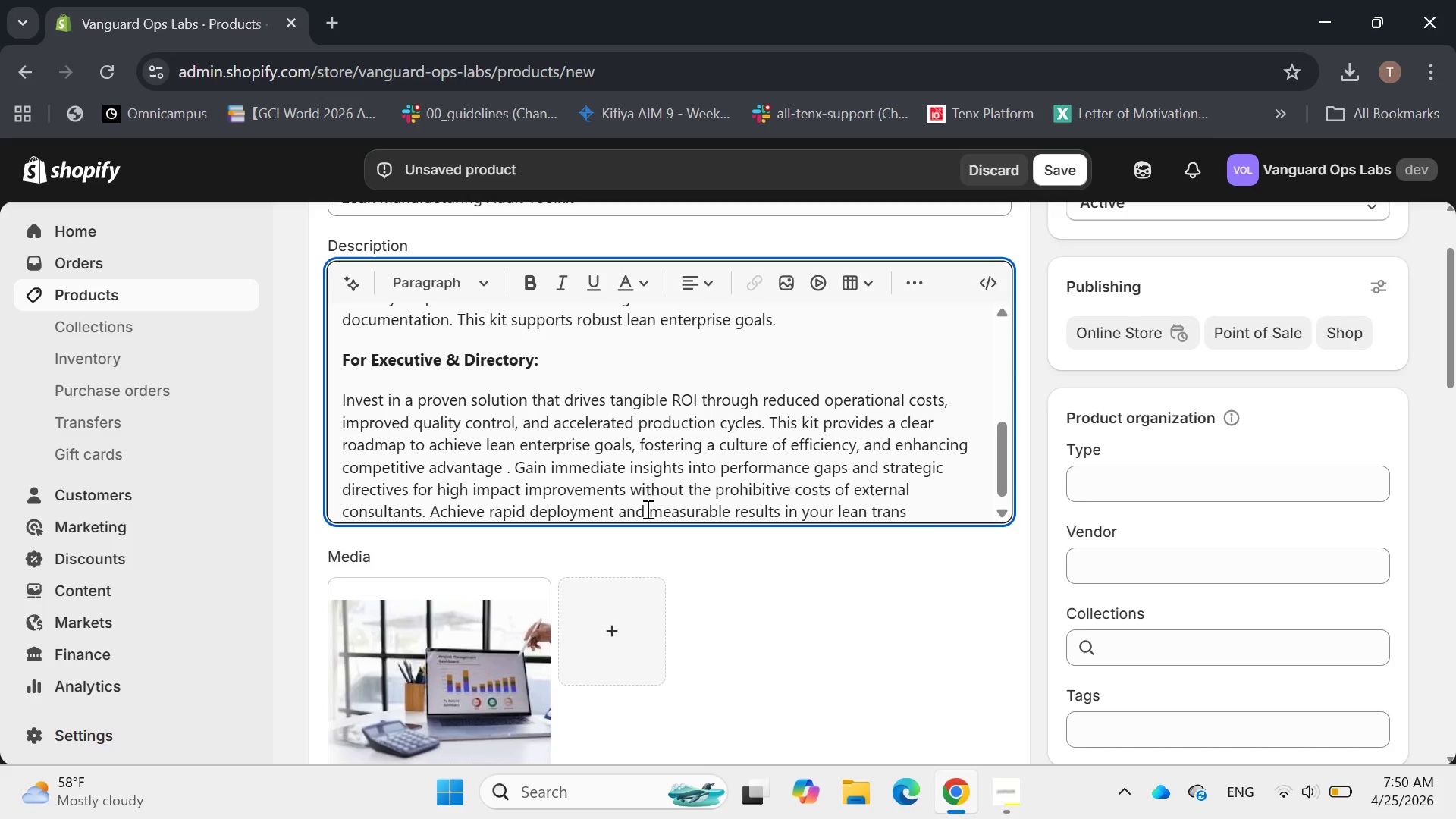 
wait(6.51)
 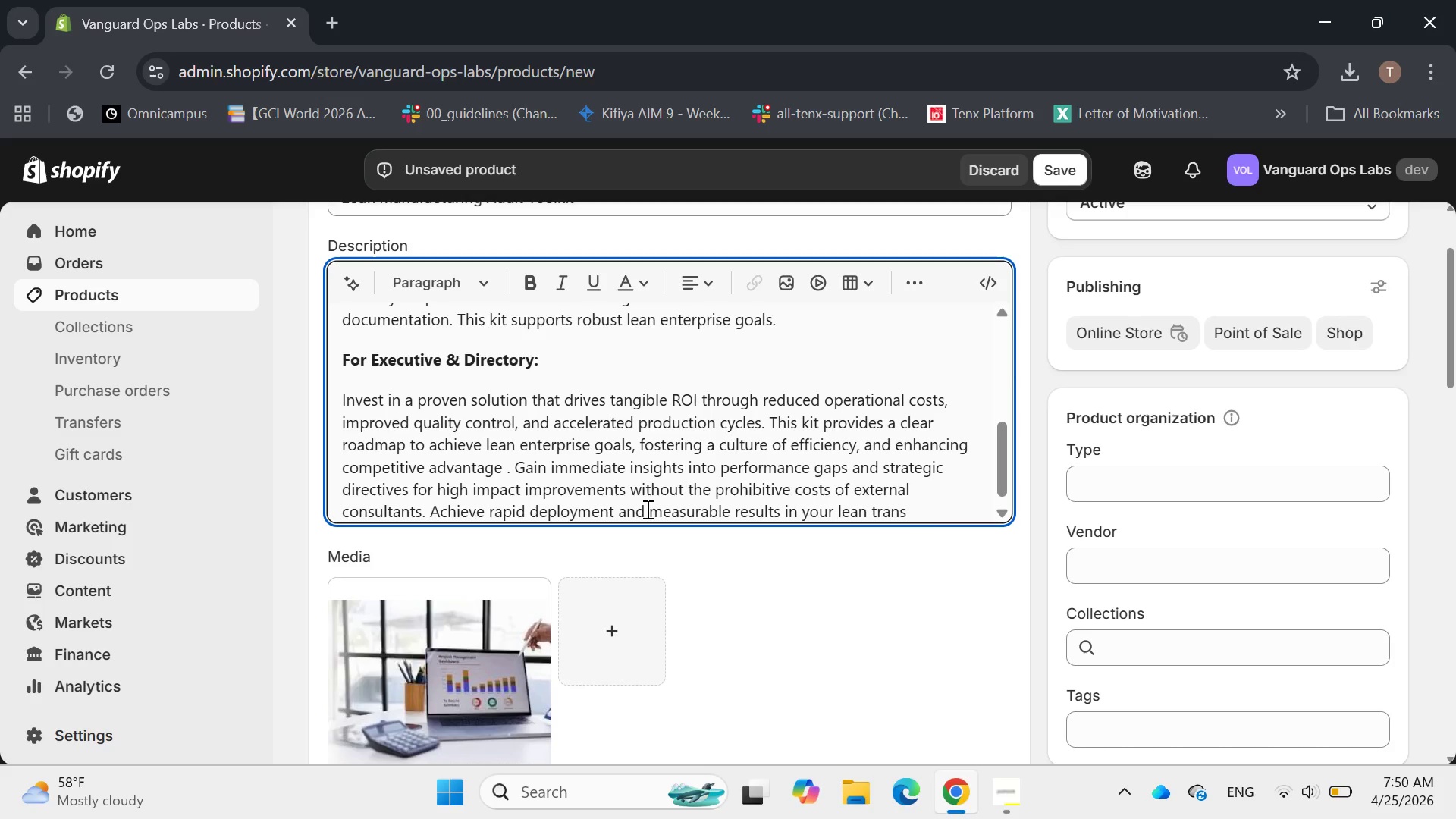 
type(formation journey, optimizing your )
 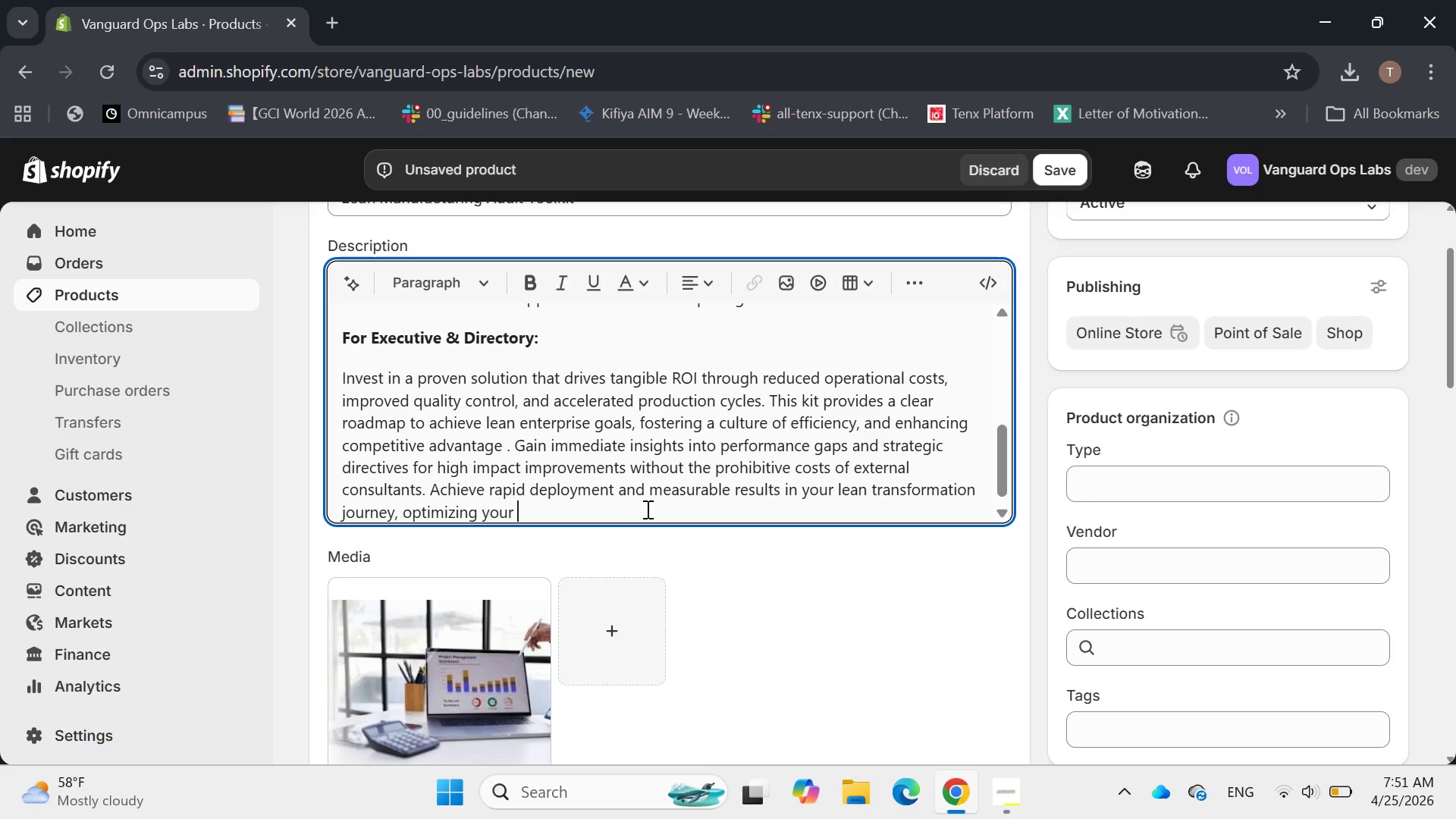 
type(manufacturing operations.)
 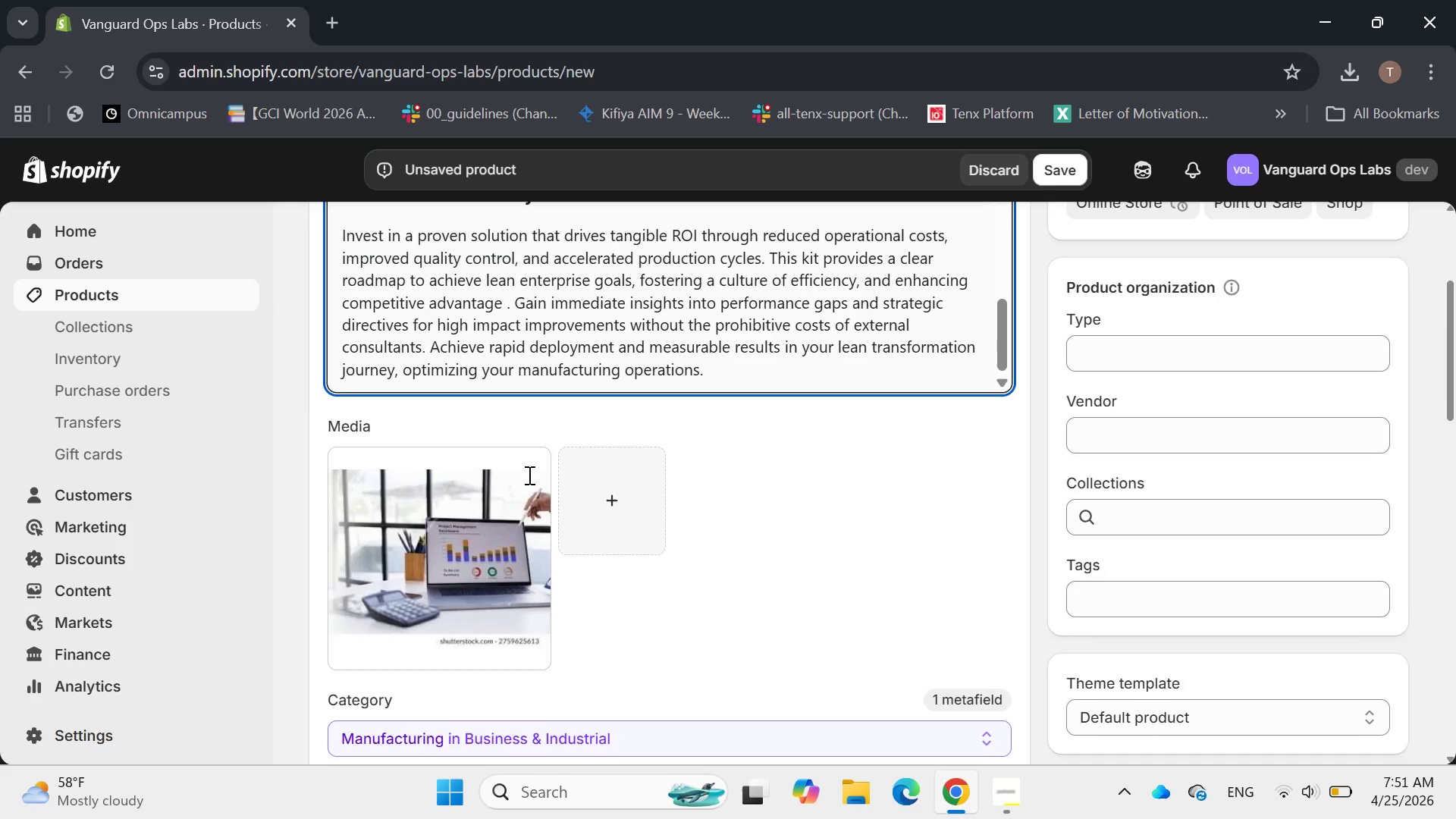 
wait(6.88)
 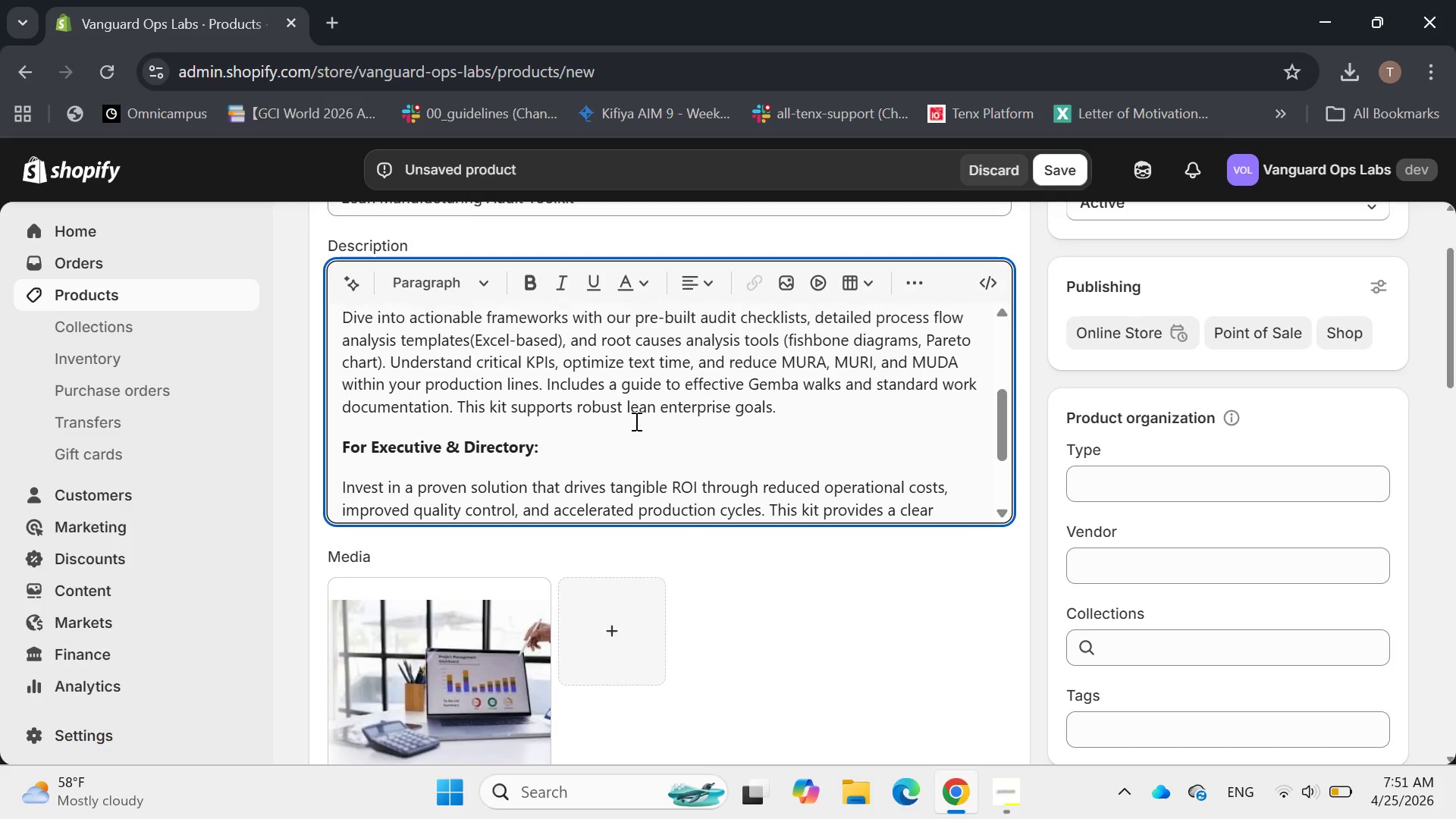 
left_click([470, 351])
 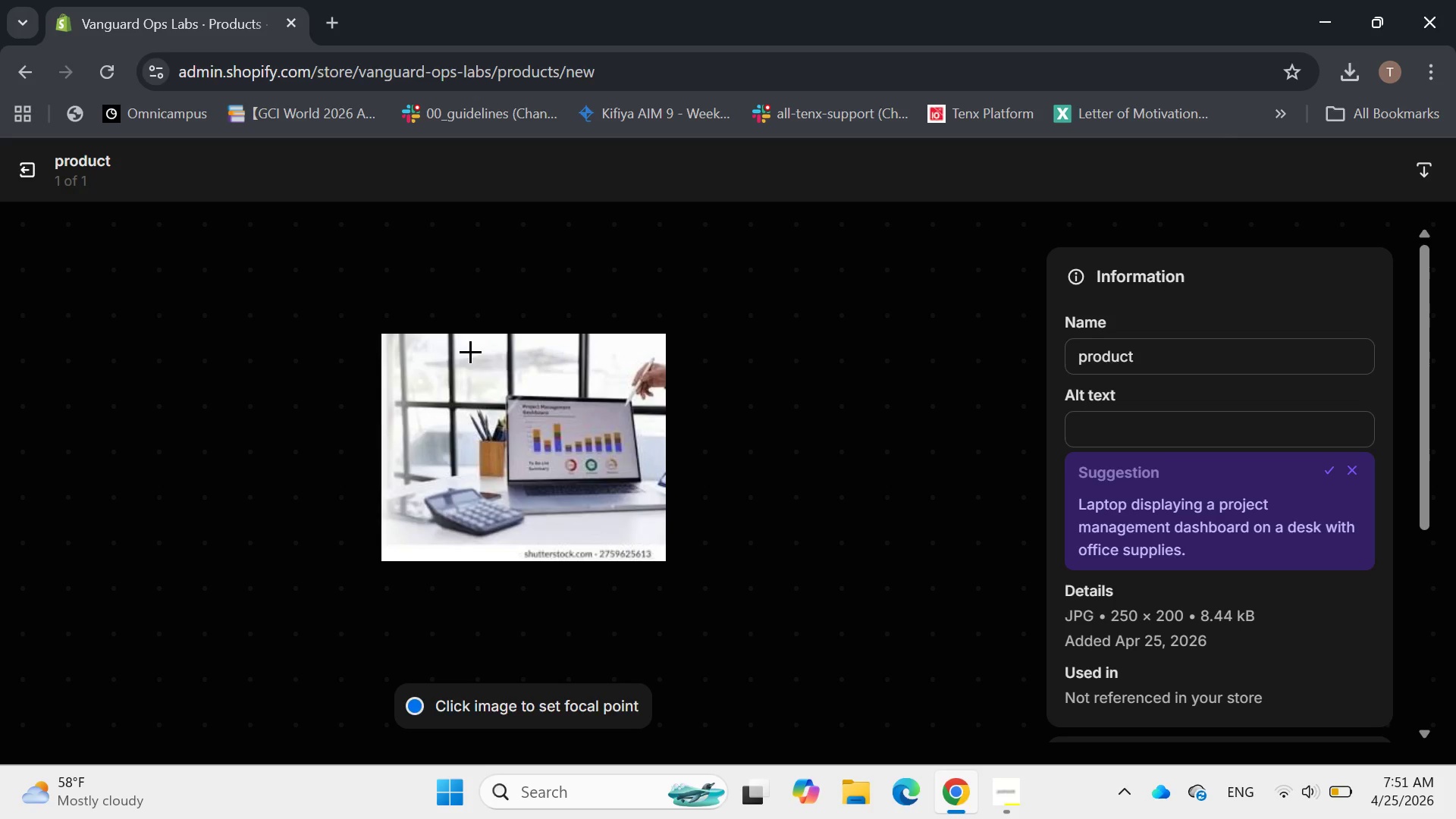 
left_click([33, 158])
 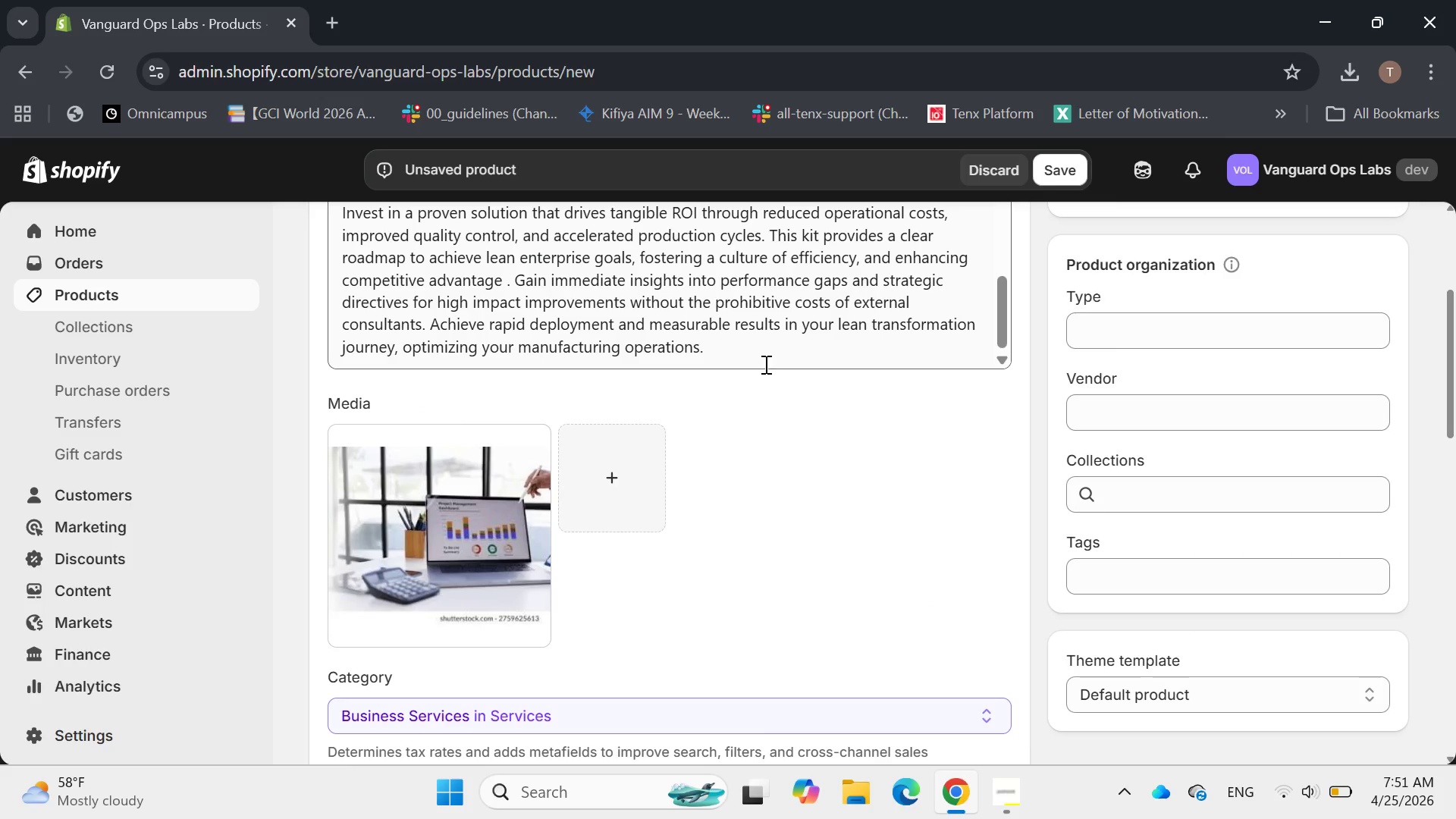 
left_click([752, 354])
 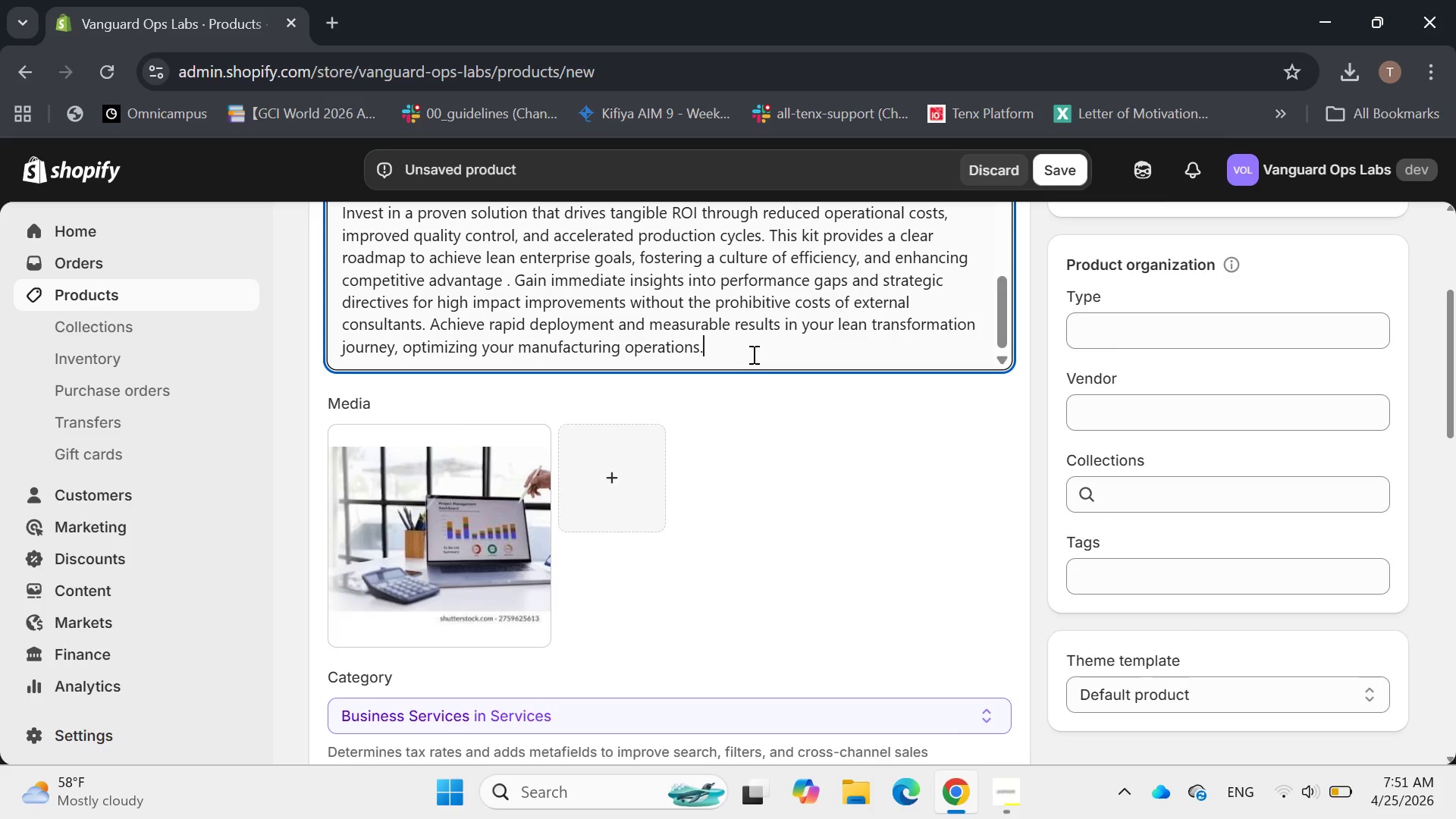 
key(Enter)
 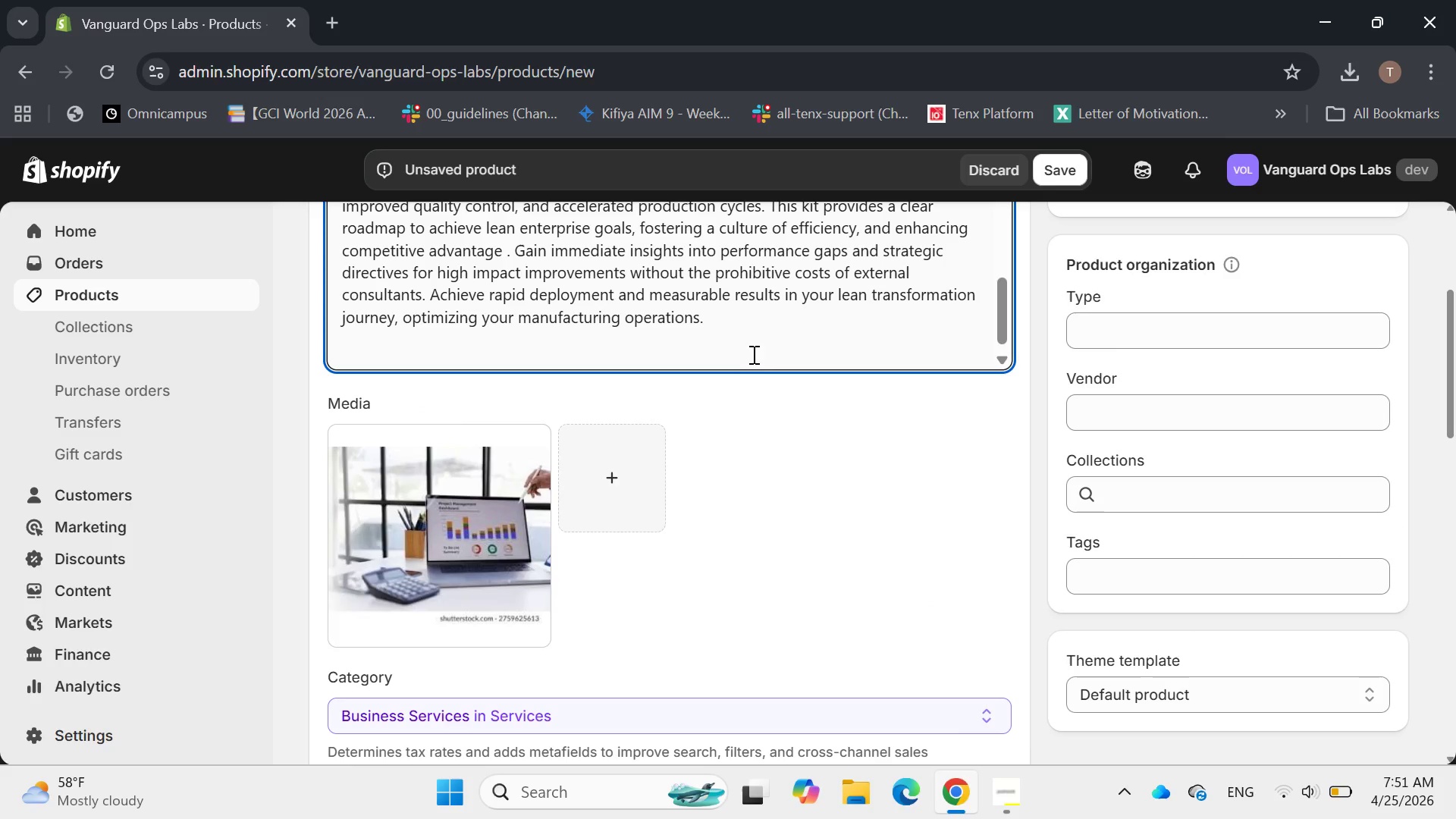 
hold_key(key=ShiftLeft, duration=0.41)
 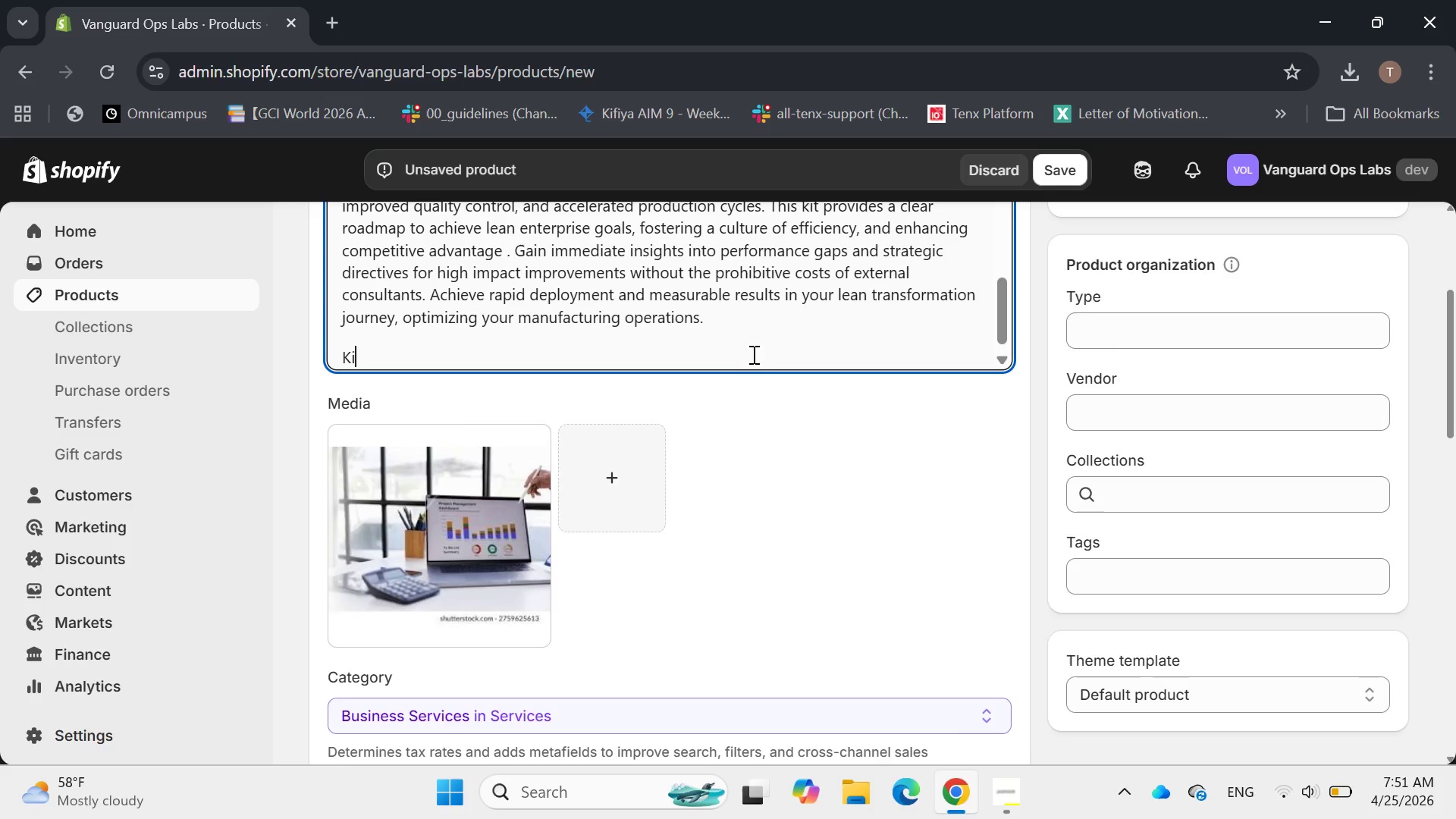 
hold_key(key=K, duration=0.33)
 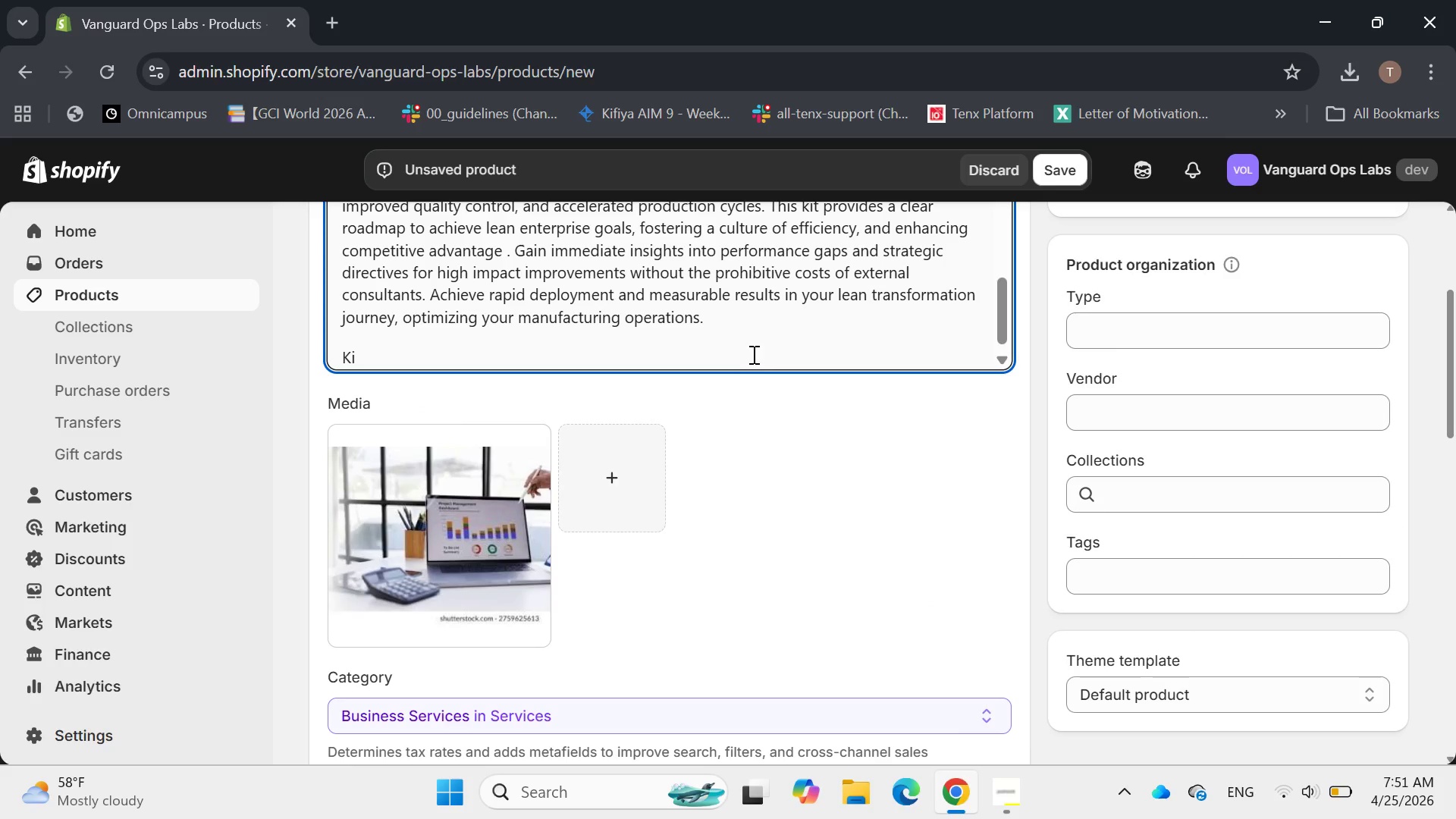 
type(it Contents:)
 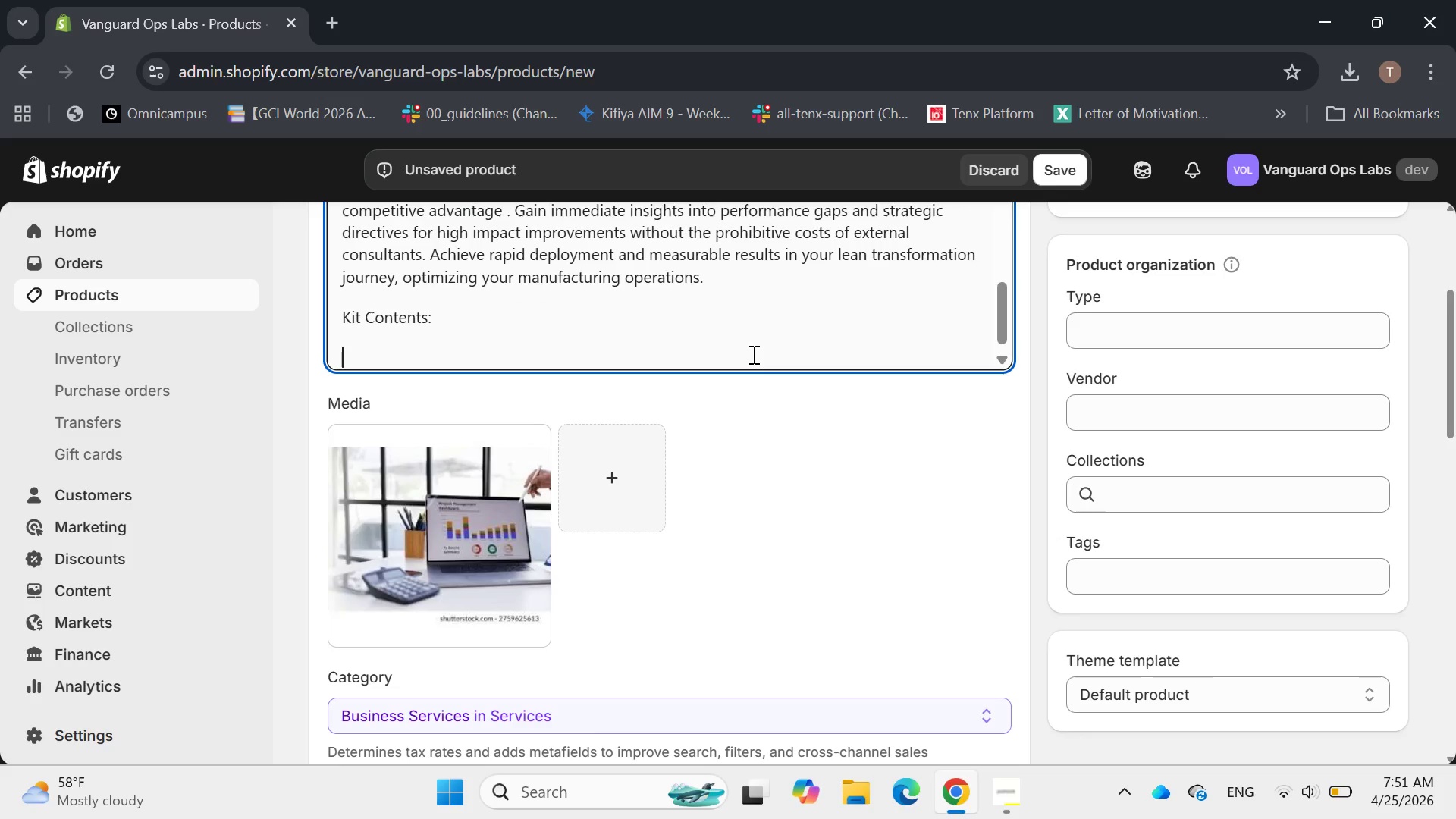 
key(Enter)
 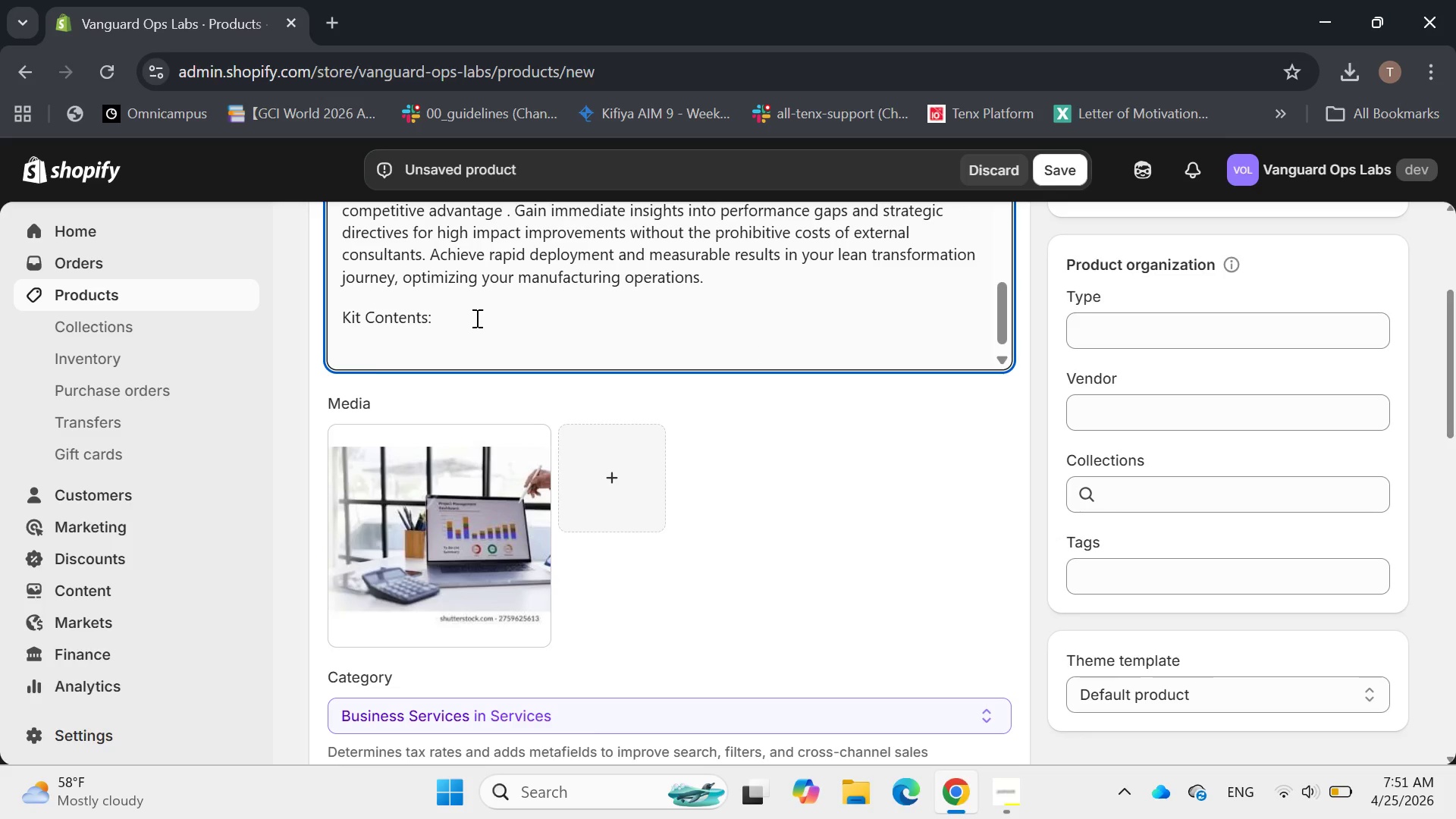 
left_click_drag(start_coordinate=[469, 315], to_coordinate=[311, 321])
 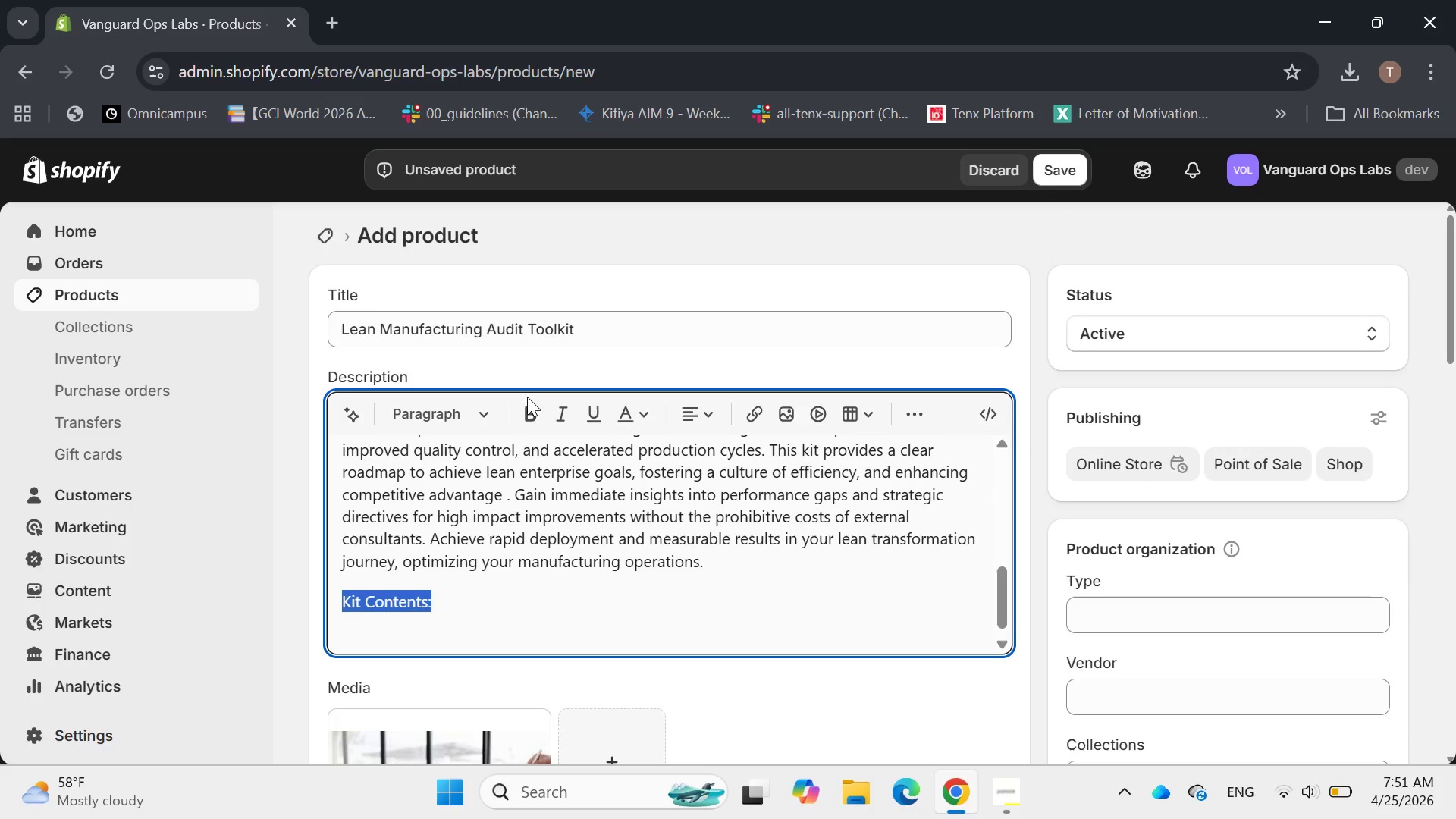 
left_click([532, 409])
 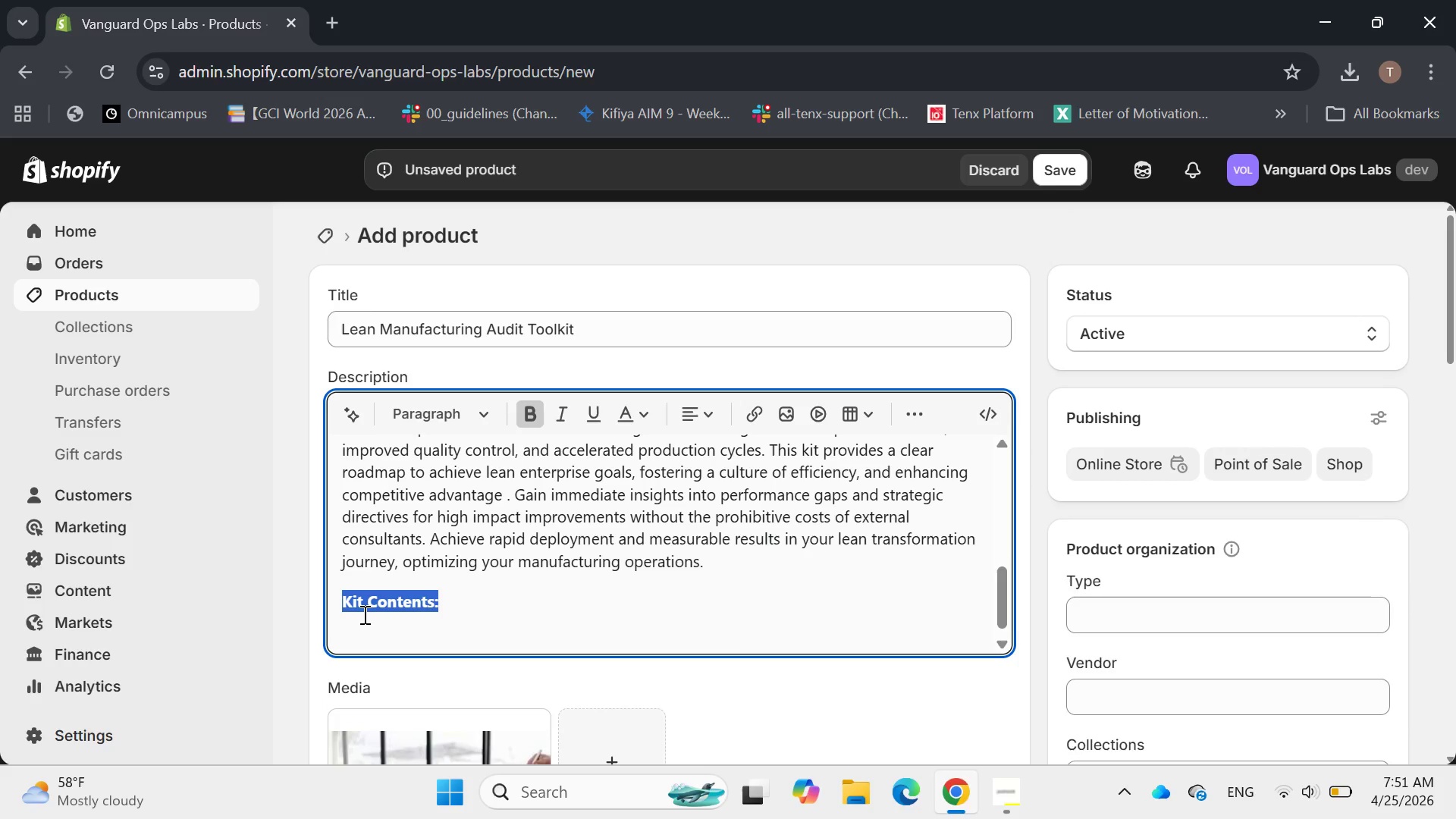 
left_click([357, 623])
 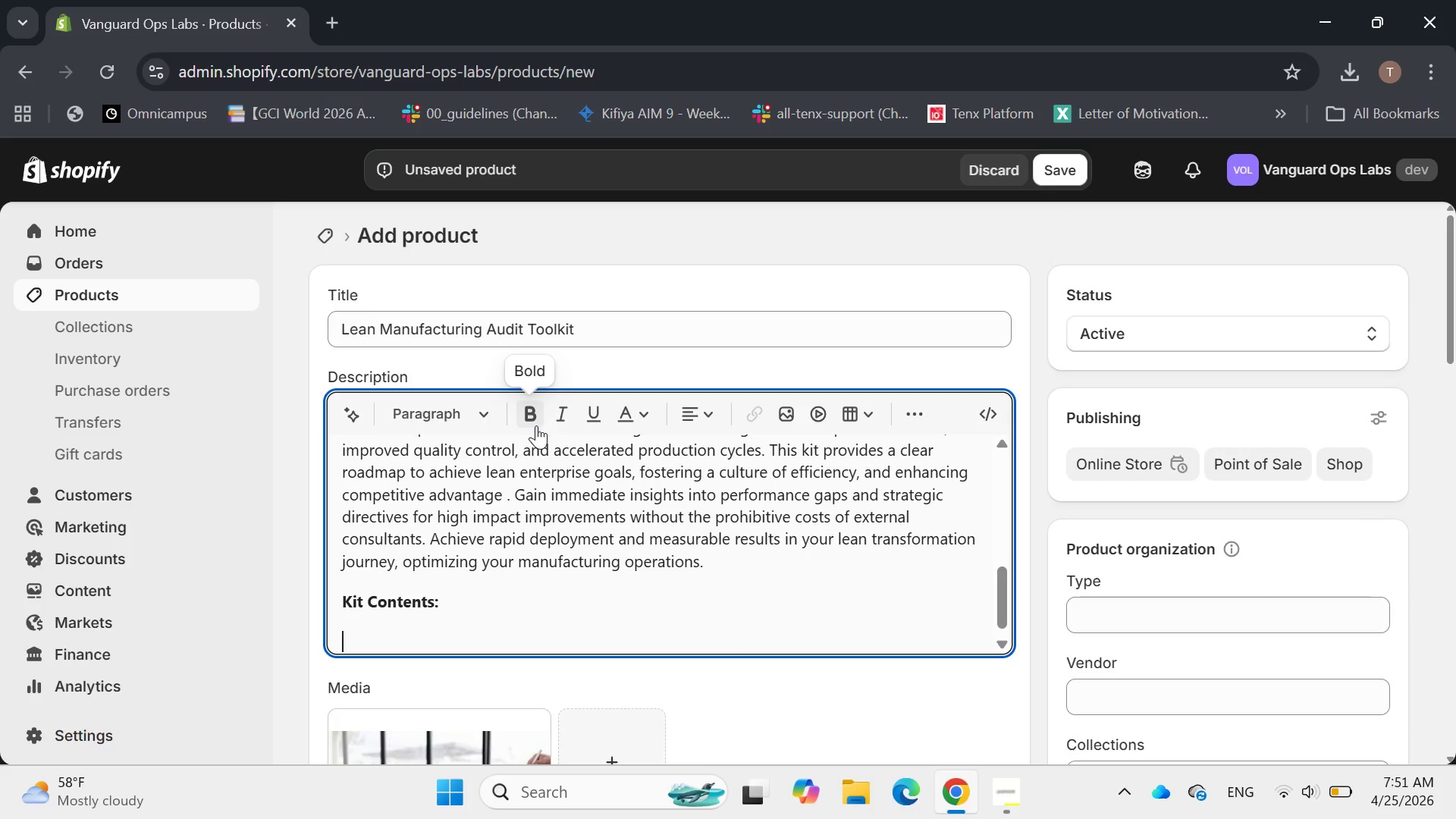 
key(Backspace)
 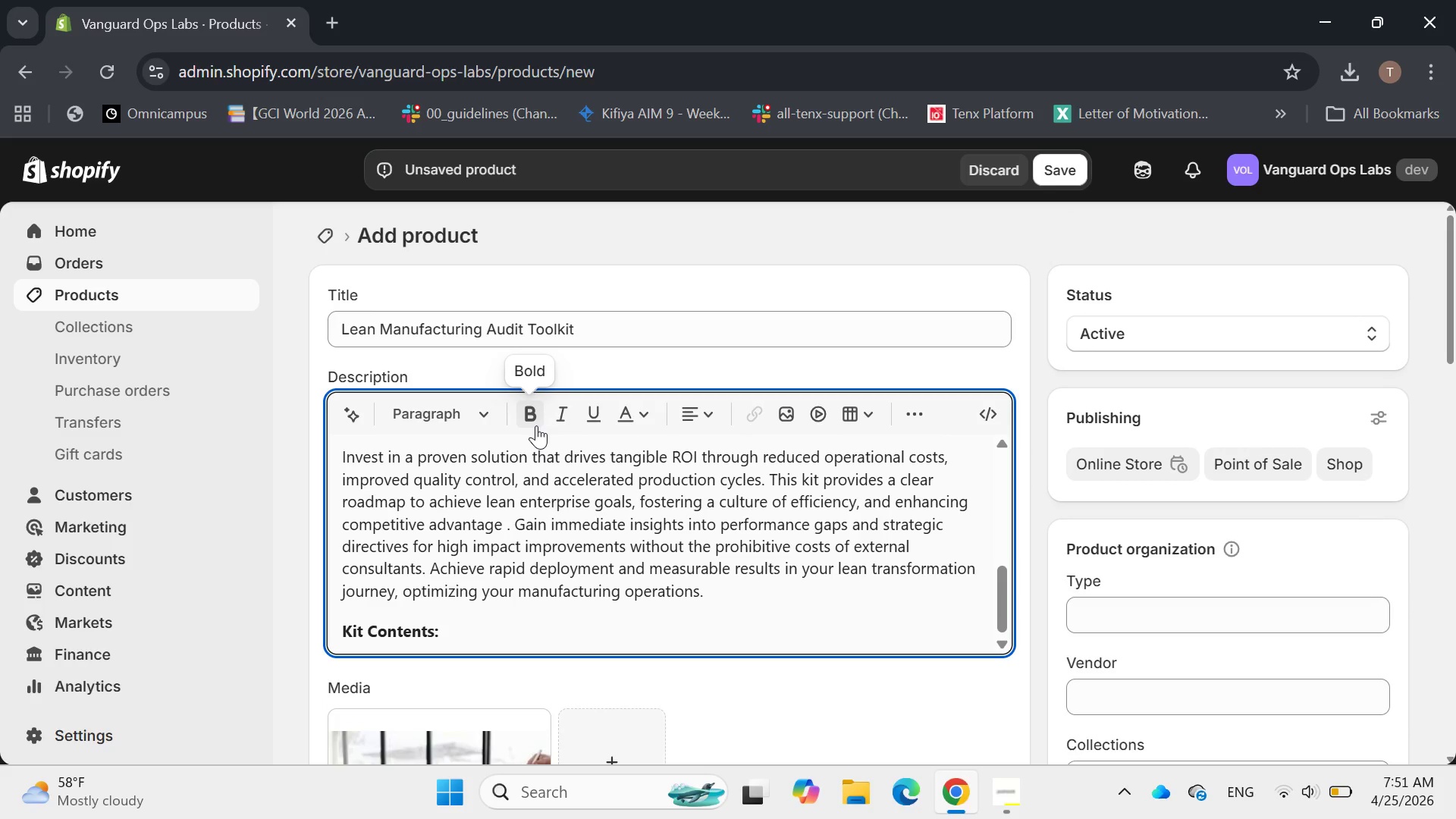 
key(Enter)
 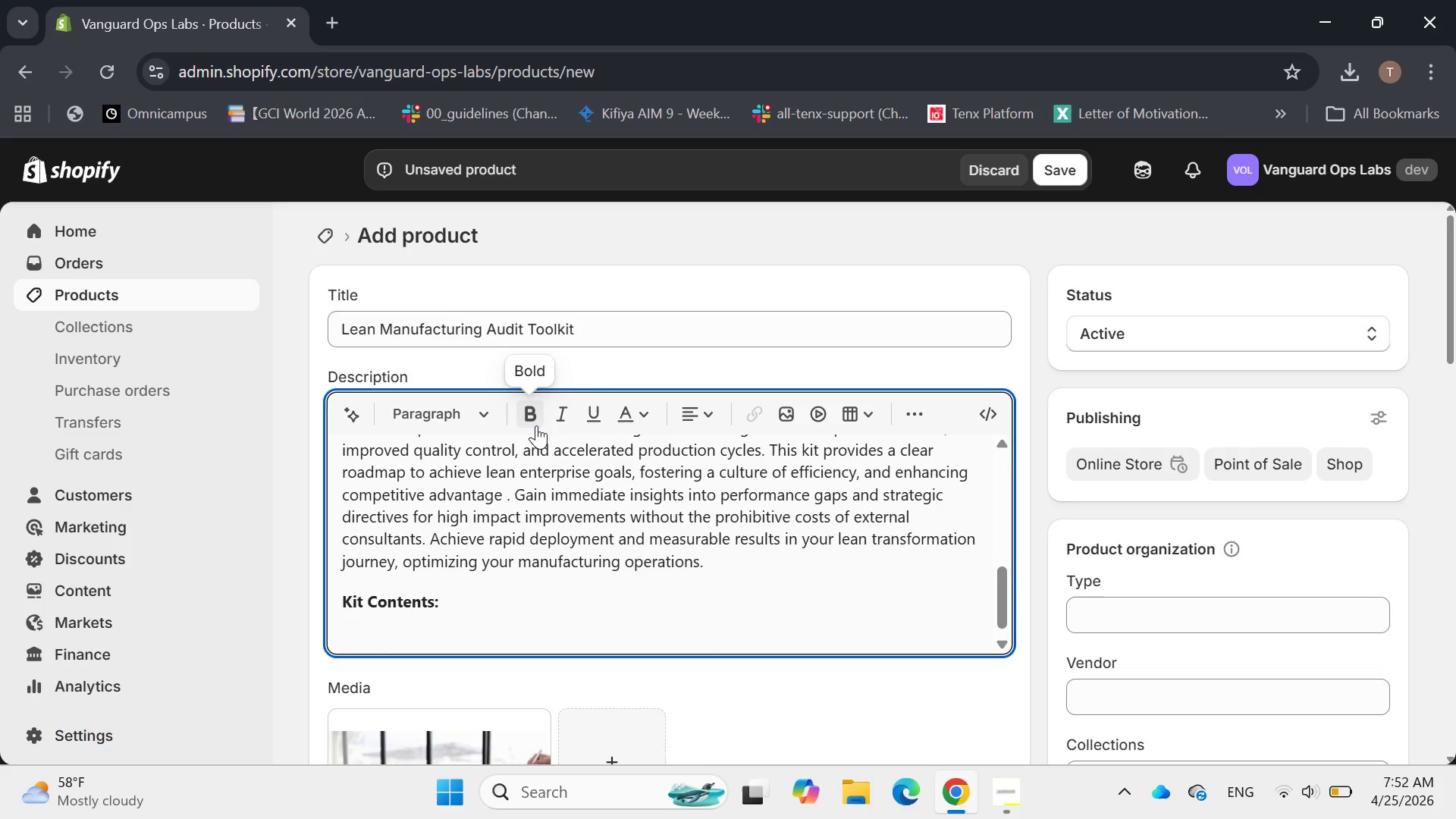 
left_click([536, 425])
 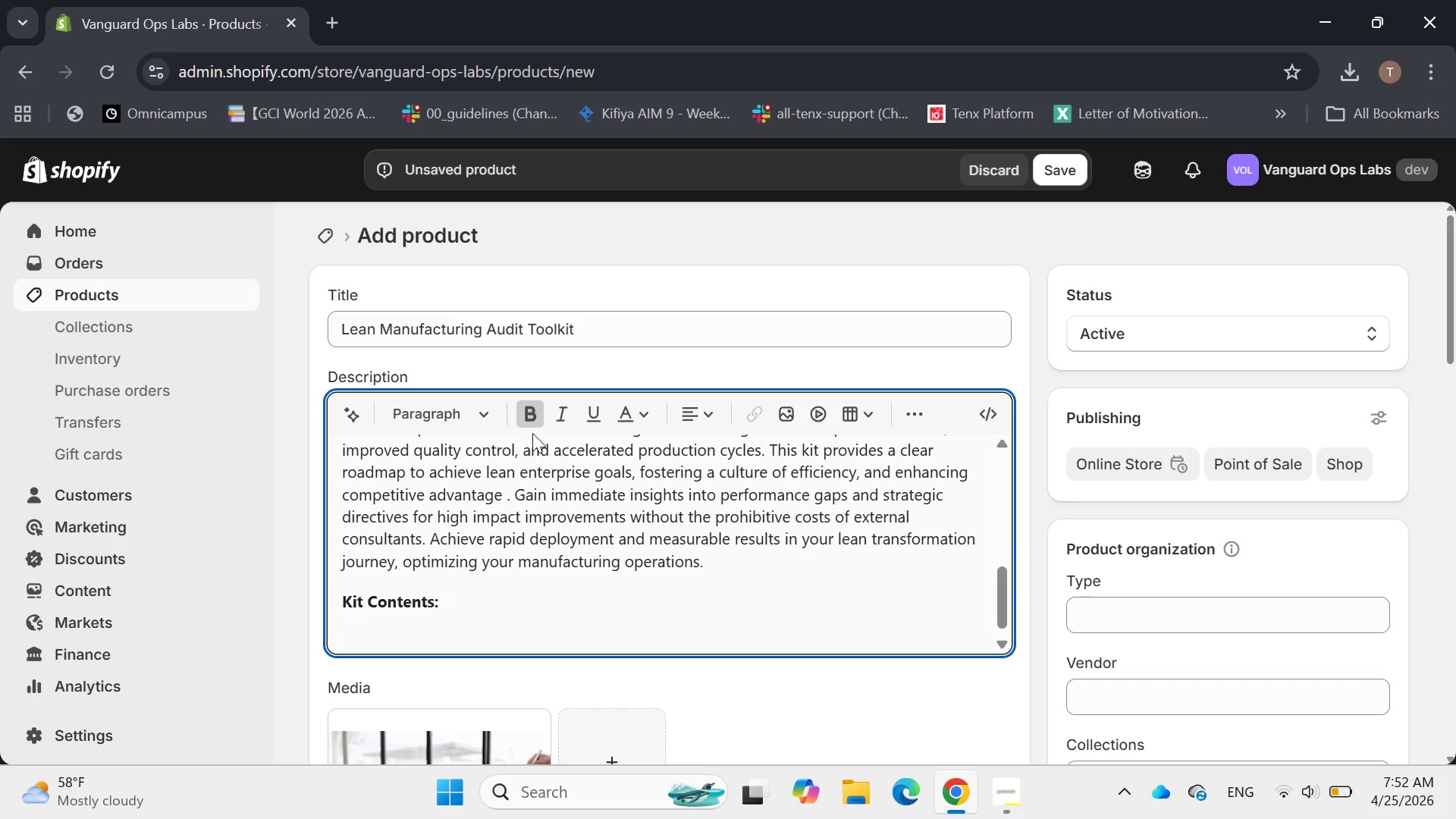 
left_click([532, 421])
 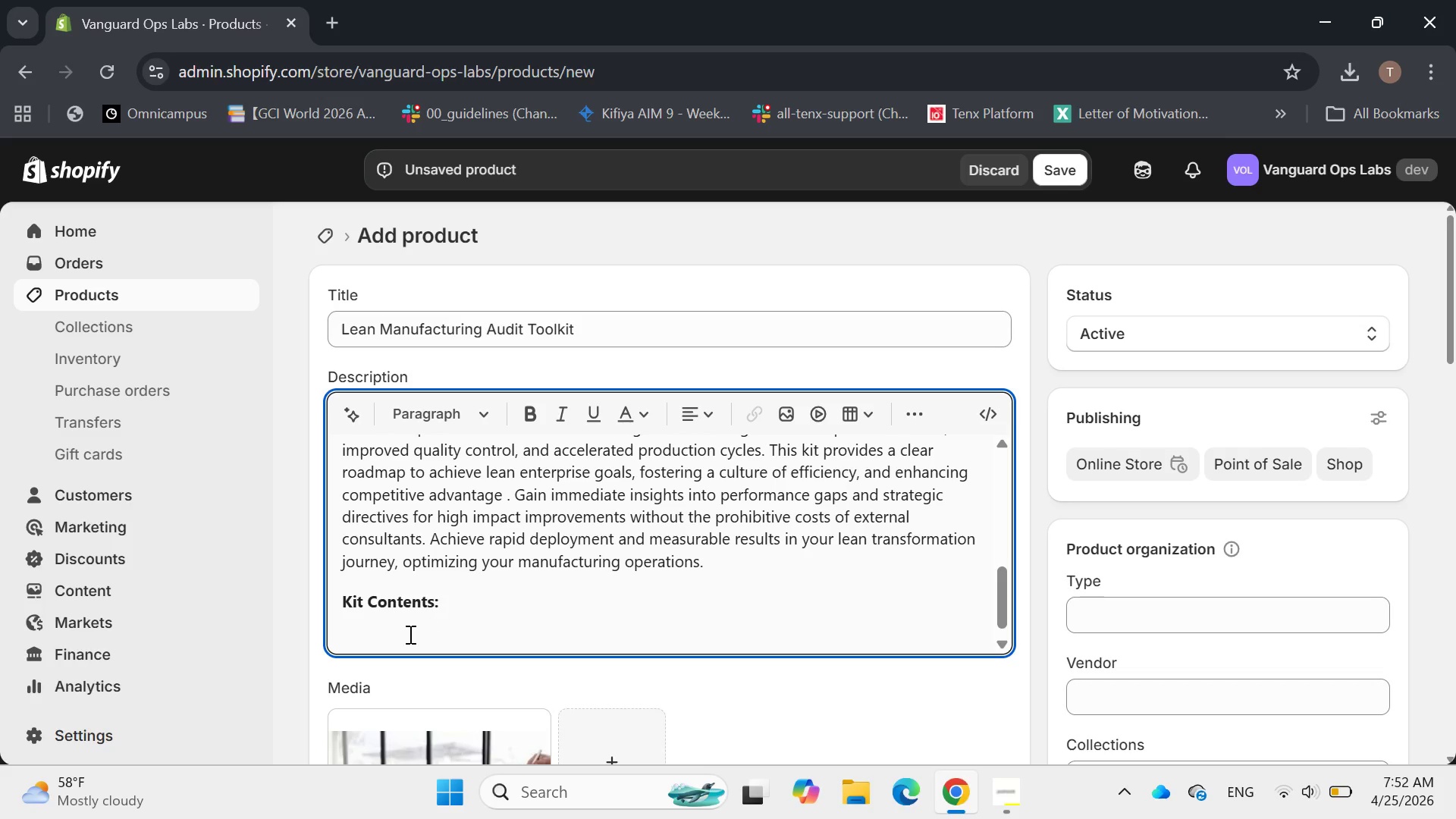 
left_click([397, 635])
 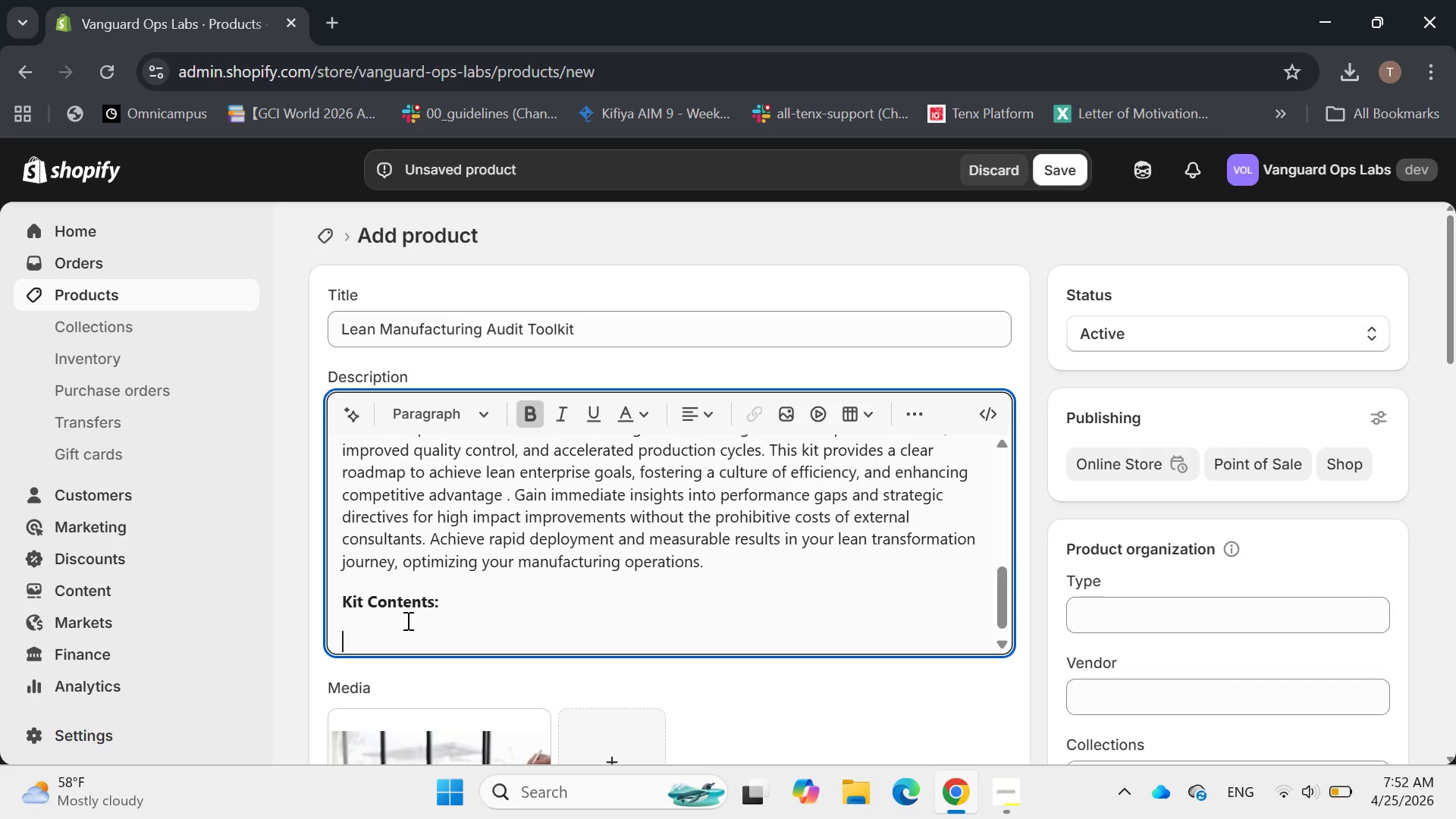 
key(Backspace)
 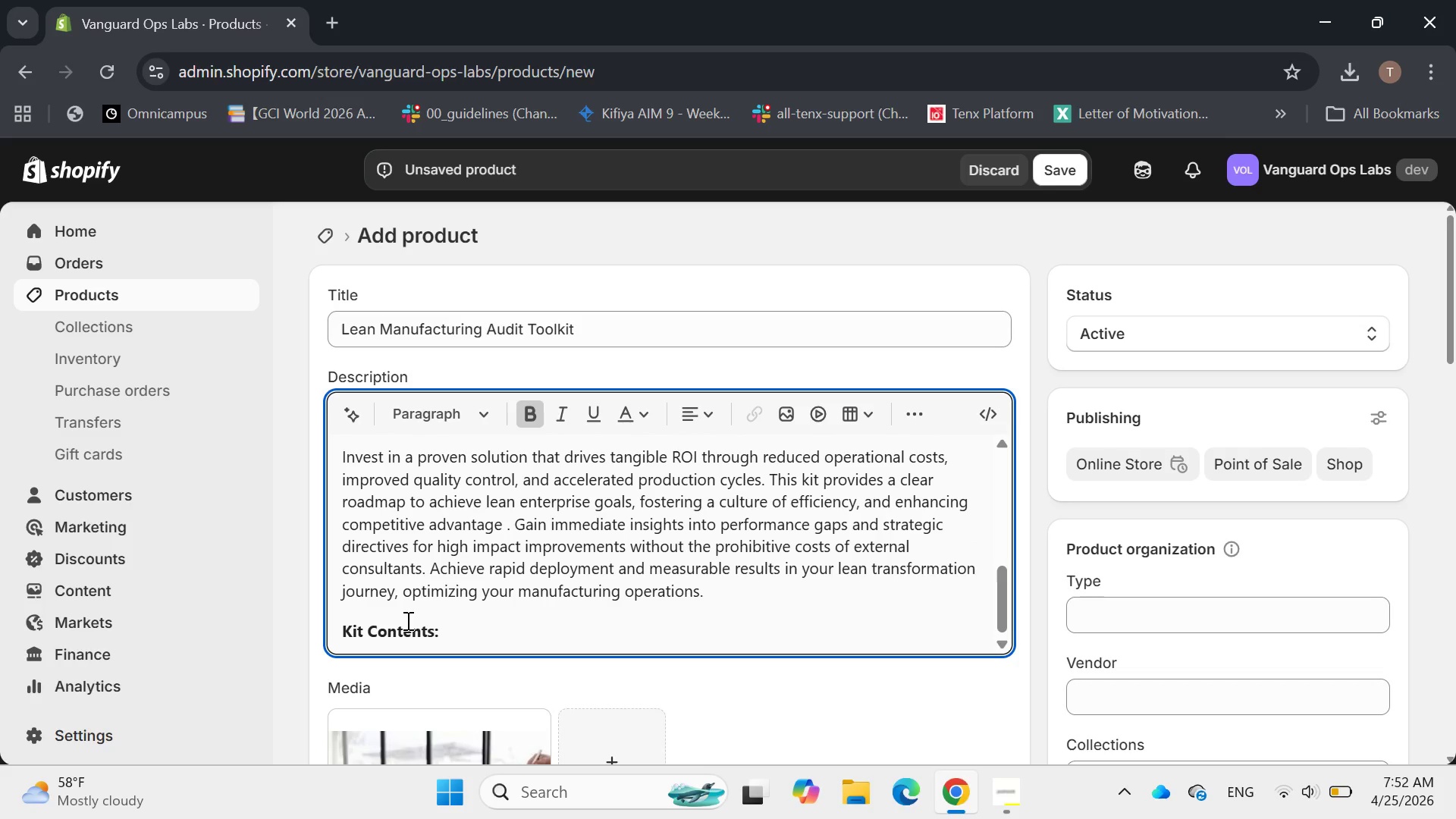 
key(Enter)
 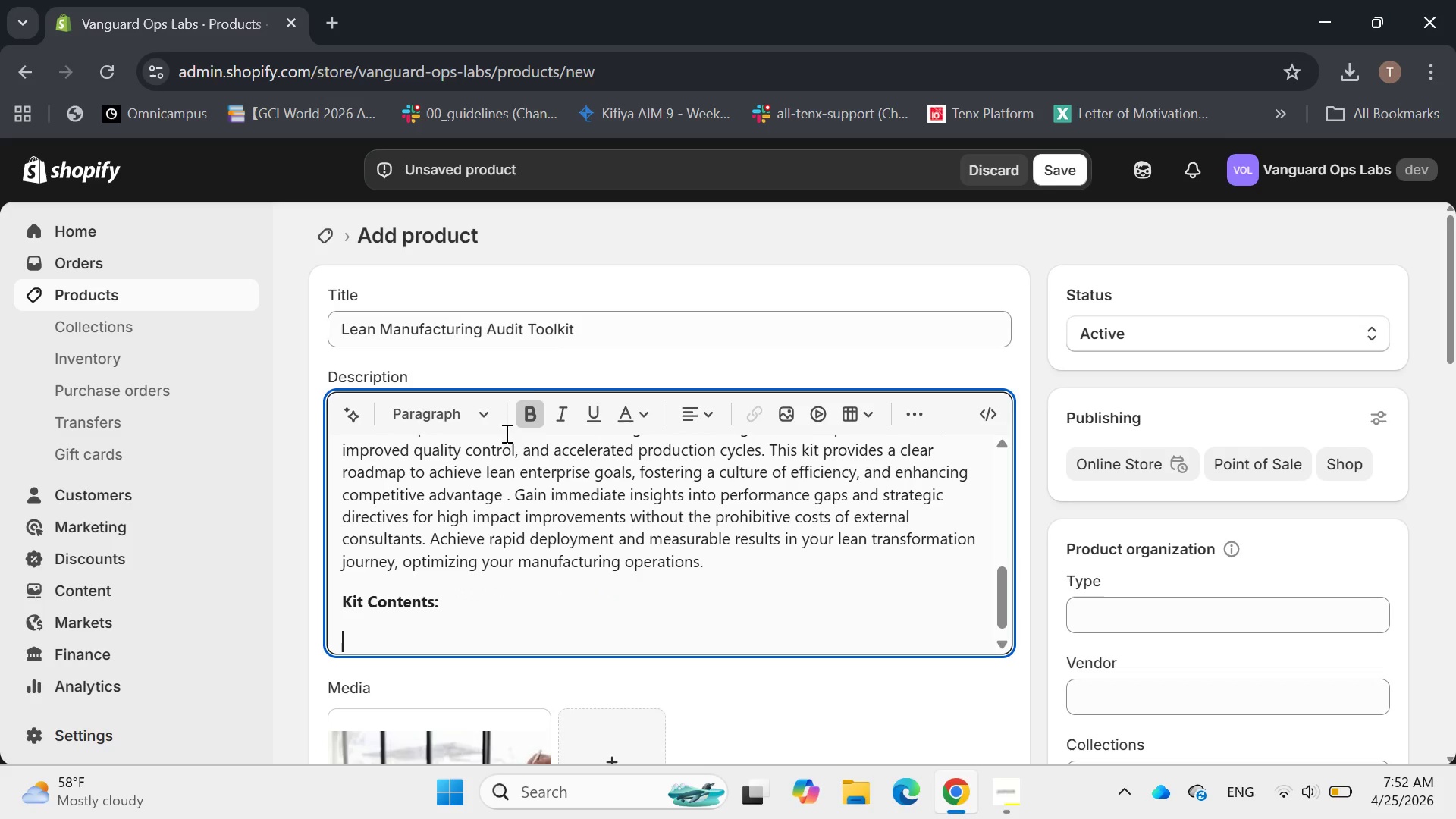 
left_click([536, 419])
 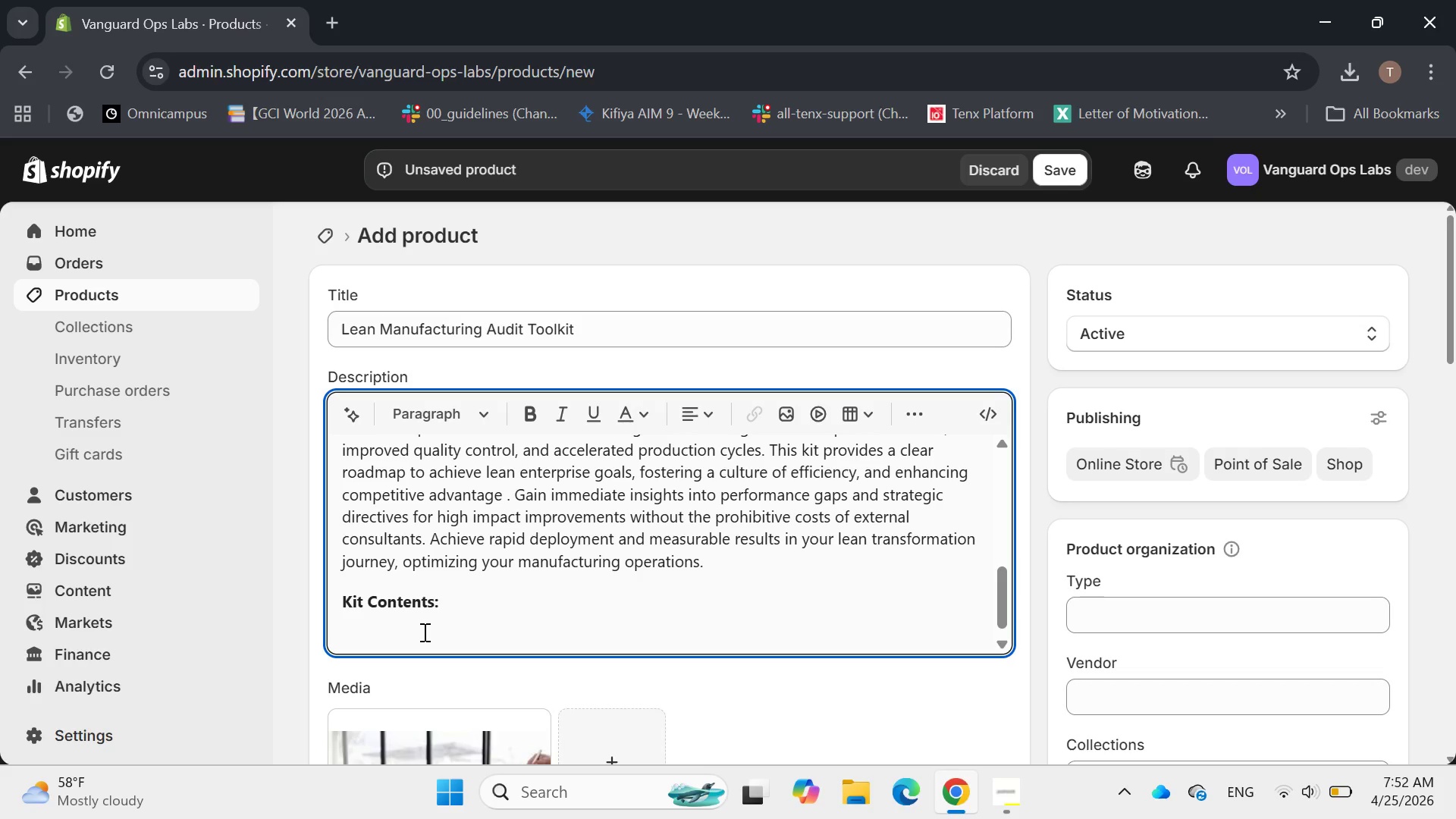 
wait(5.55)
 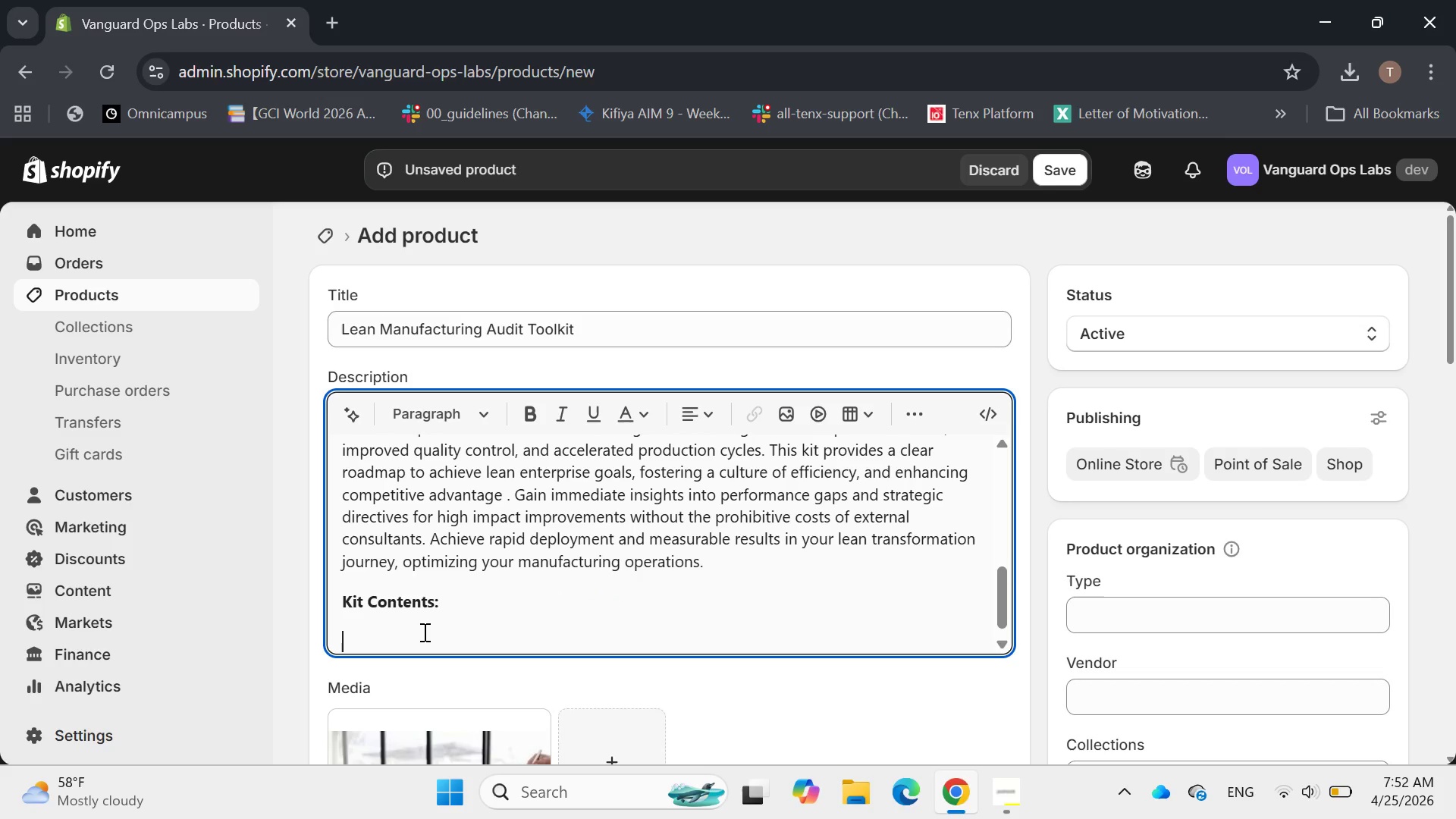 
left_click([911, 426])
 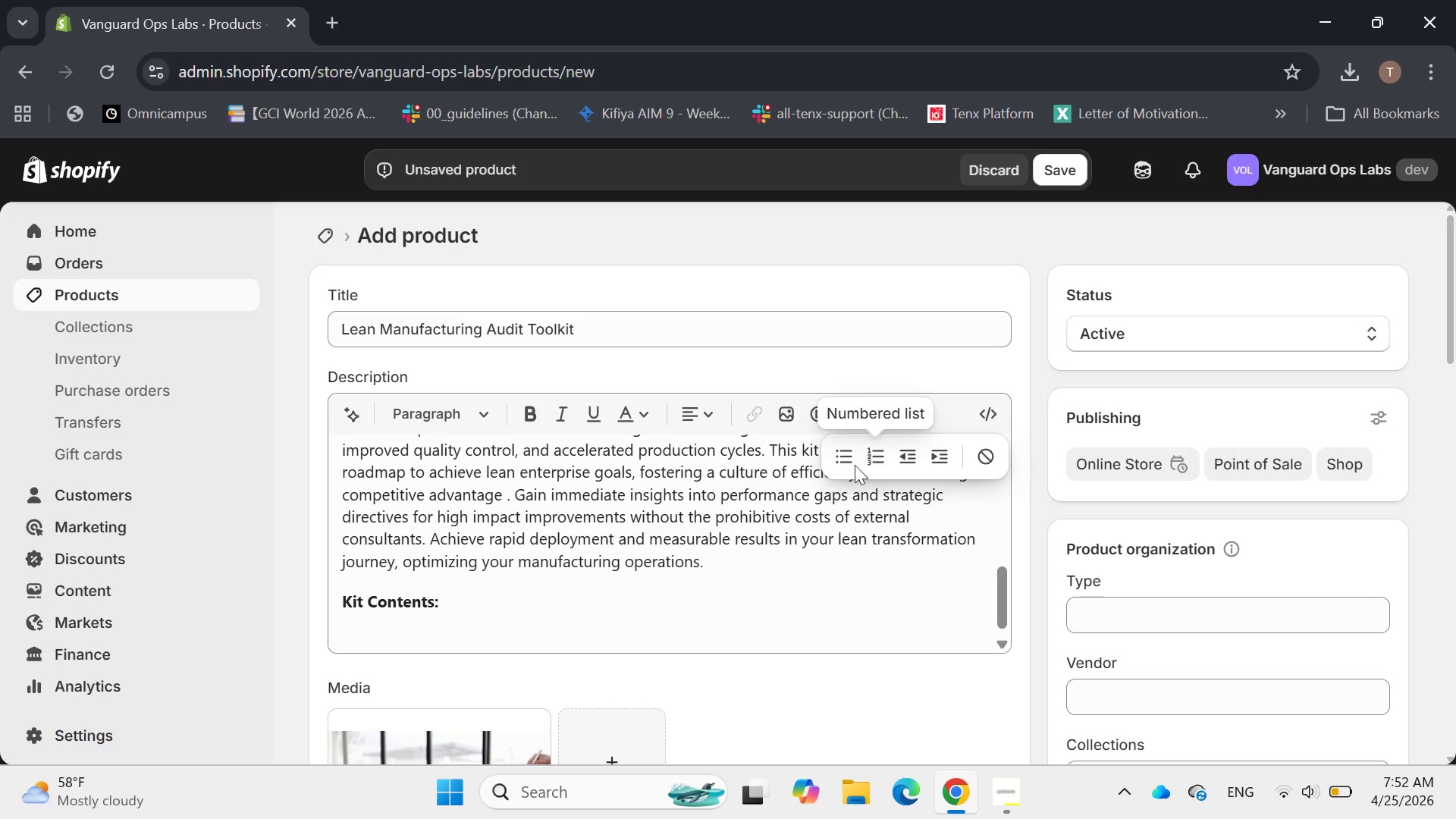 
left_click([845, 464])
 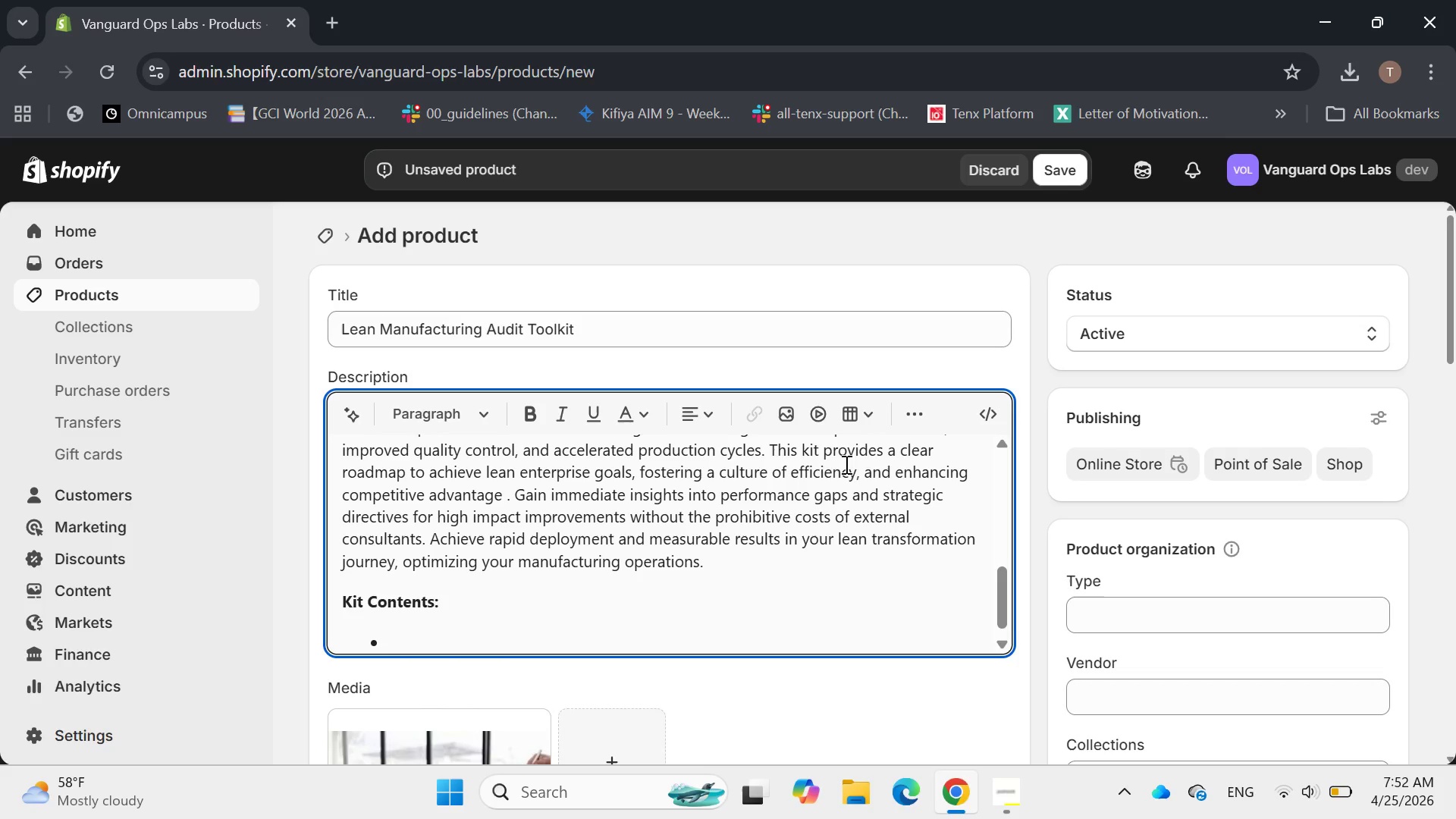 
type(Physical Toolkit Binder: k)
key(Backspace)
type(lle)
key(Backspace)
key(Backspace)
type(ean Audit)
 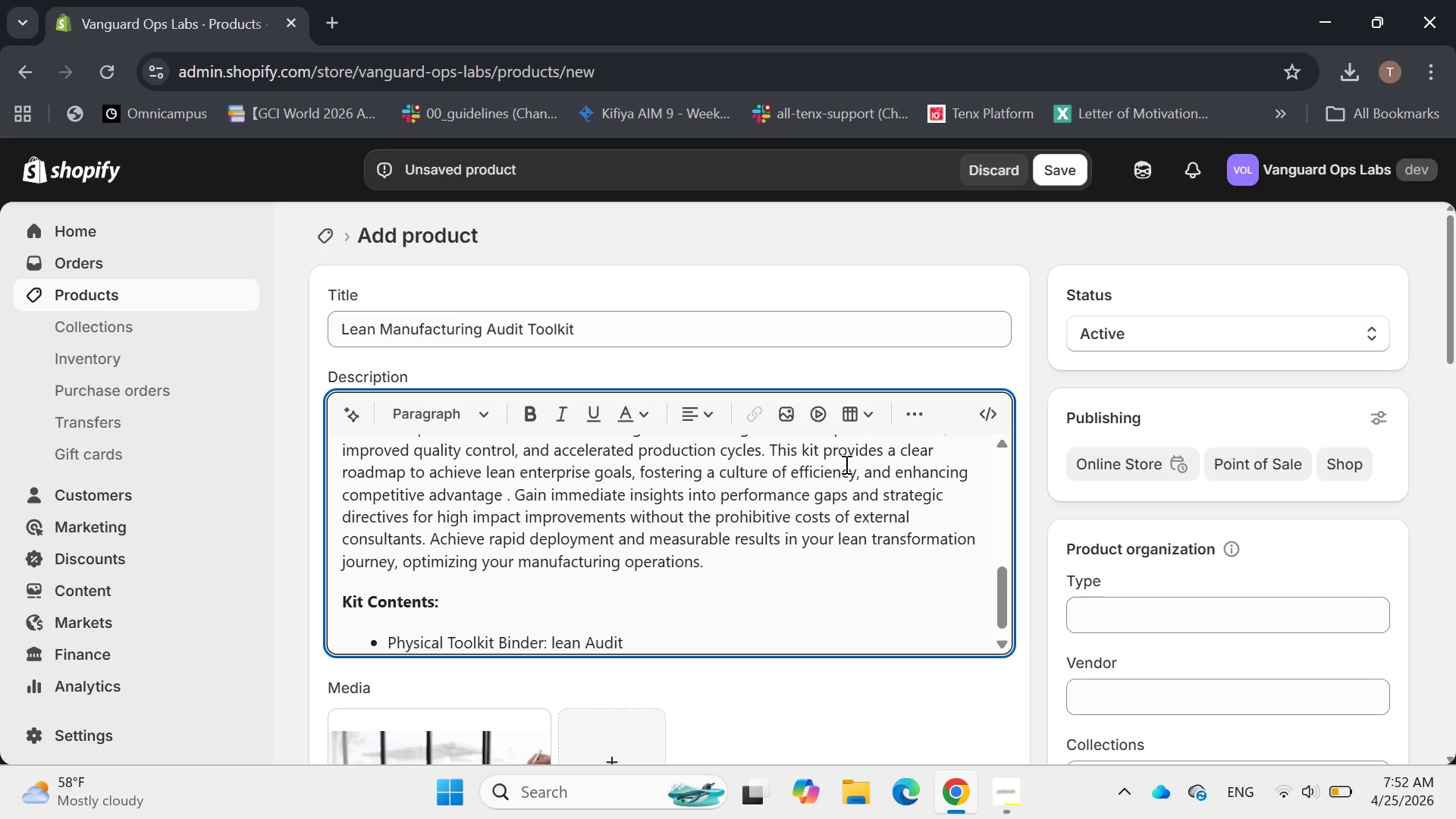 
type( check)
key(Backspace)
key(Backspace)
key(Backspace)
key(Backspace)
key(Backspace)
type(Checklists, 55 Implementation Guidlines, )
key(Backspace)
 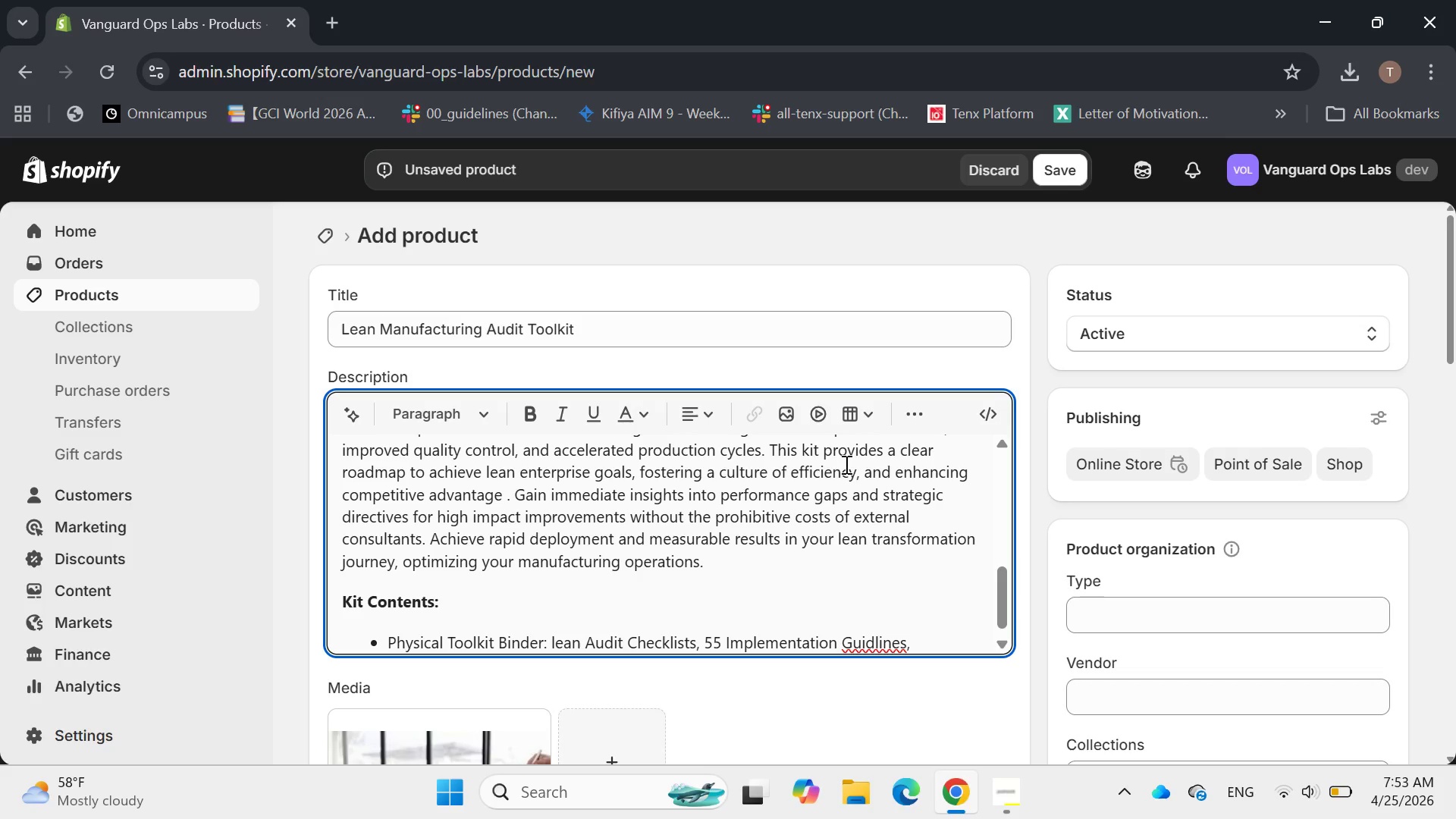 
left_click([895, 645])
 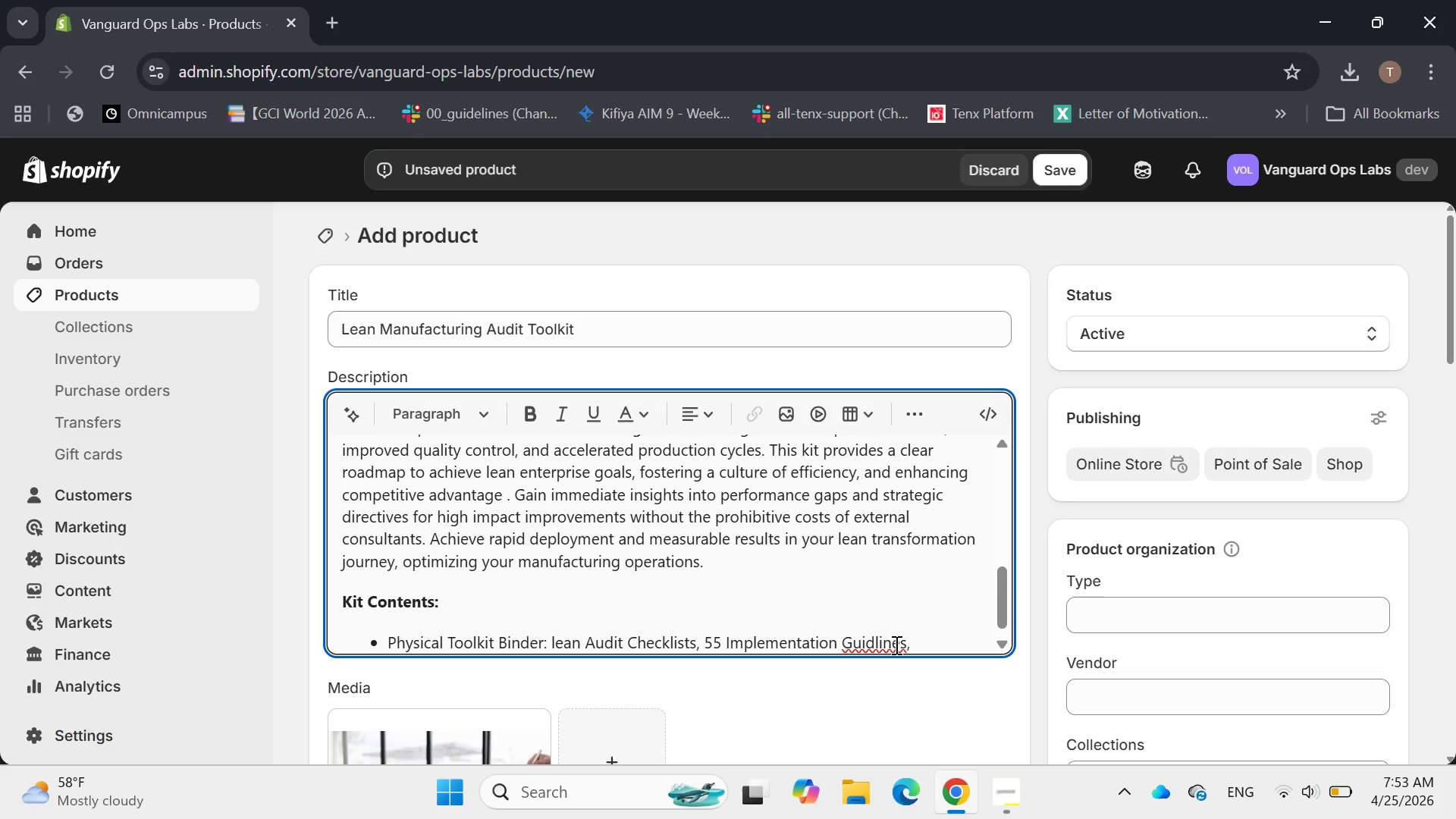 
key(Backspace)
 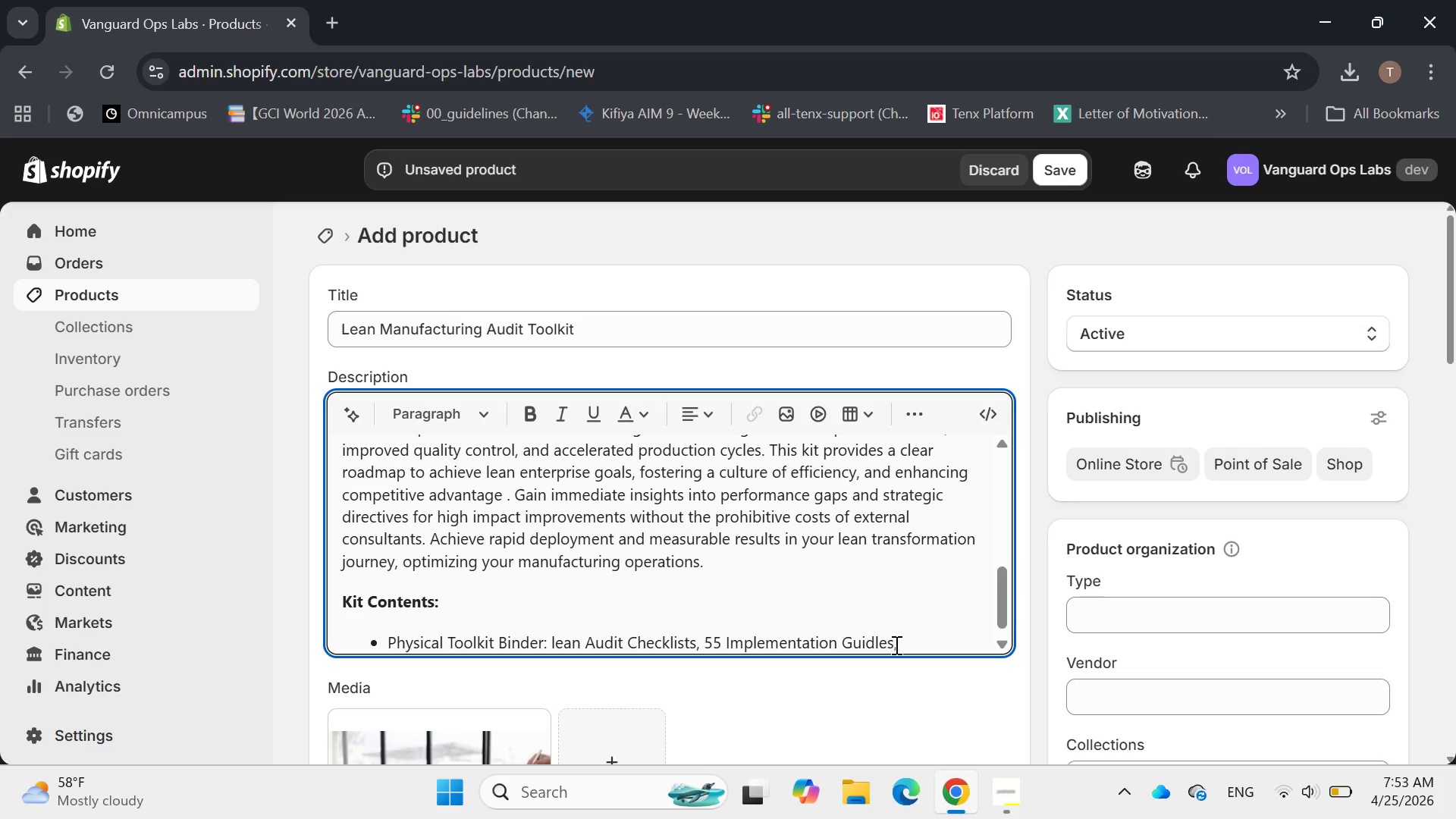 
key(Backspace)
 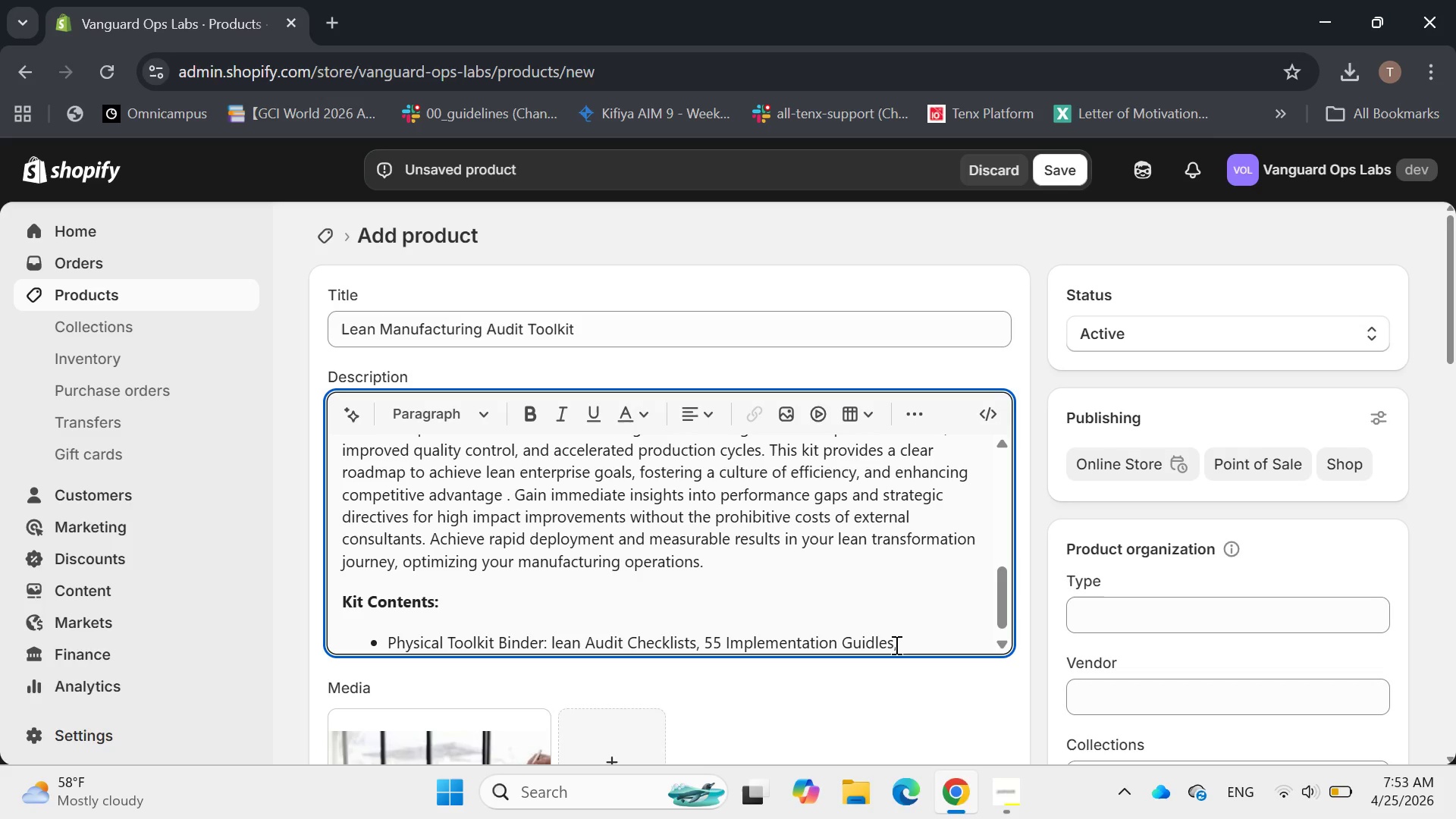 
key(Backspace)
 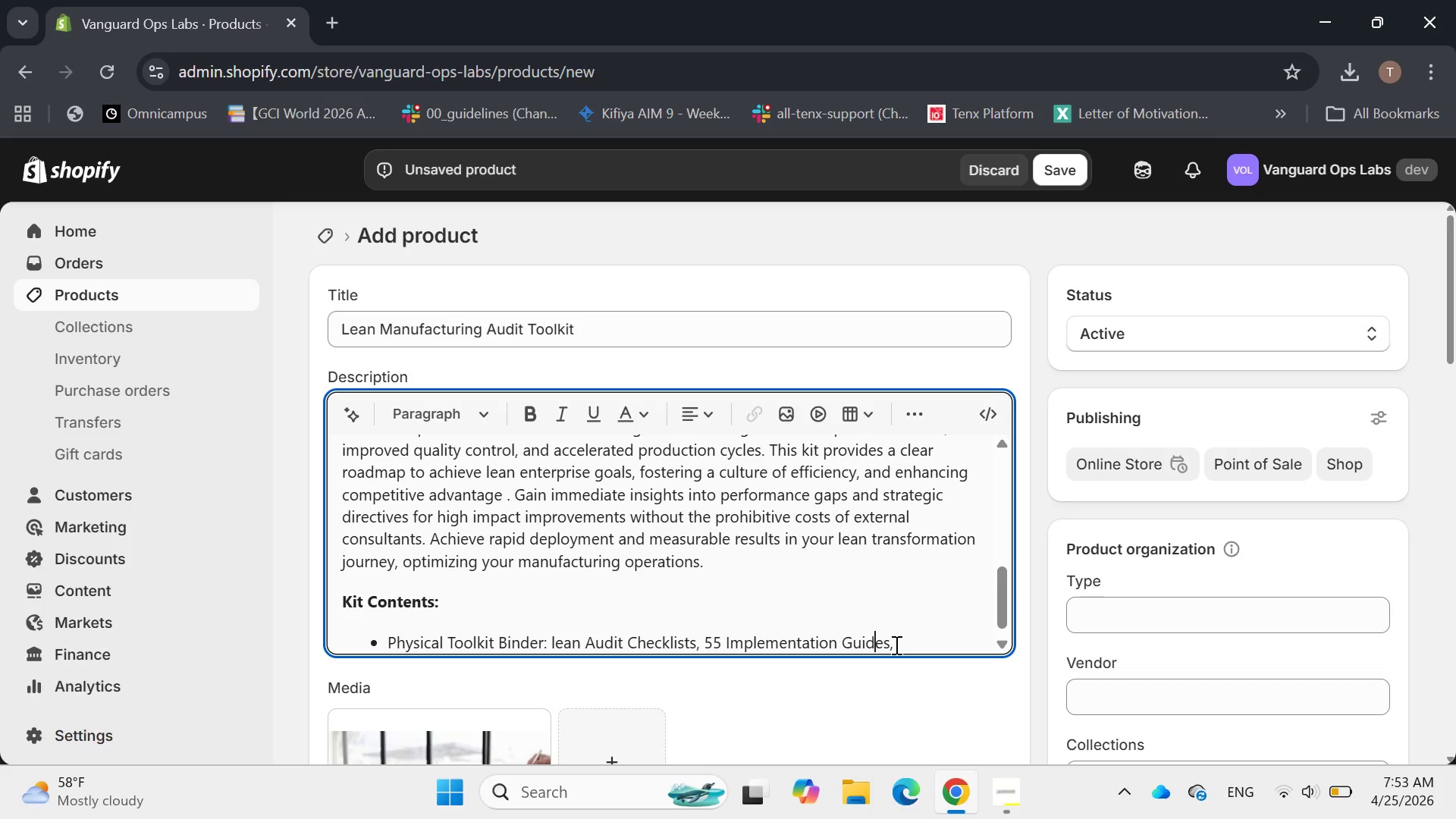 
hold_key(key=ArrowRight, duration=0.83)
 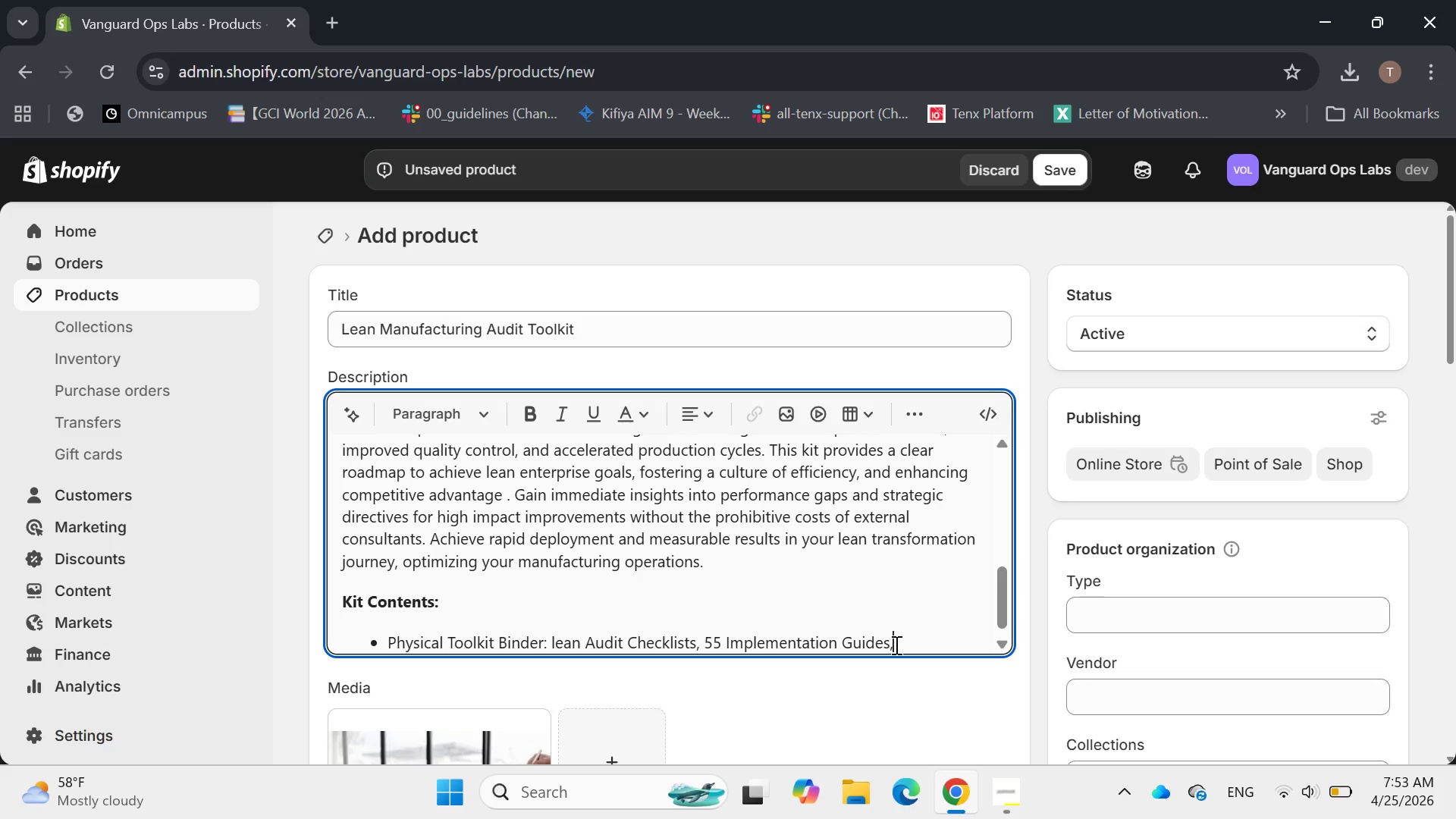 
key(Space)
 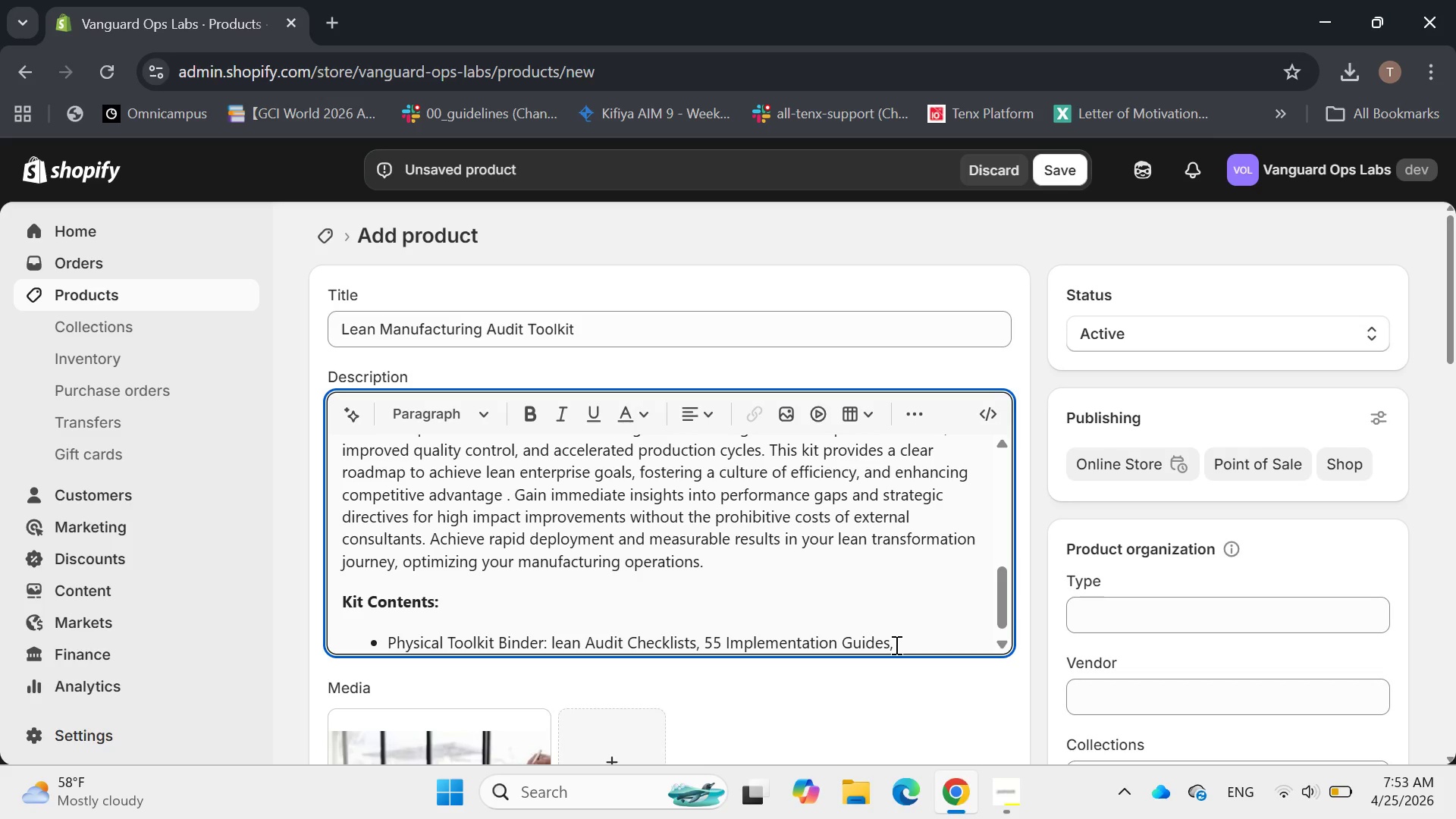 
type(Value Ste)
key(Backspace)
type(reaming Mapping templates.)
 